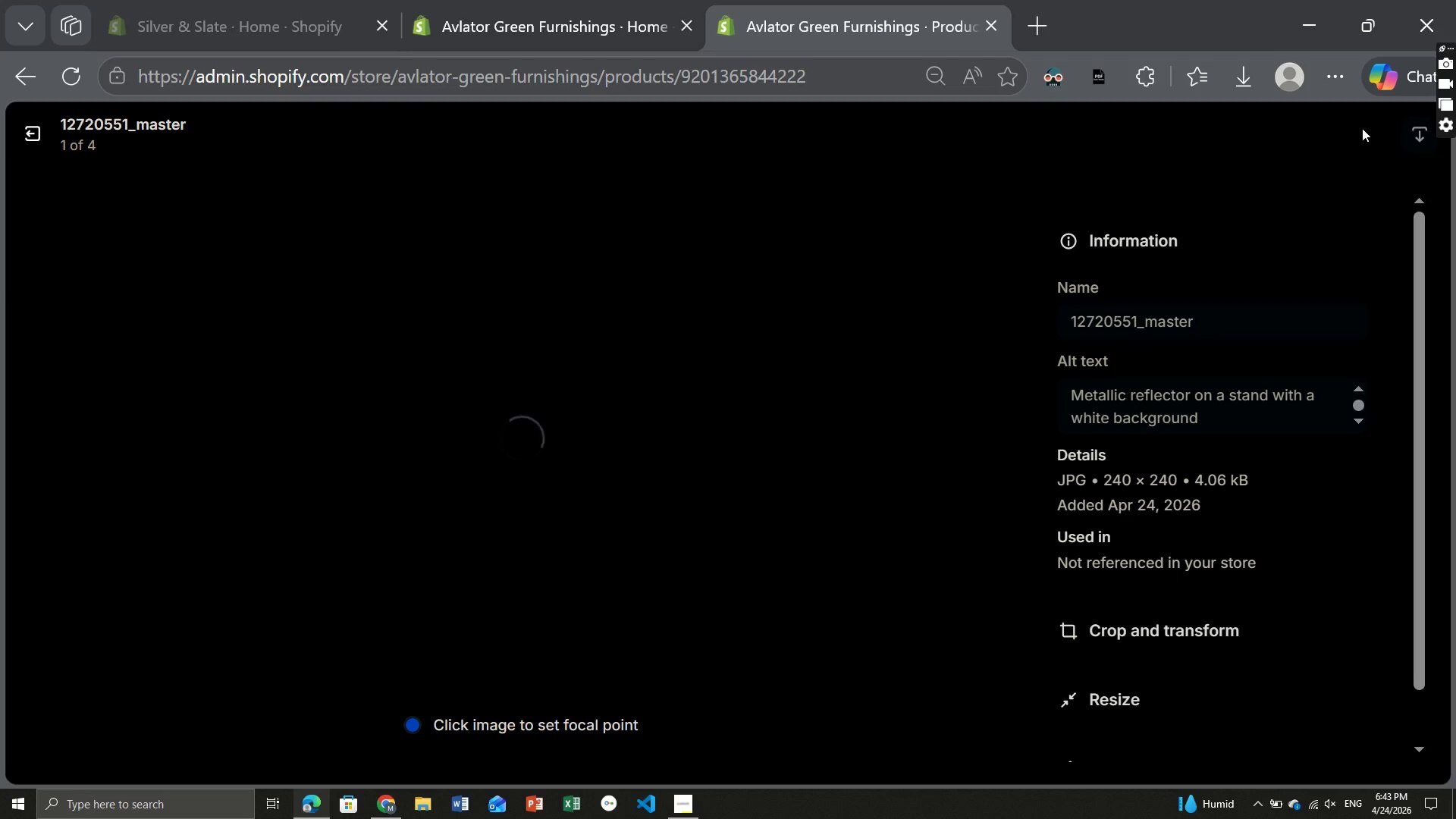 
left_click([30, 139])
 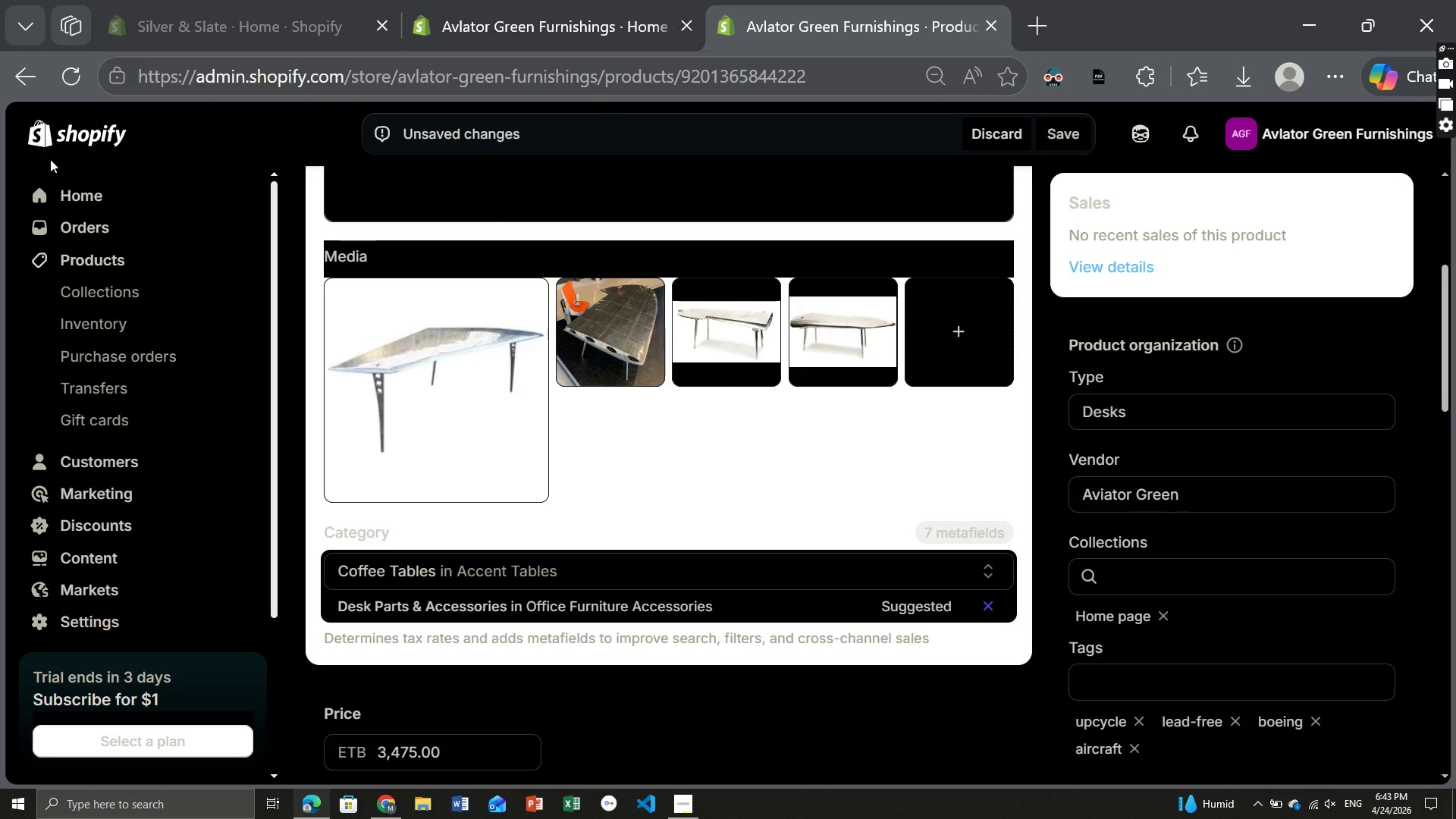 
mouse_move([497, 505])
 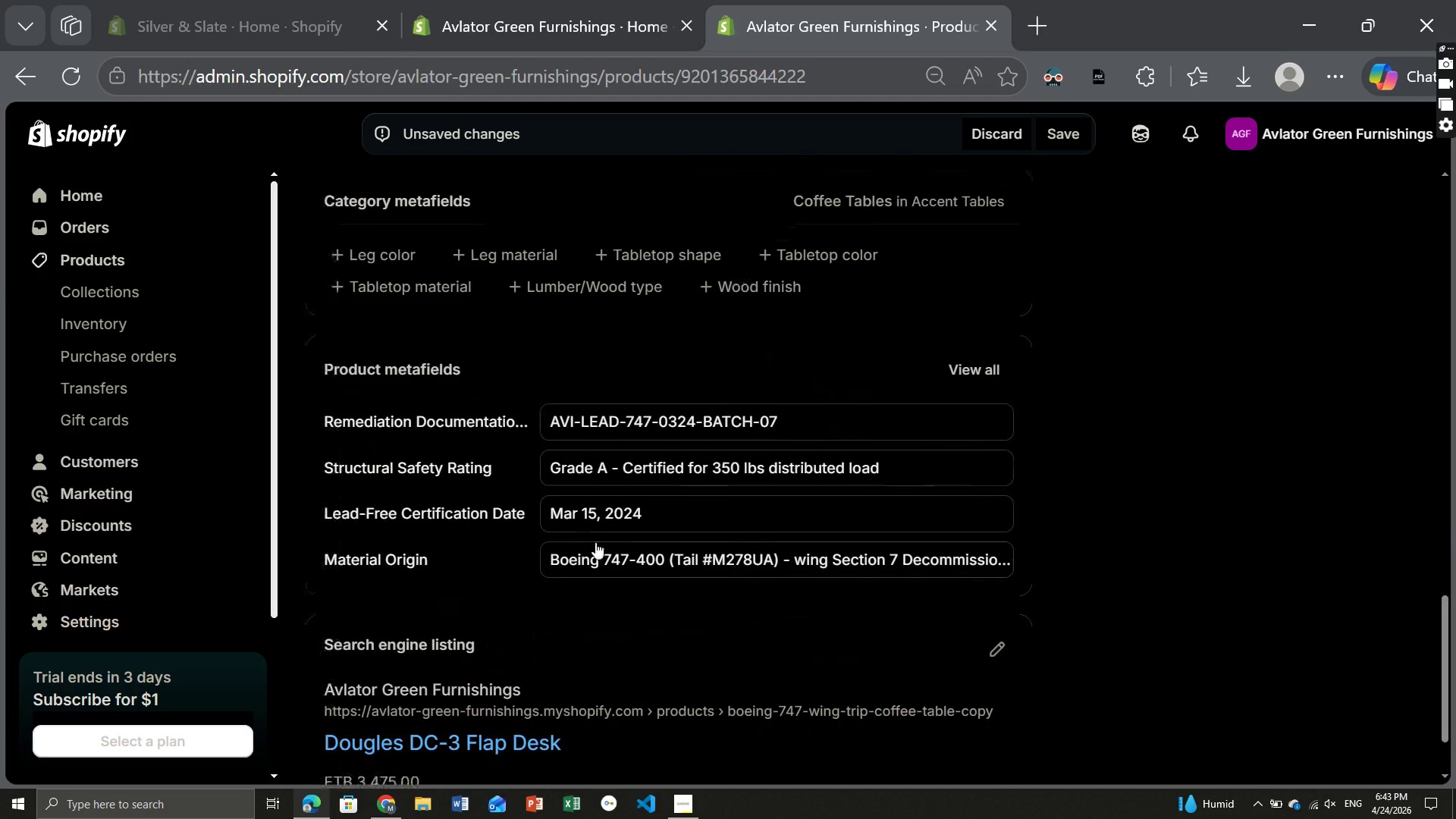 
left_click([639, 558])
 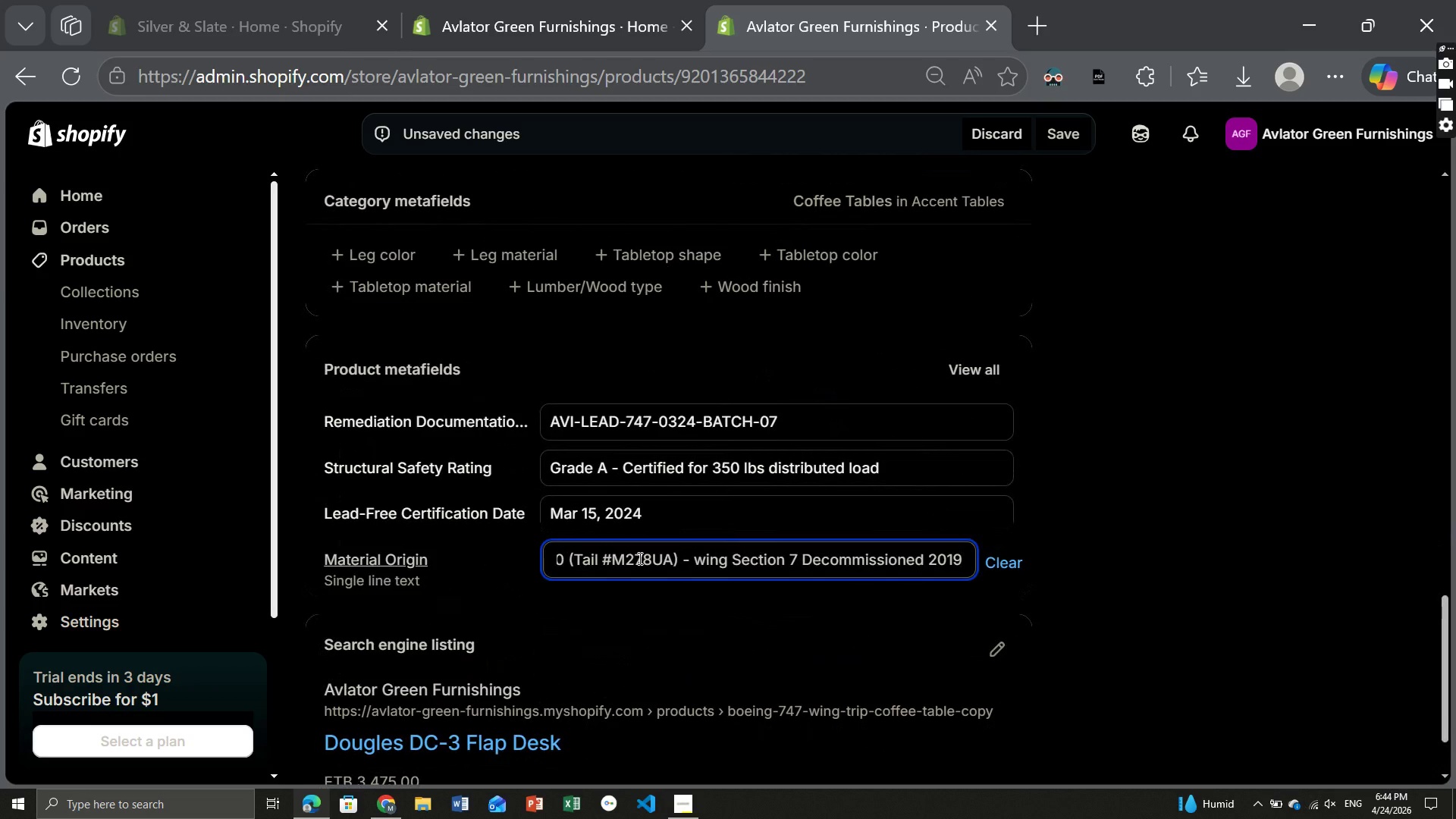 
key(Control+ControlLeft)
 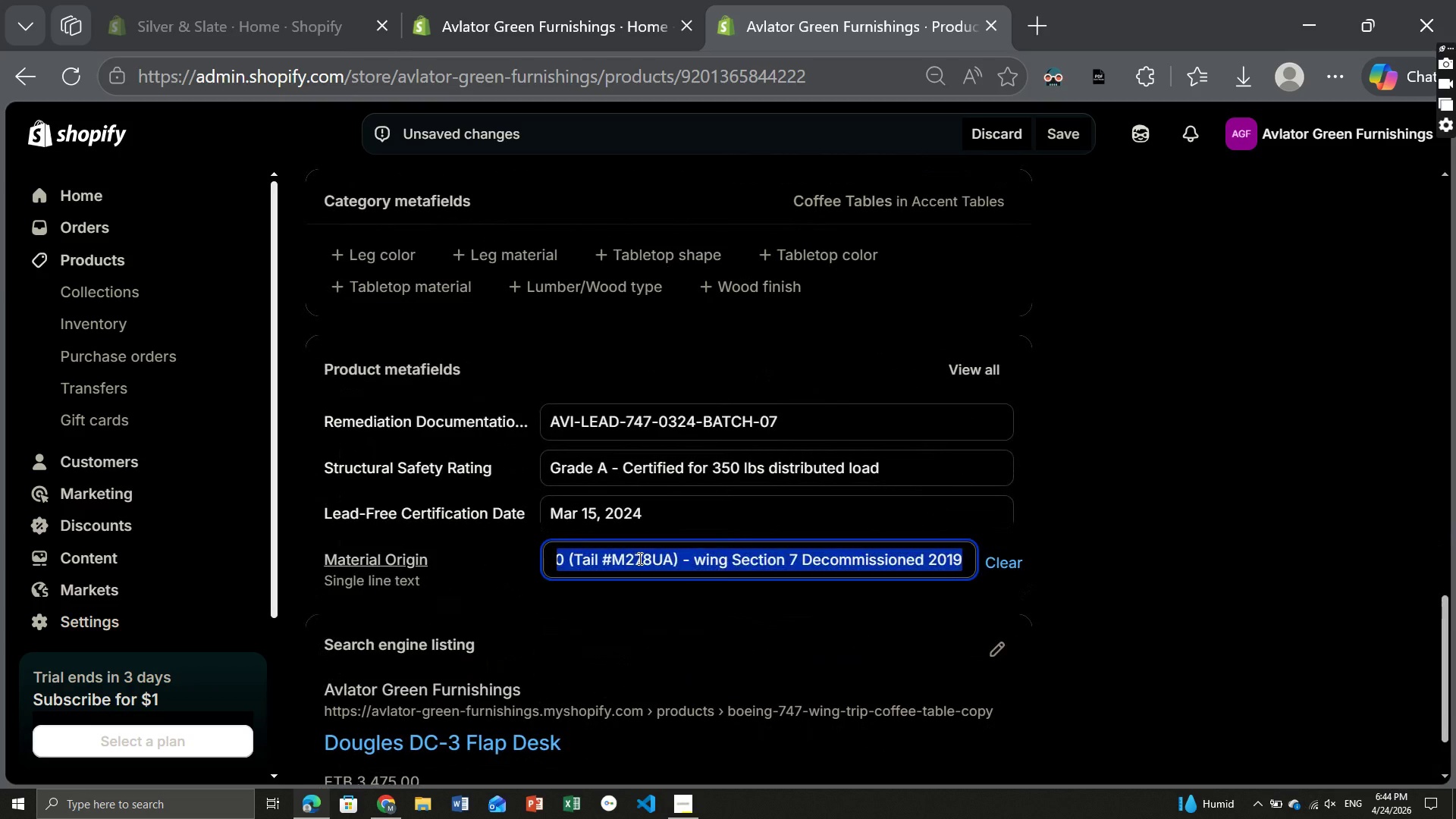 
key(Control+A)
 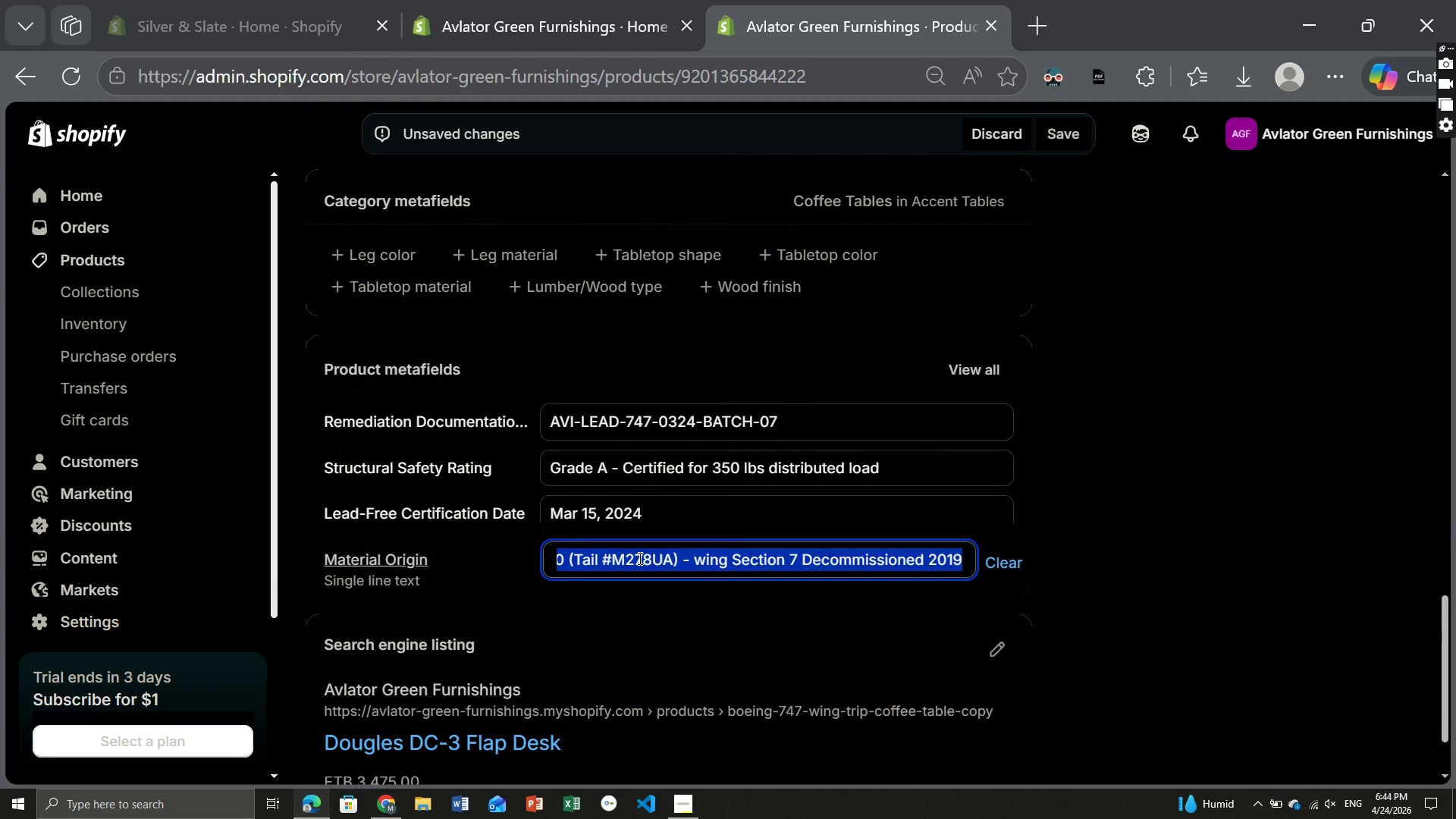 
key(Backspace)
 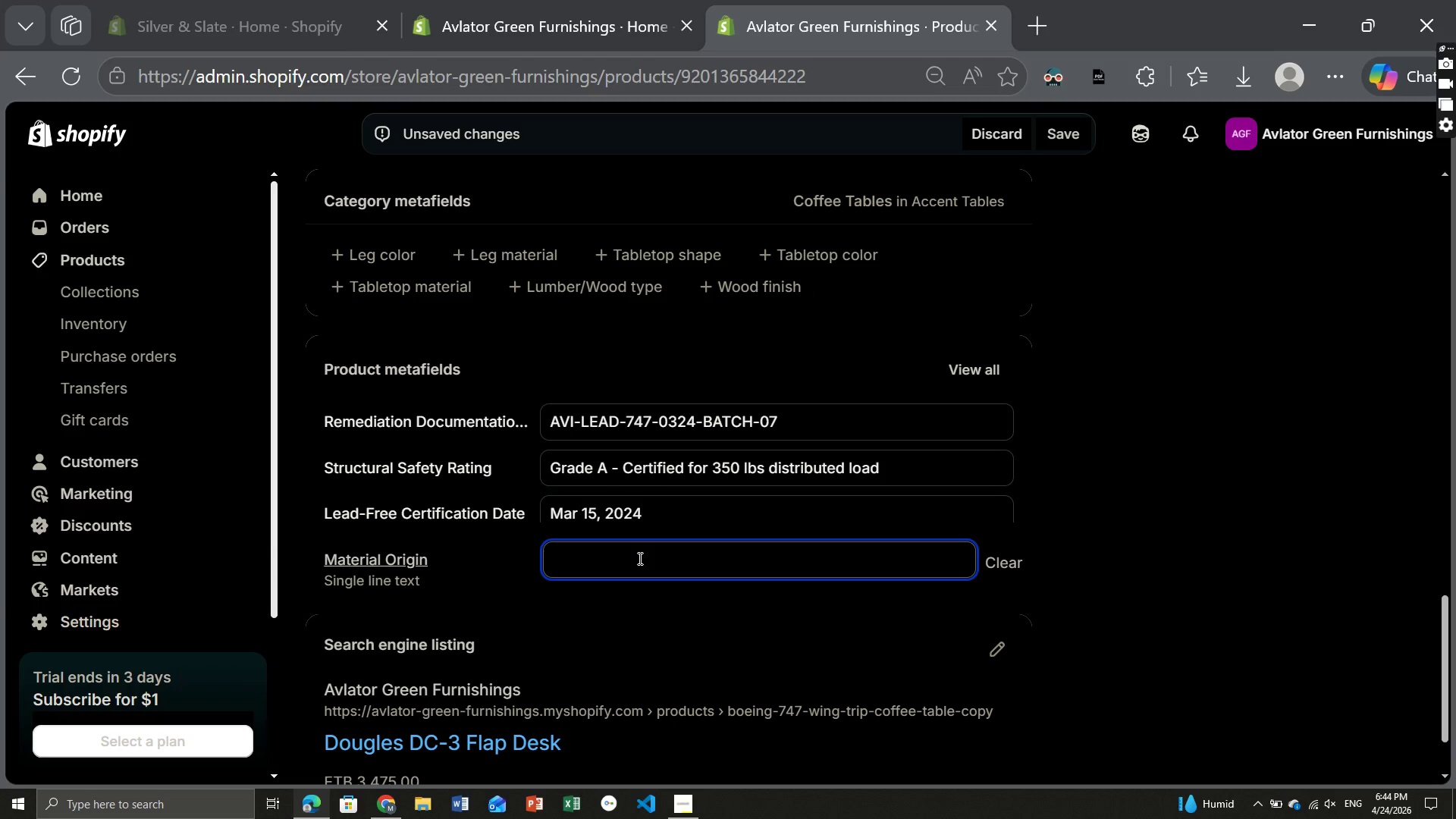 
type(747)
key(Backspace)
key(Backspace)
key(Backspace)
type(Boeing 747-400 (Tall )
 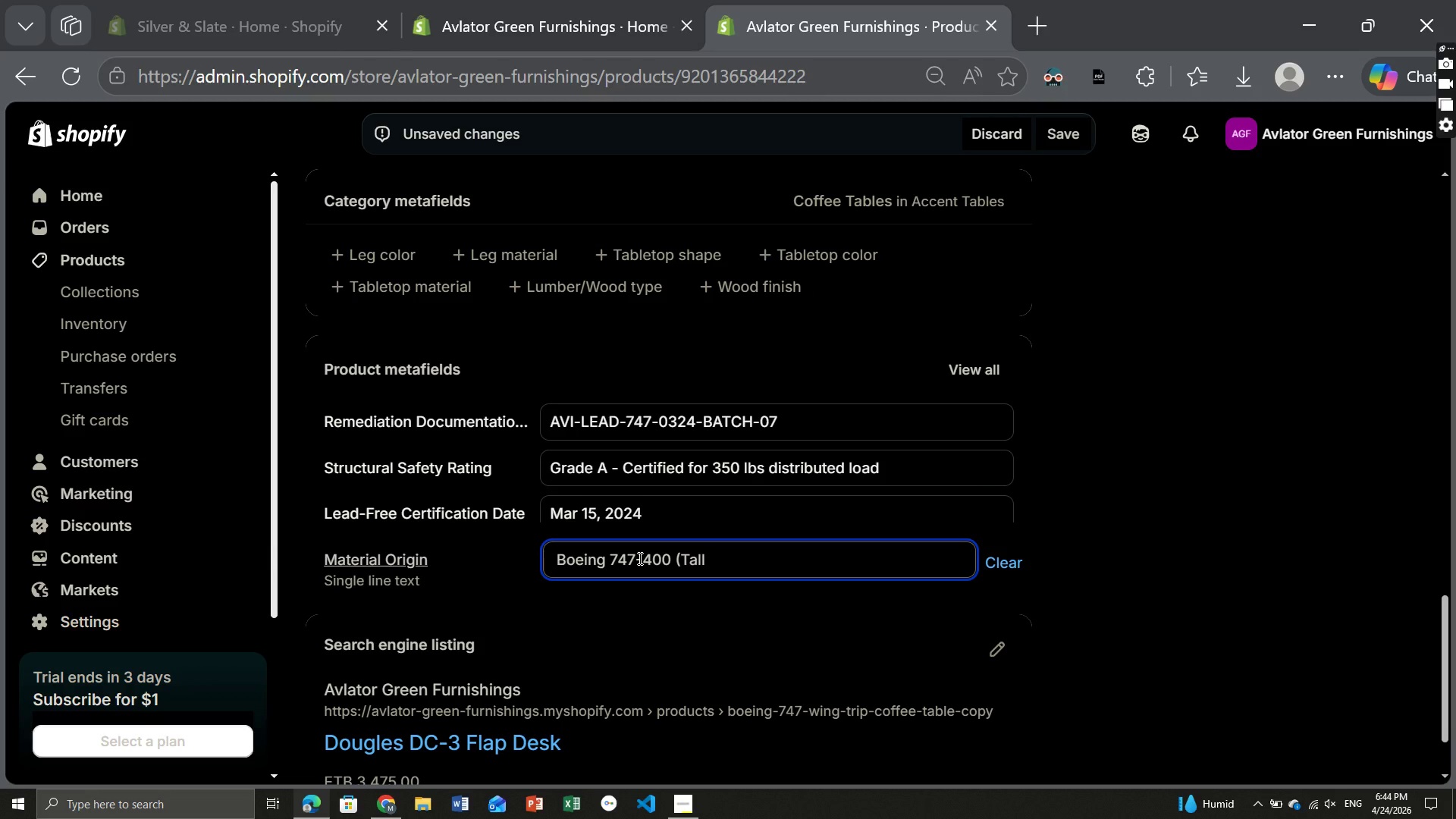 
wait(6.66)
 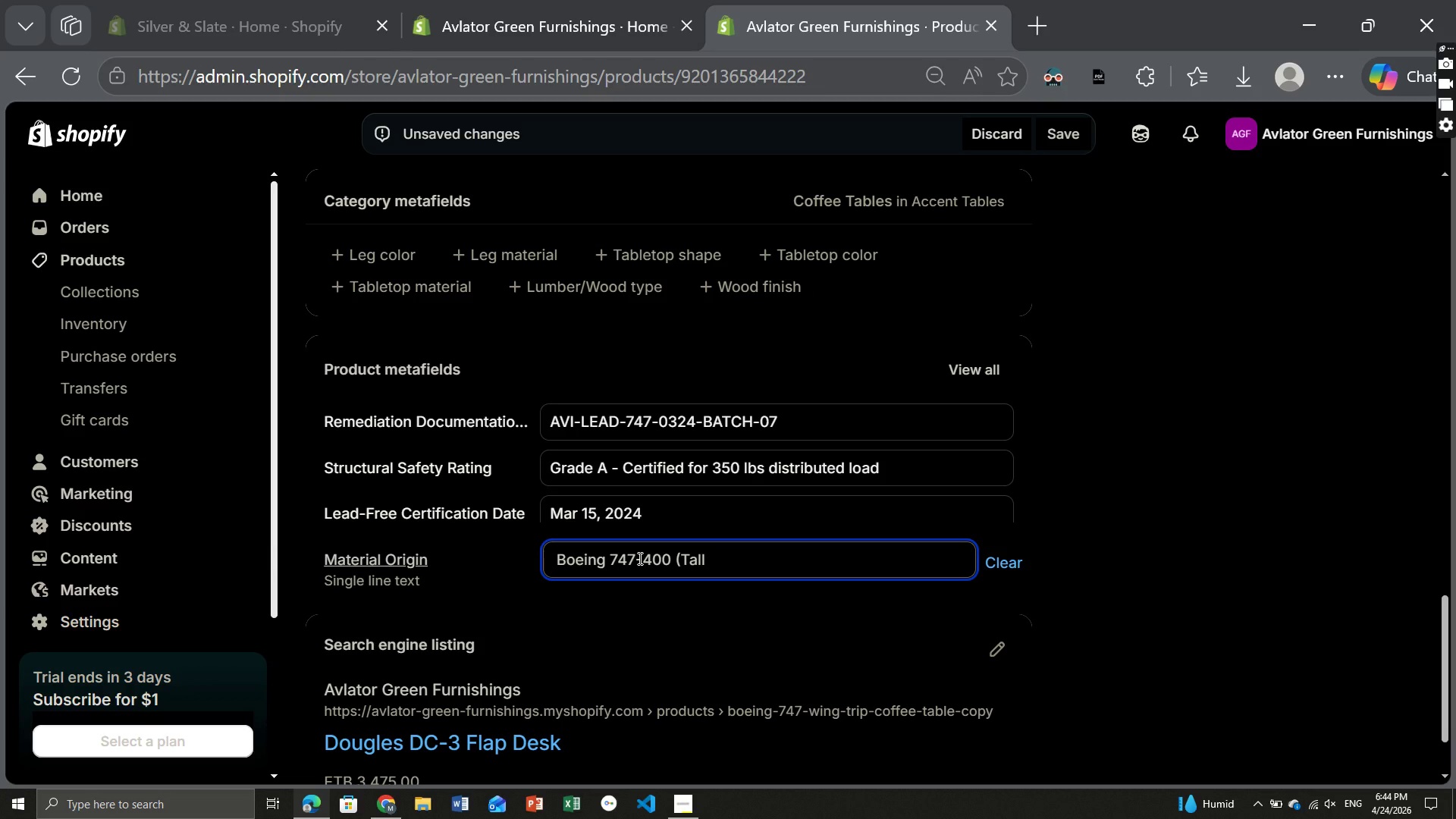 
type(#N178UA) - Wing Section 7, DA)
key(Backspace)
type(ecommissioned 2019)
 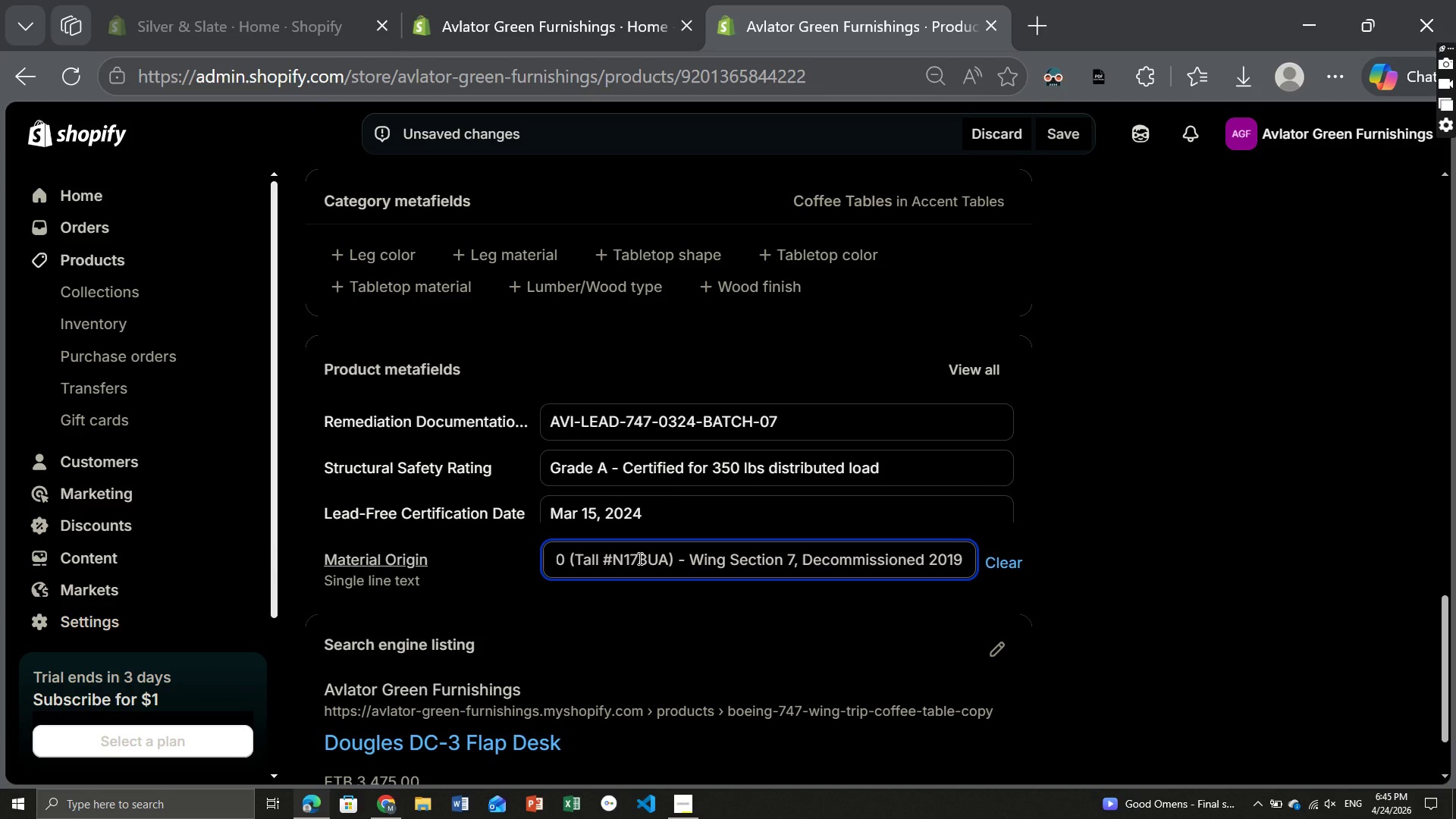 
left_click([698, 507])
 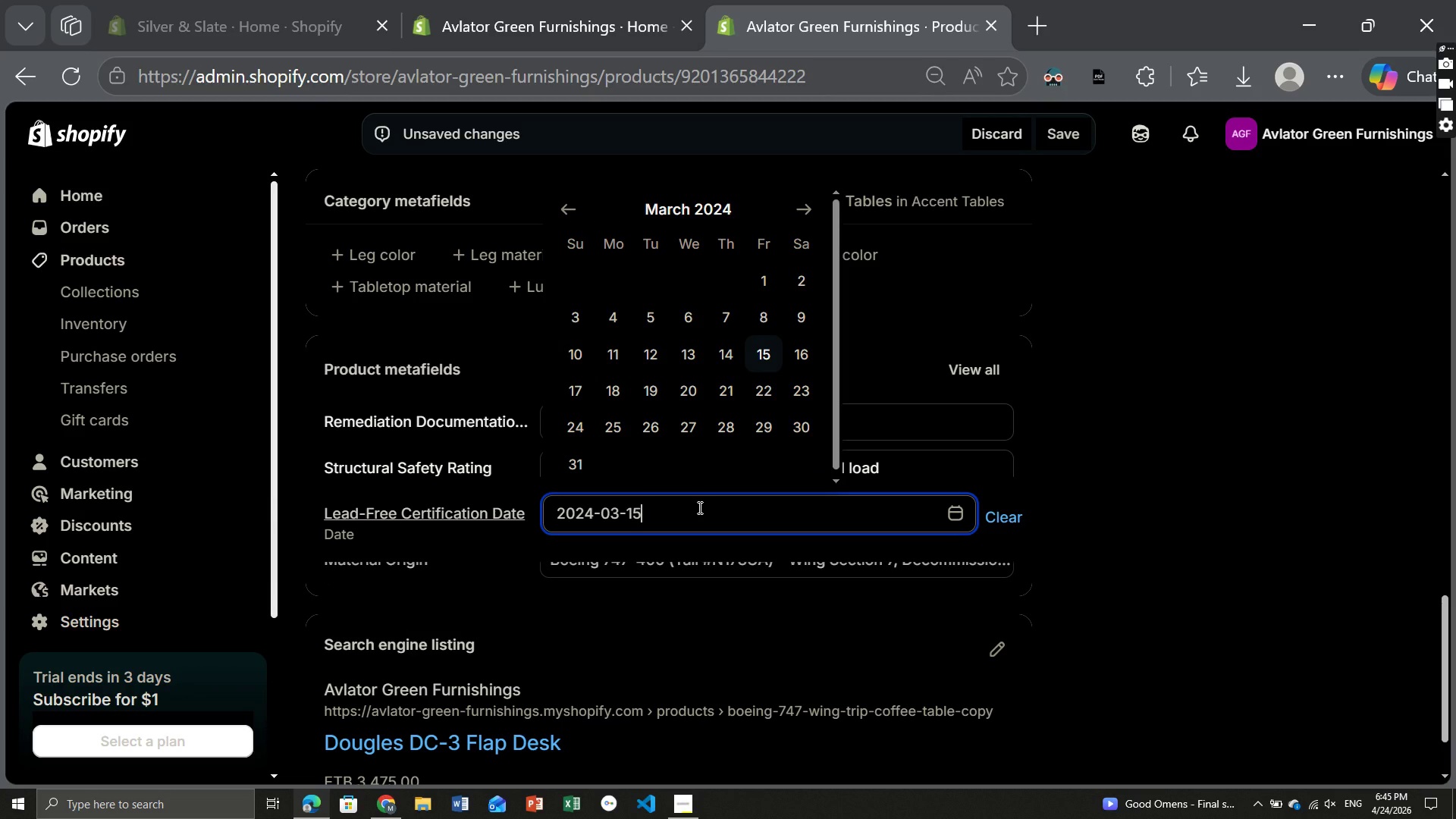 
wait(12.78)
 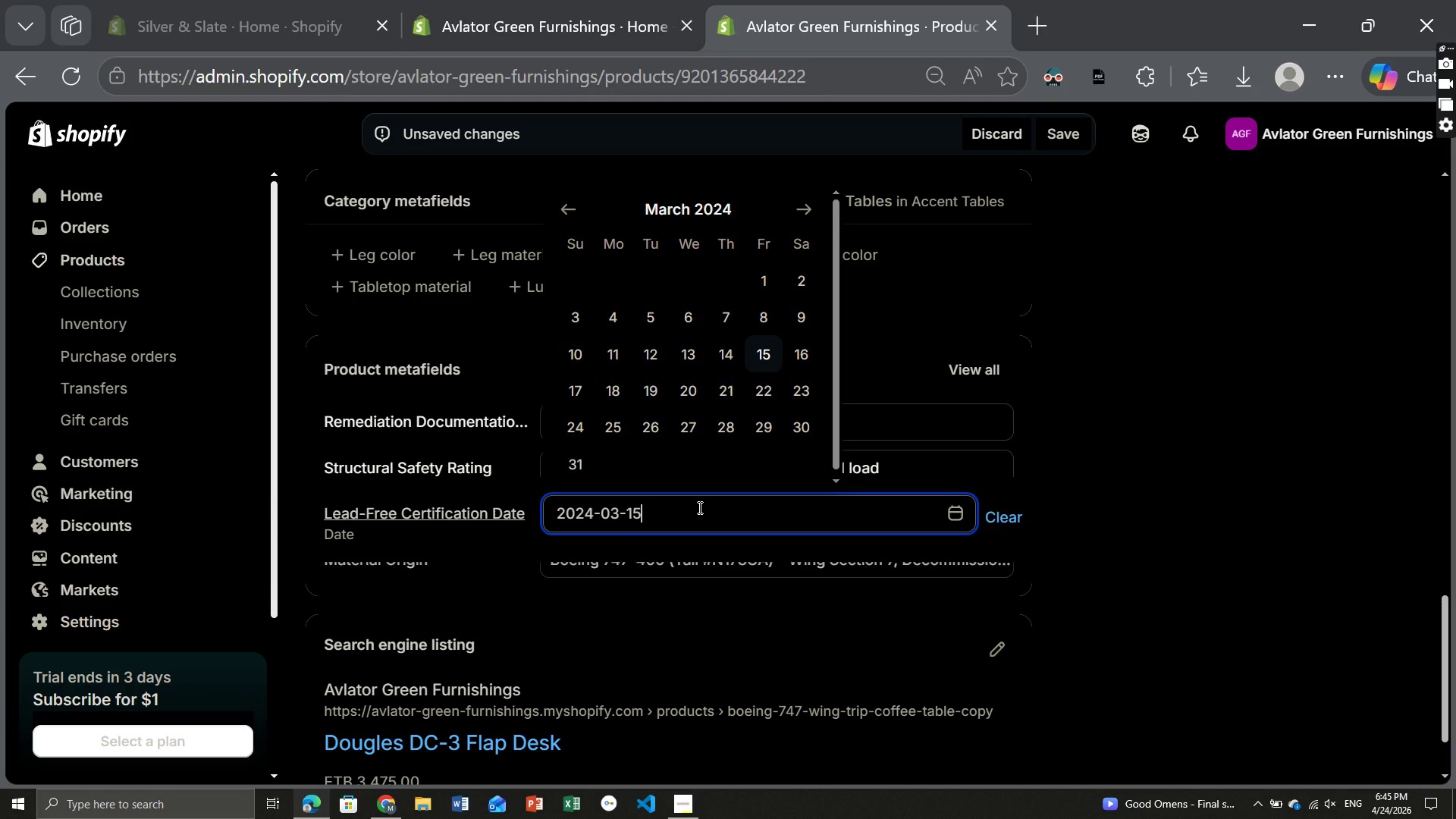 
left_click([642, 613])
 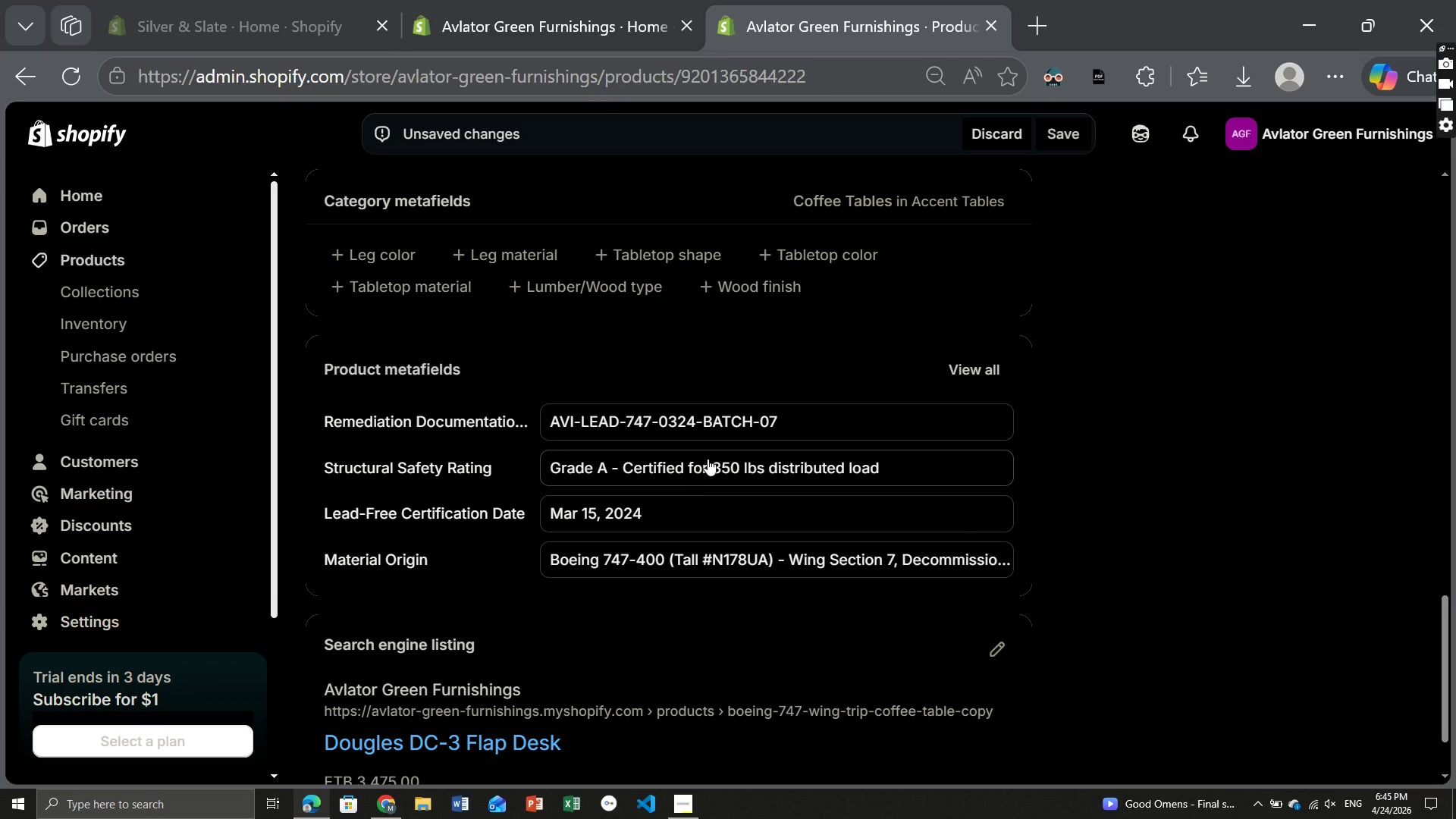 
left_click([708, 459])
 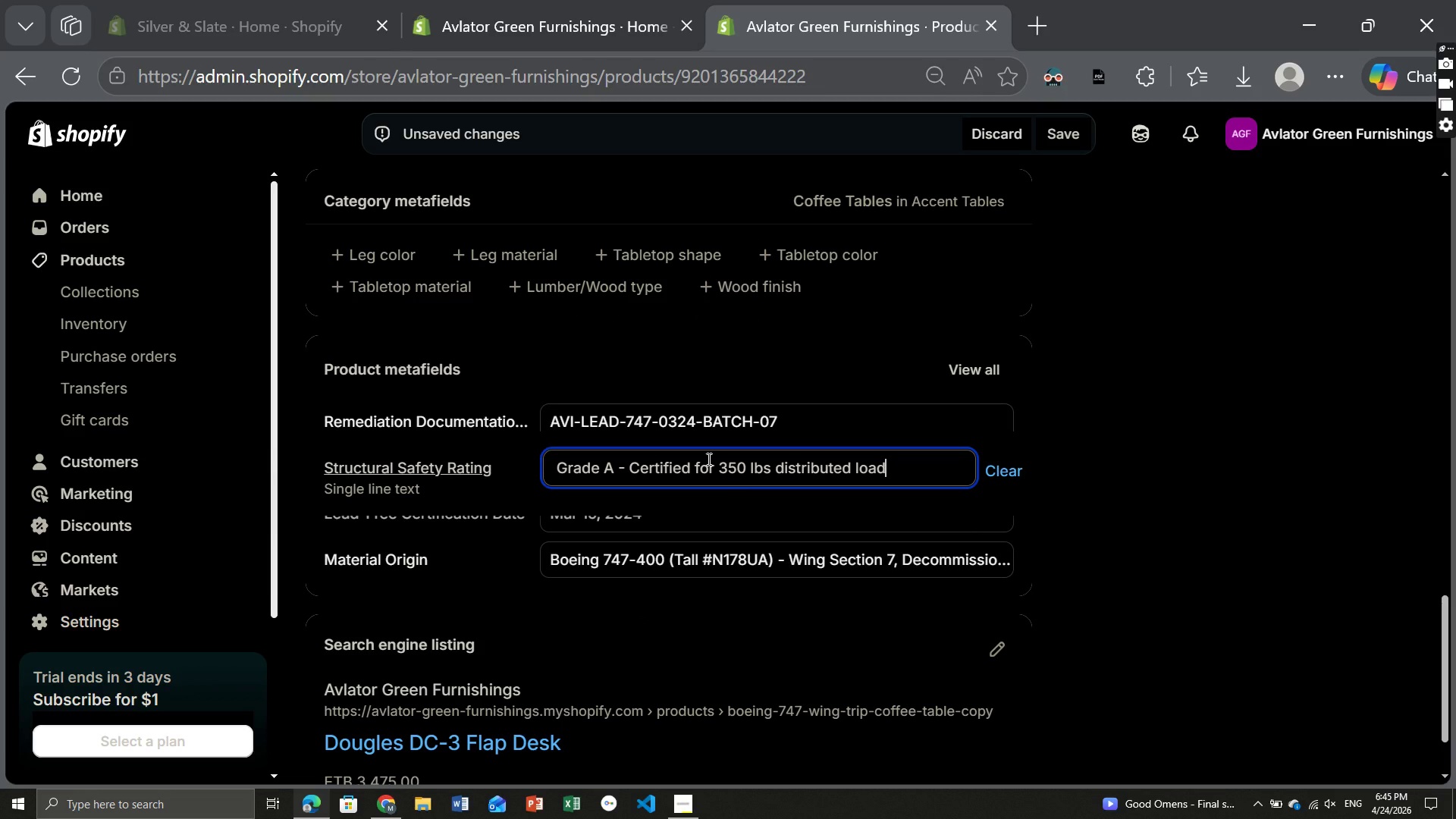 
wait(8.86)
 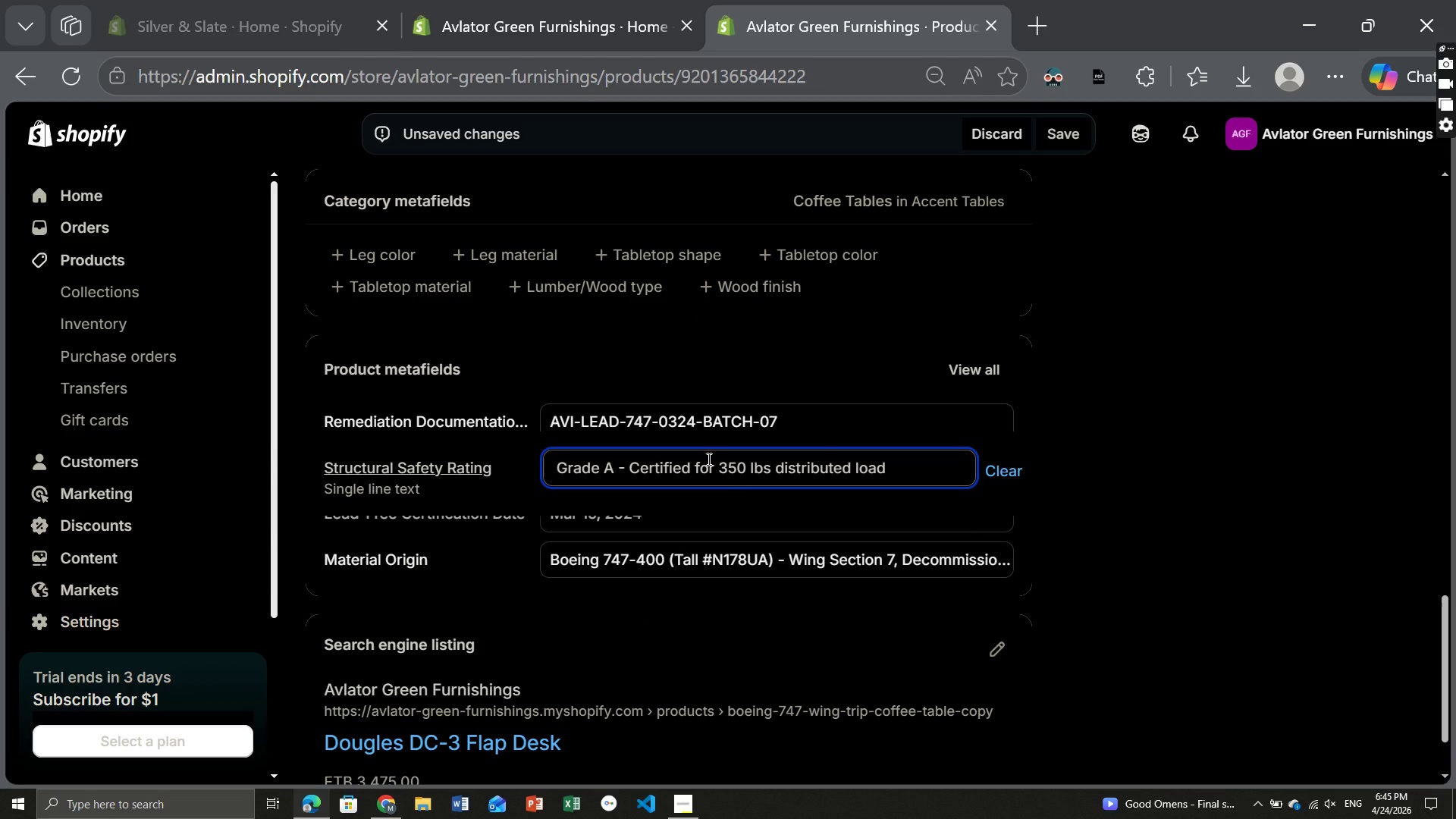 
key(Control+A)
 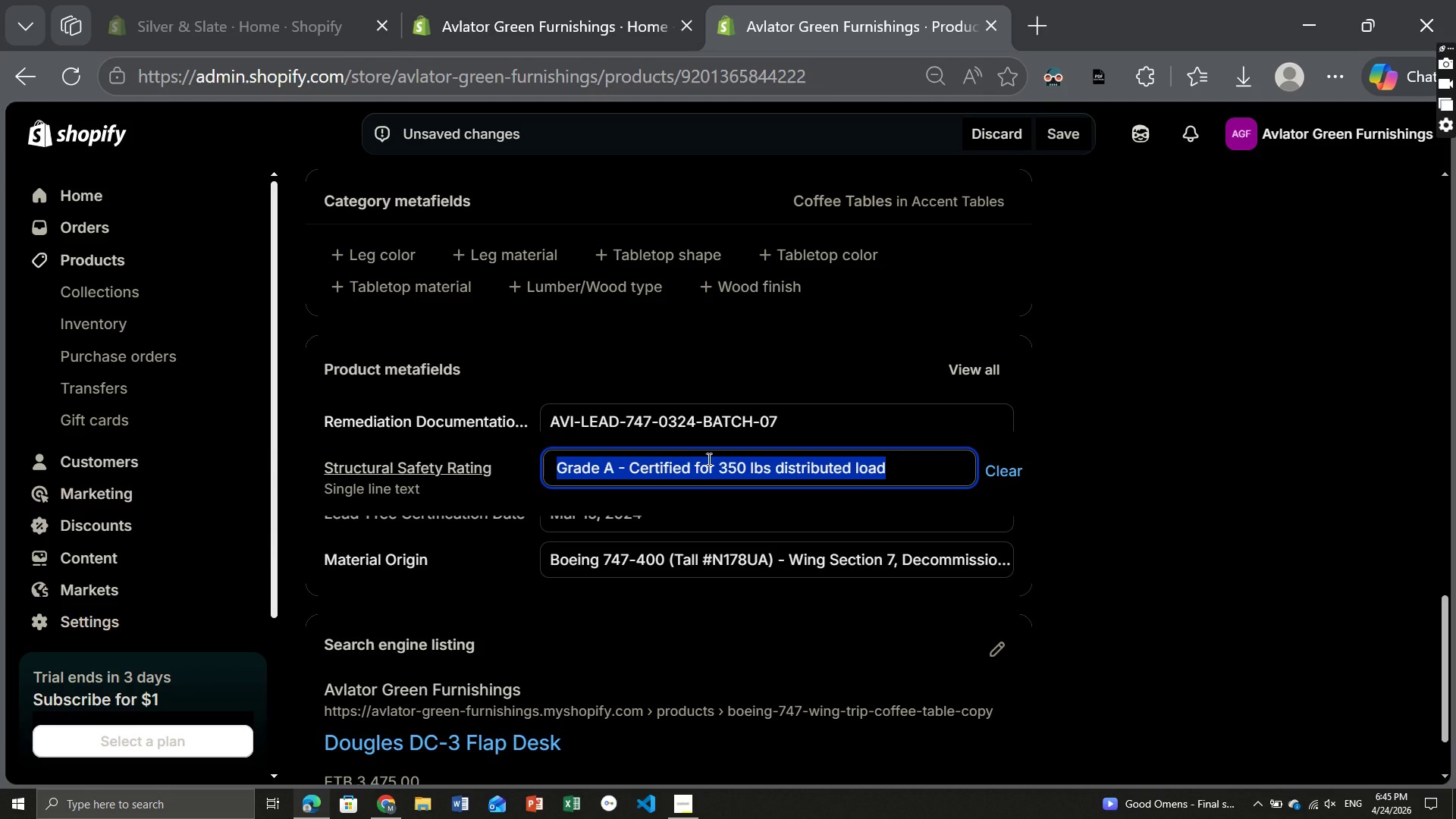 
wait(8.8)
 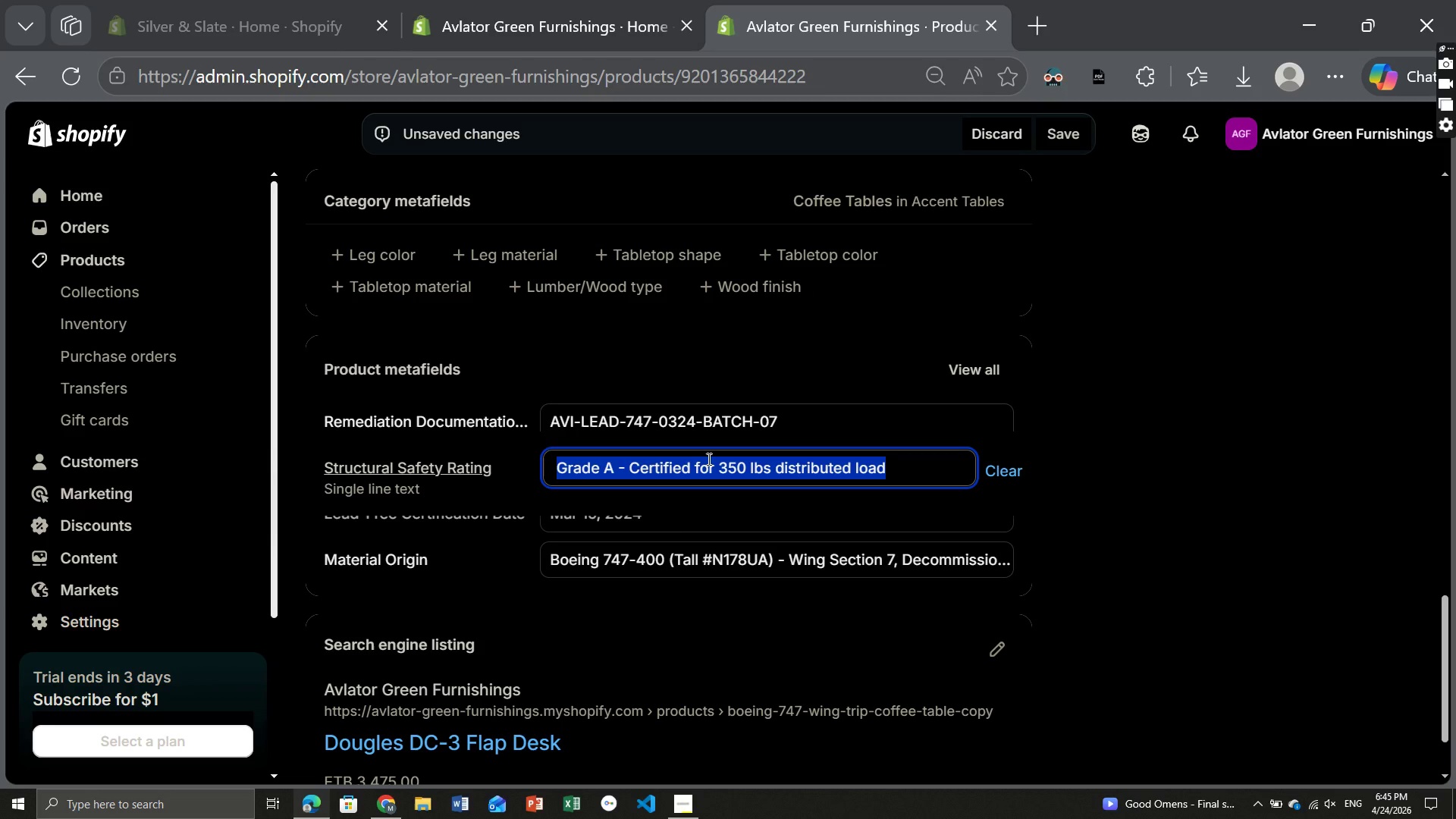 
left_click([711, 416])
 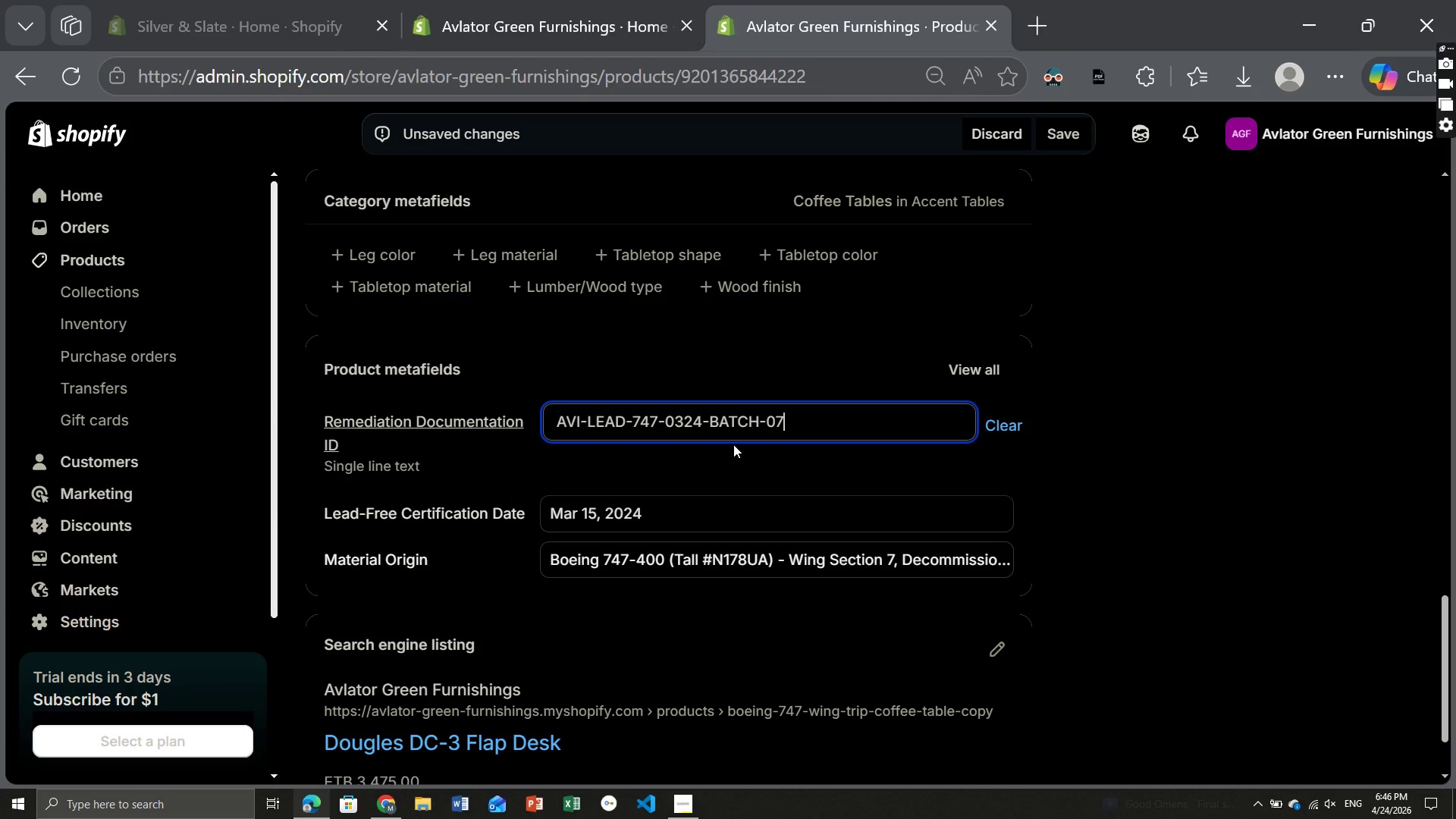 
wait(23.47)
 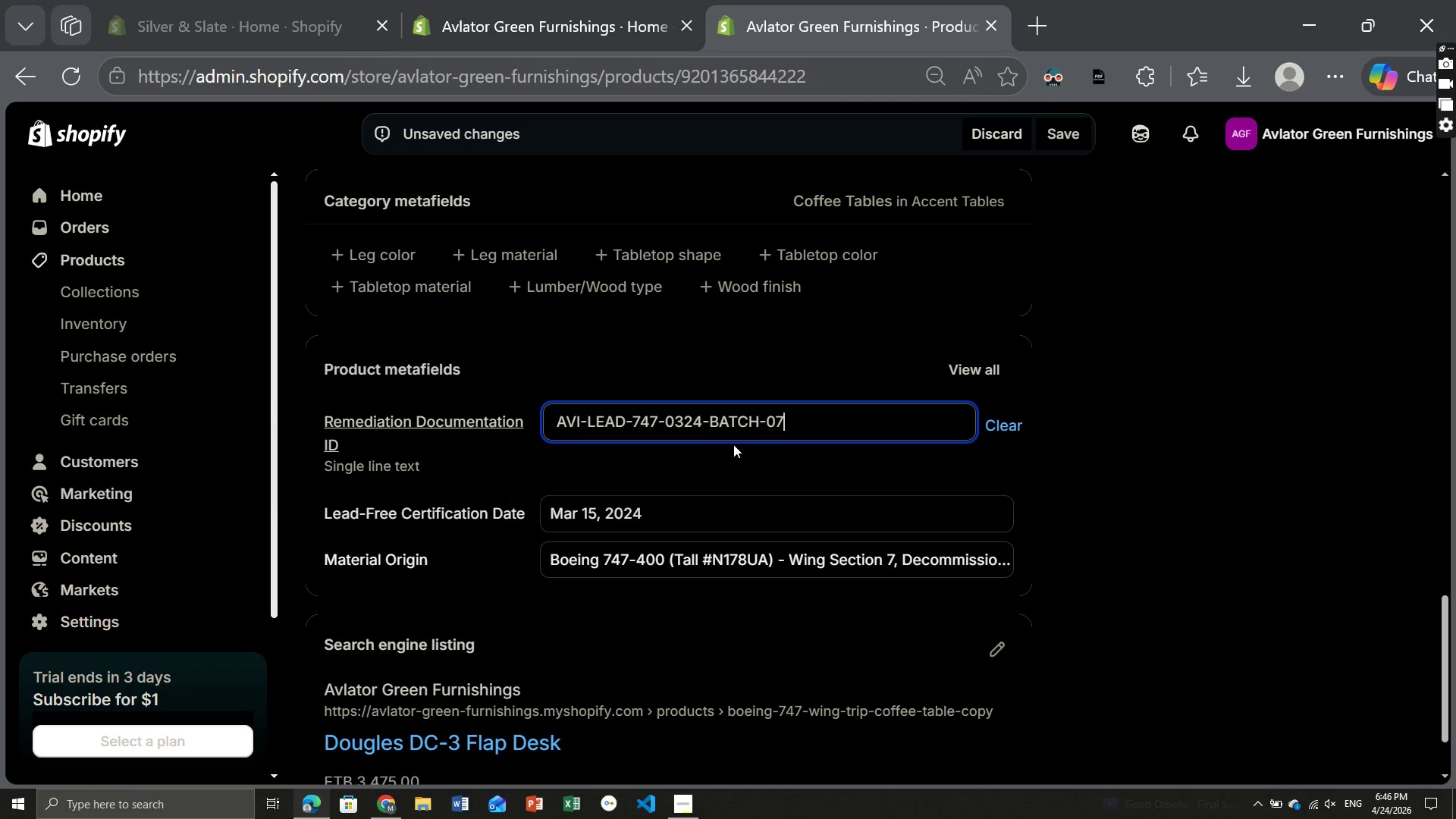 
left_click([682, 506])
 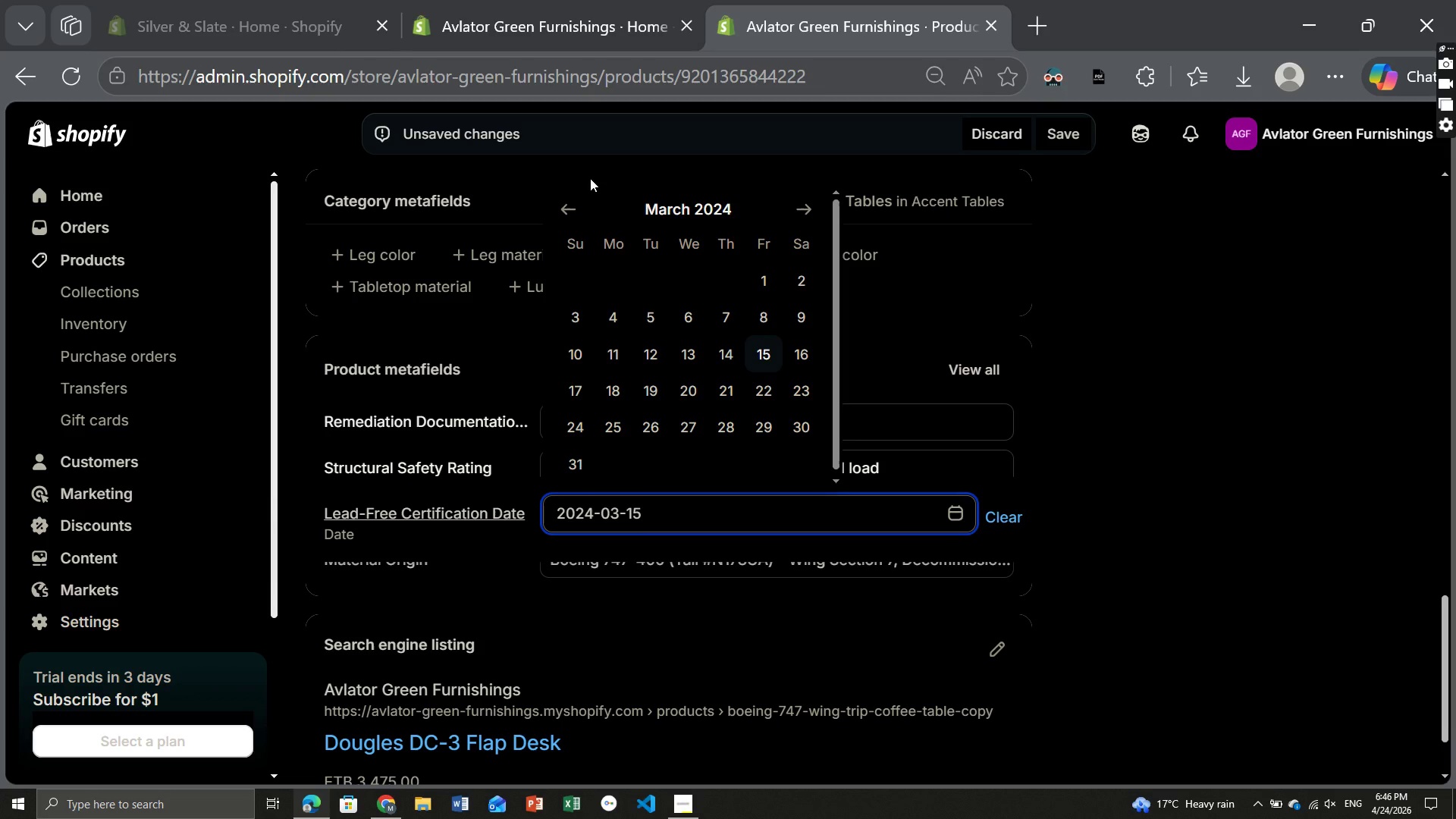 
double_click([568, 203])
 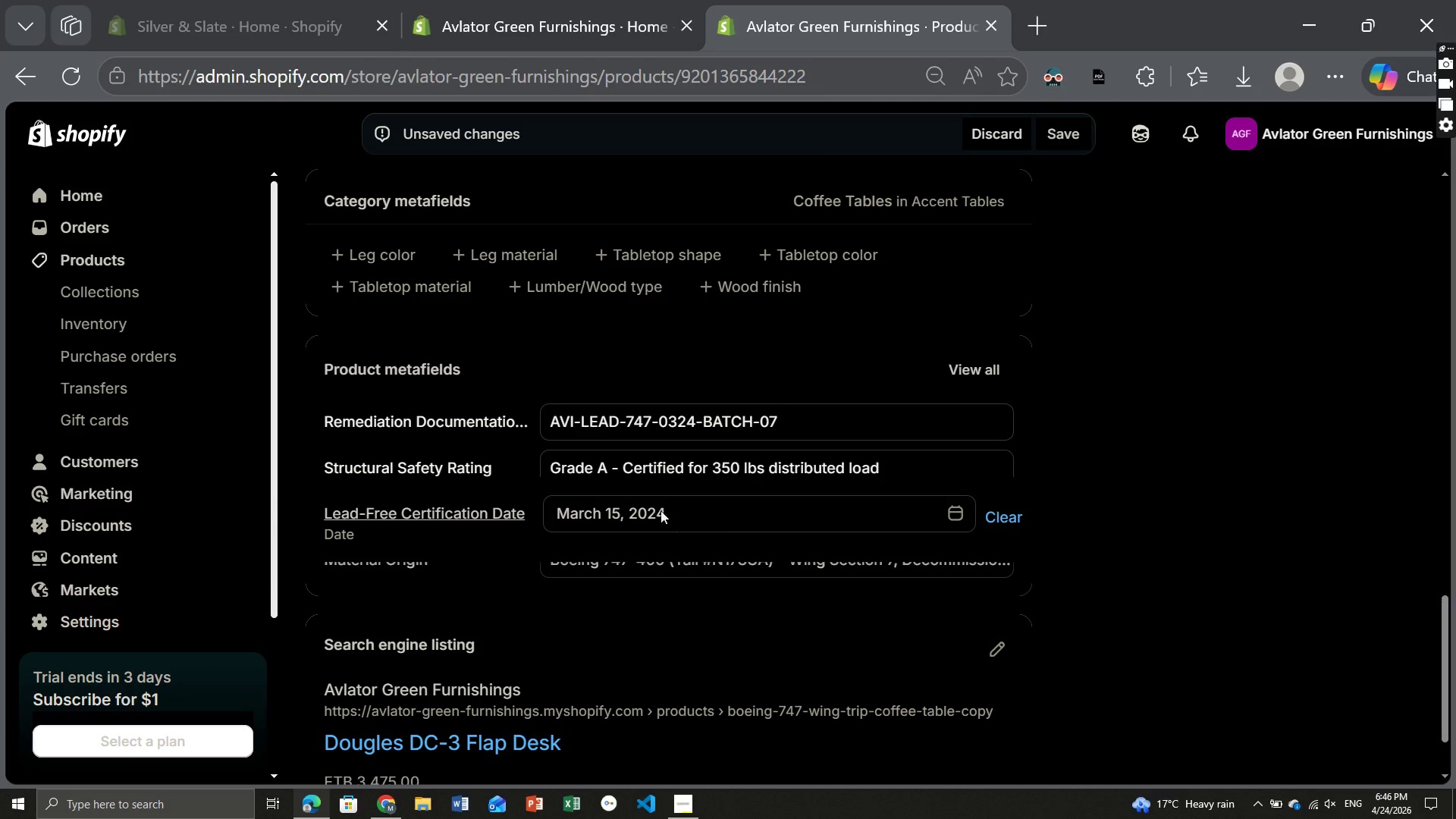 
left_click([654, 504])
 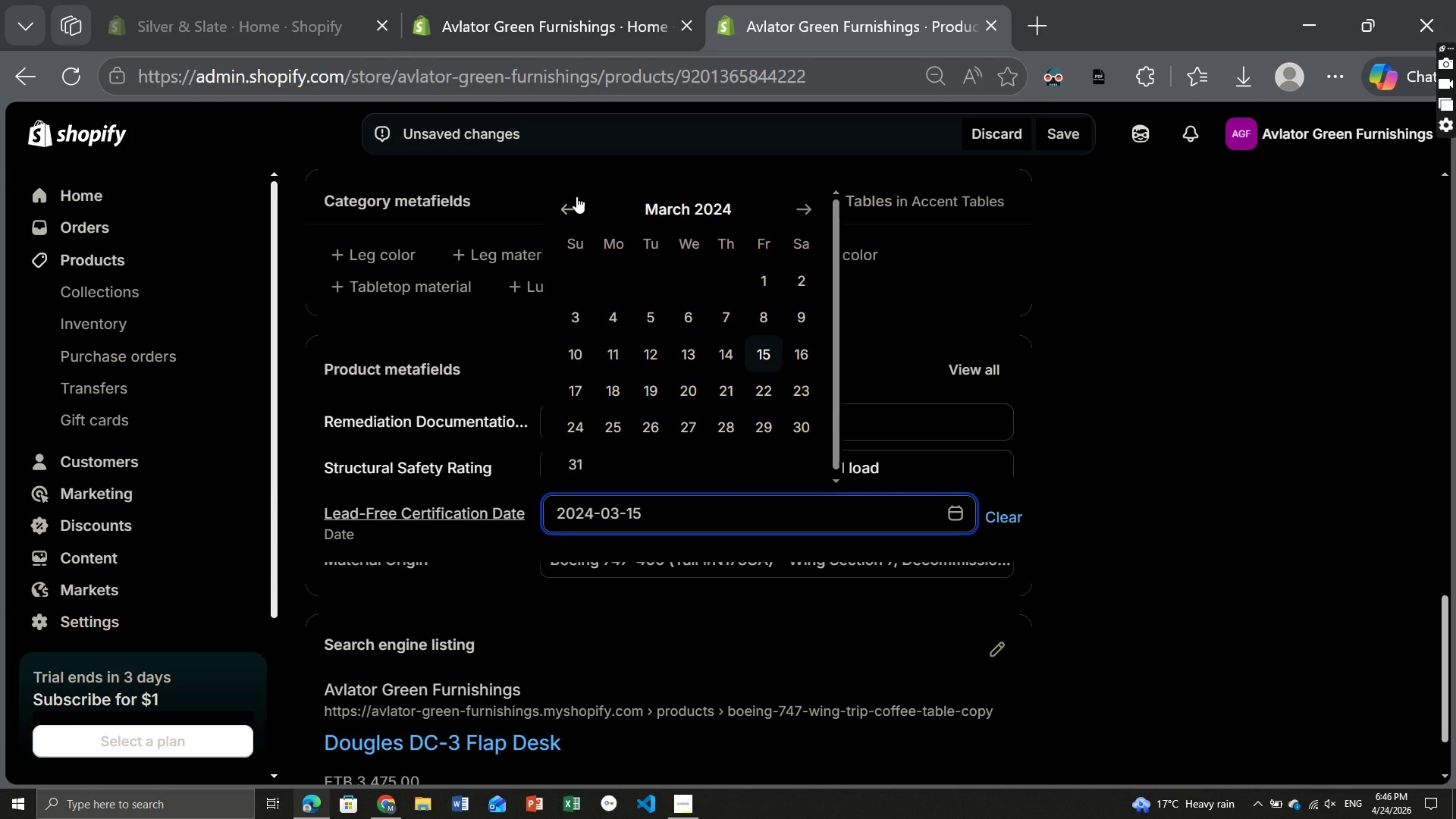 
left_click([567, 206])
 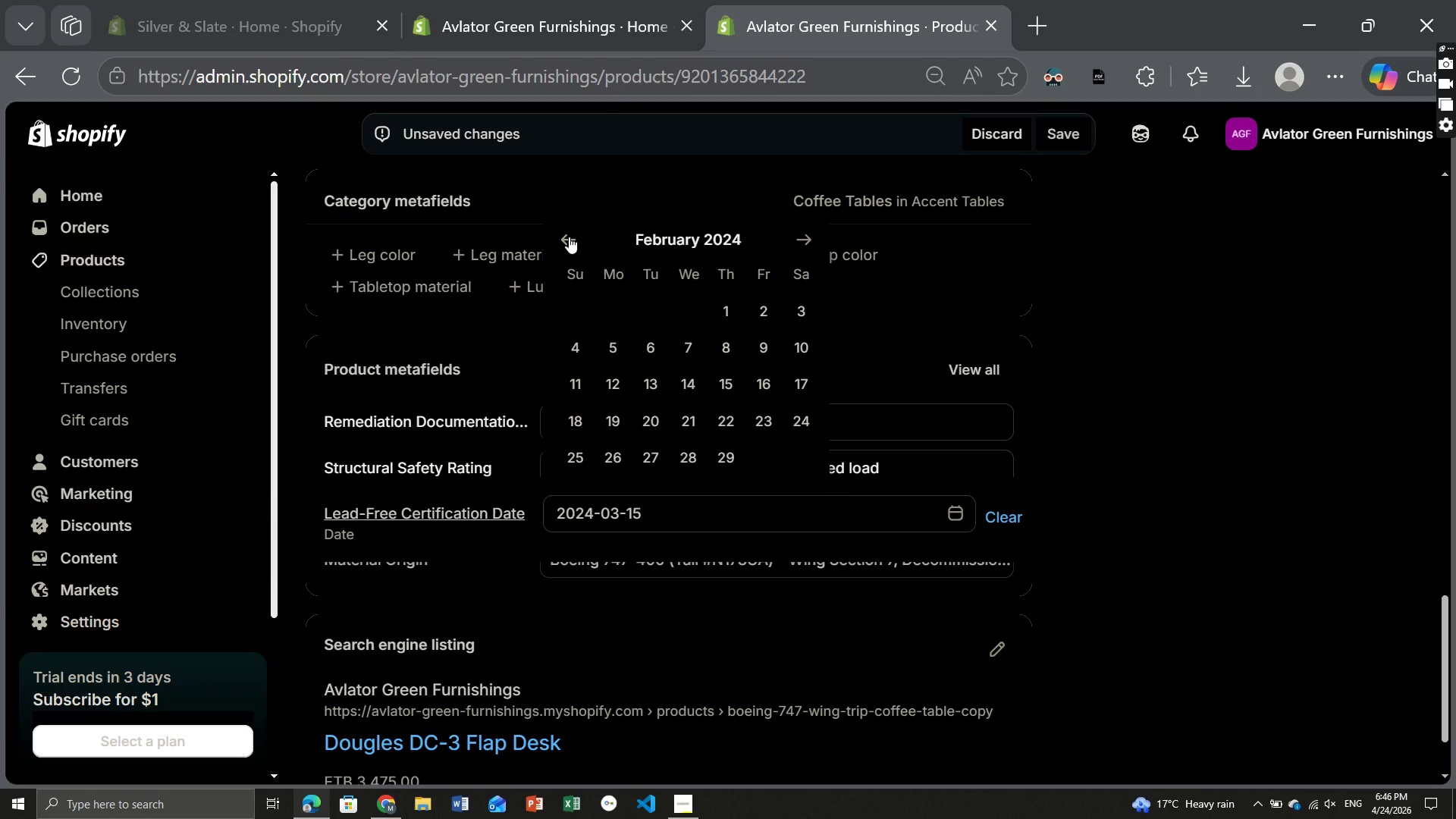 
left_click([569, 237])
 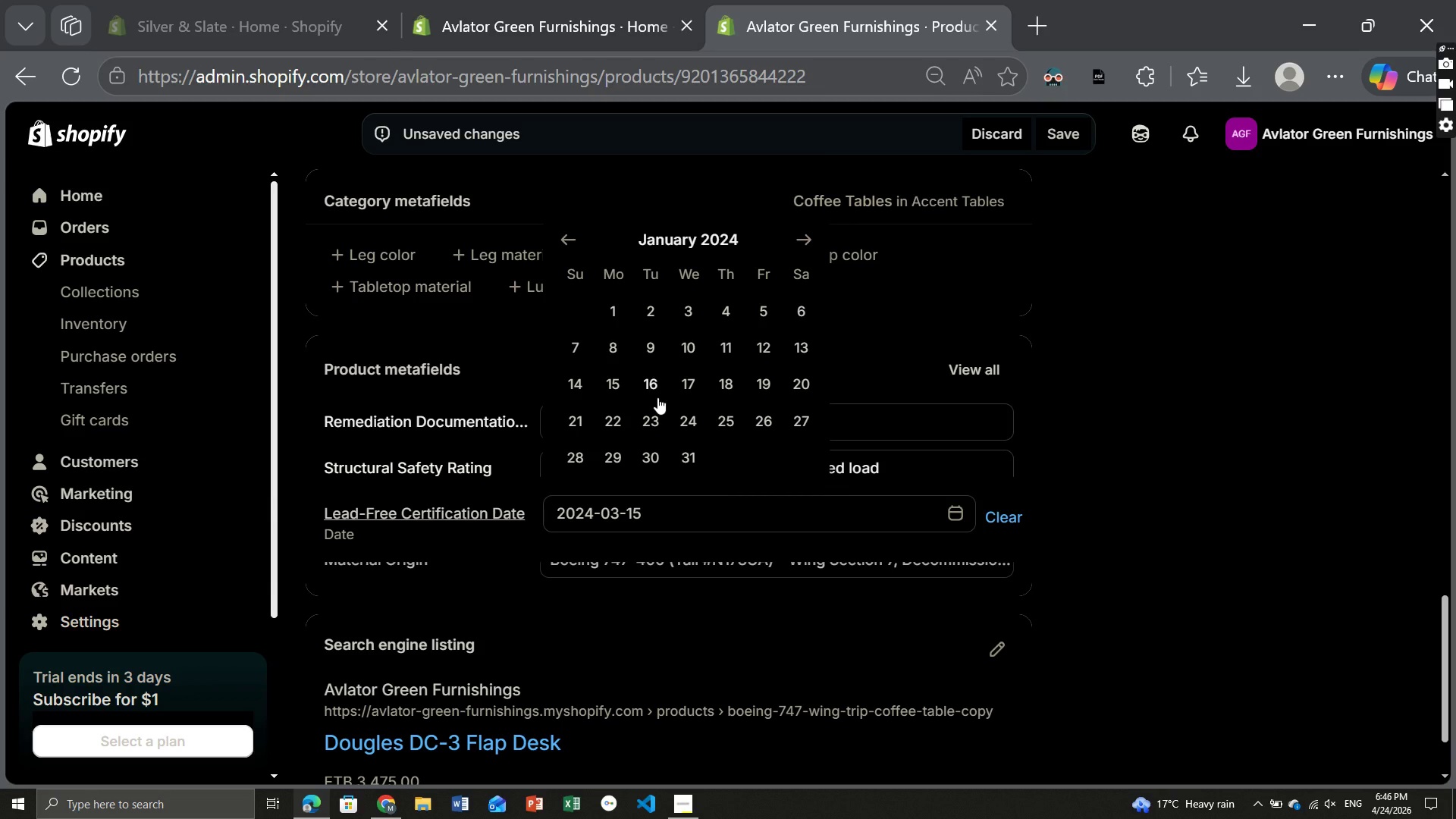 
left_click([614, 415])
 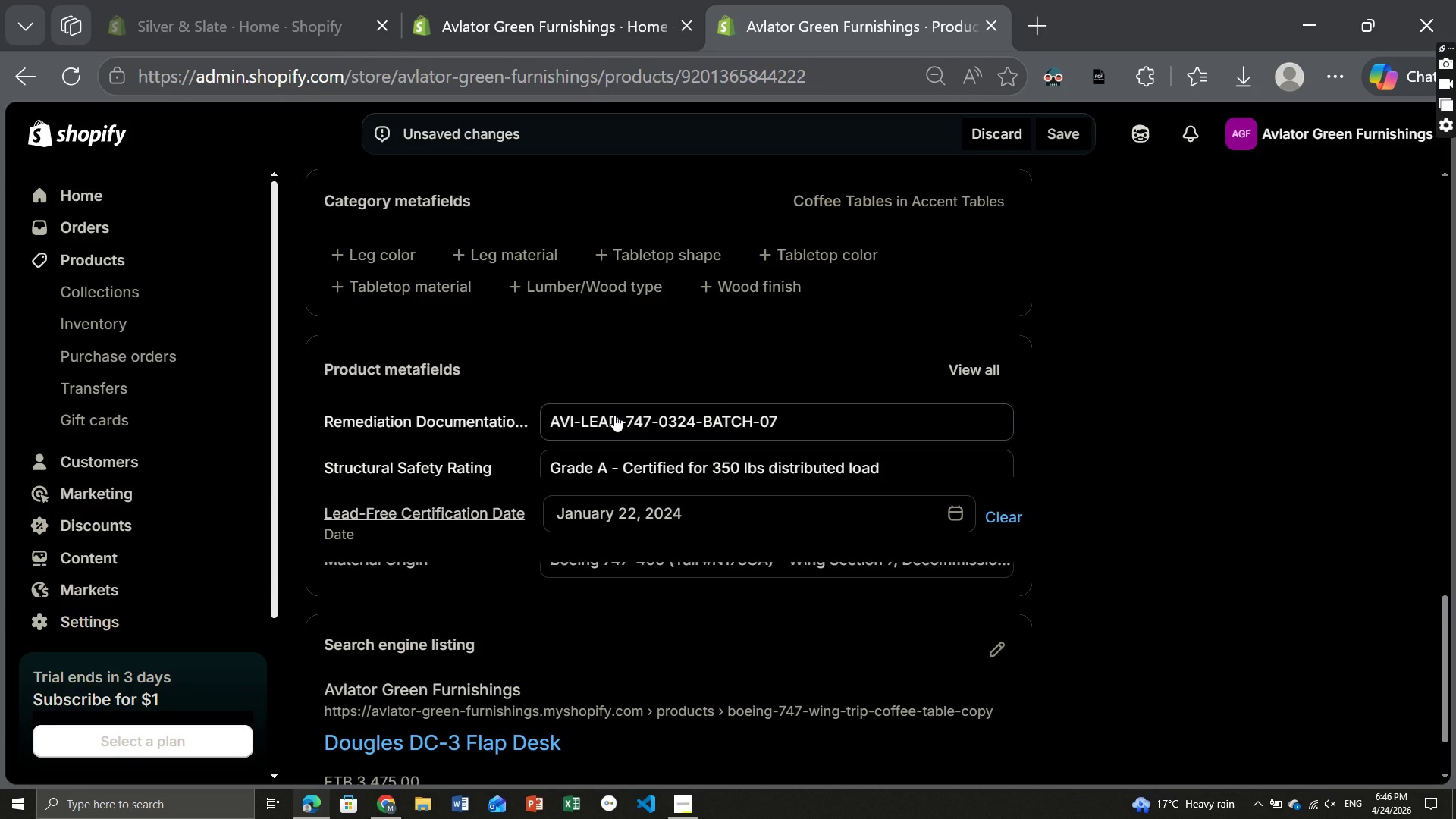 
wait(9.34)
 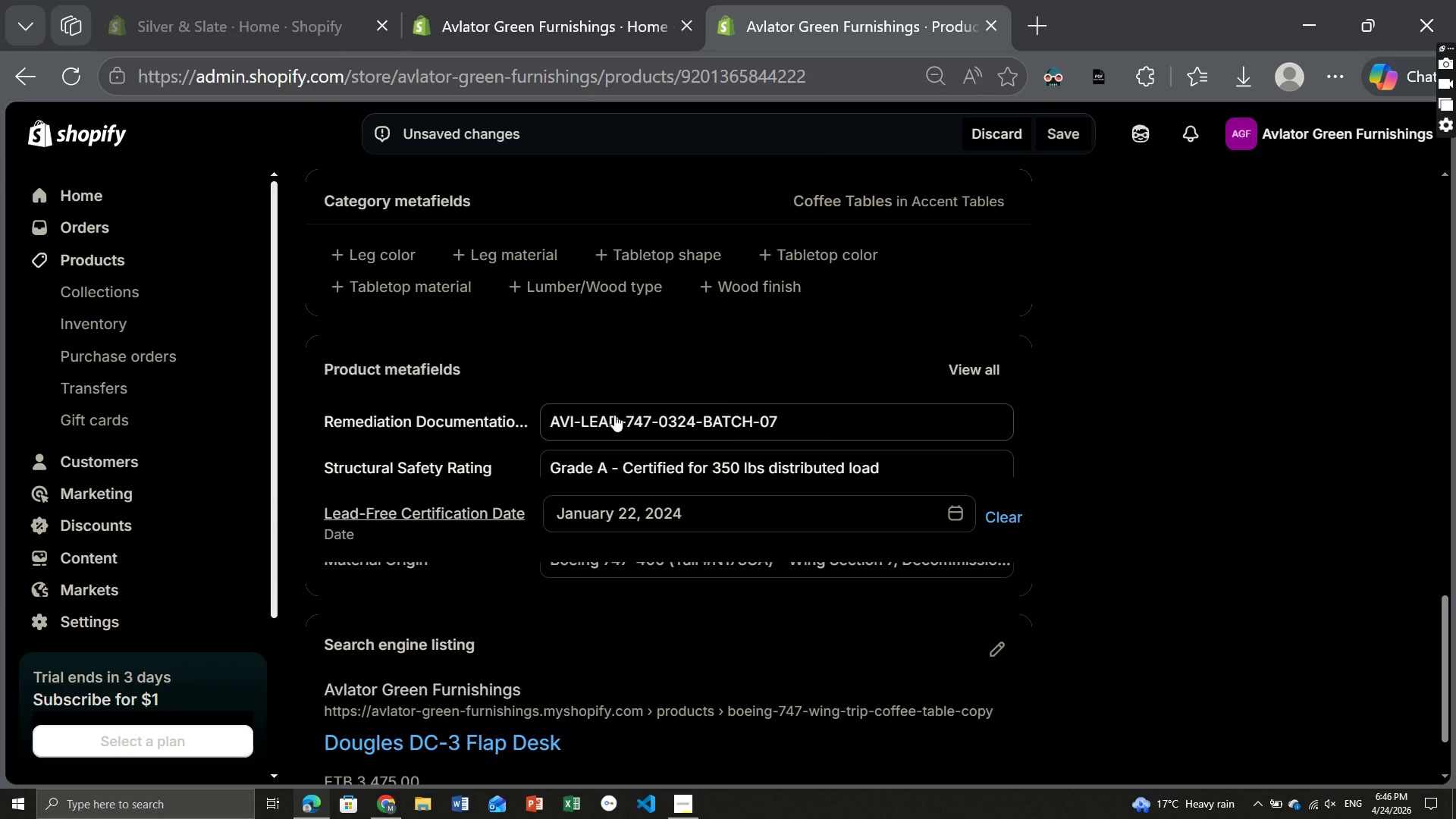 
left_click([812, 421])
 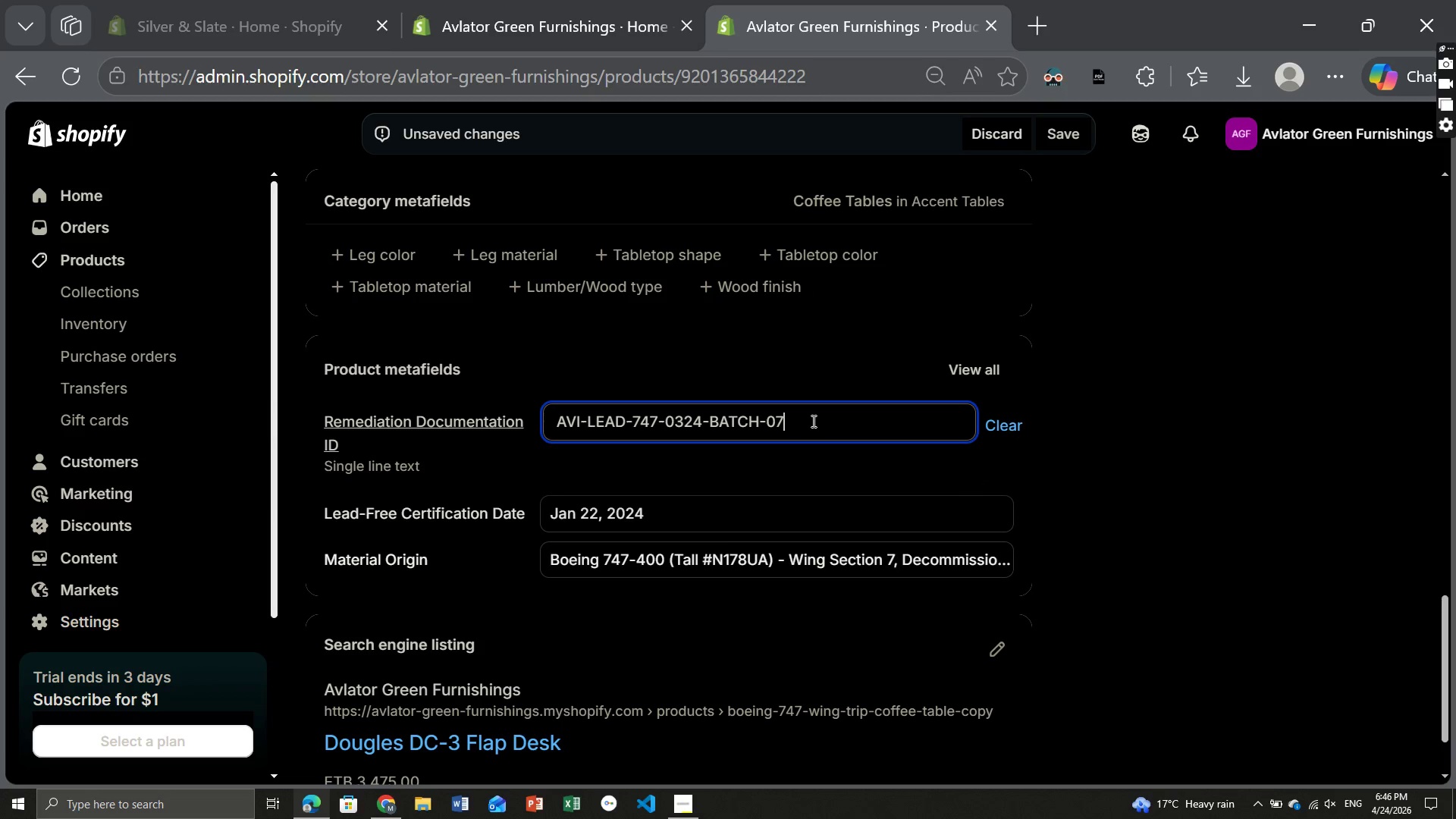 
key(Backspace)
 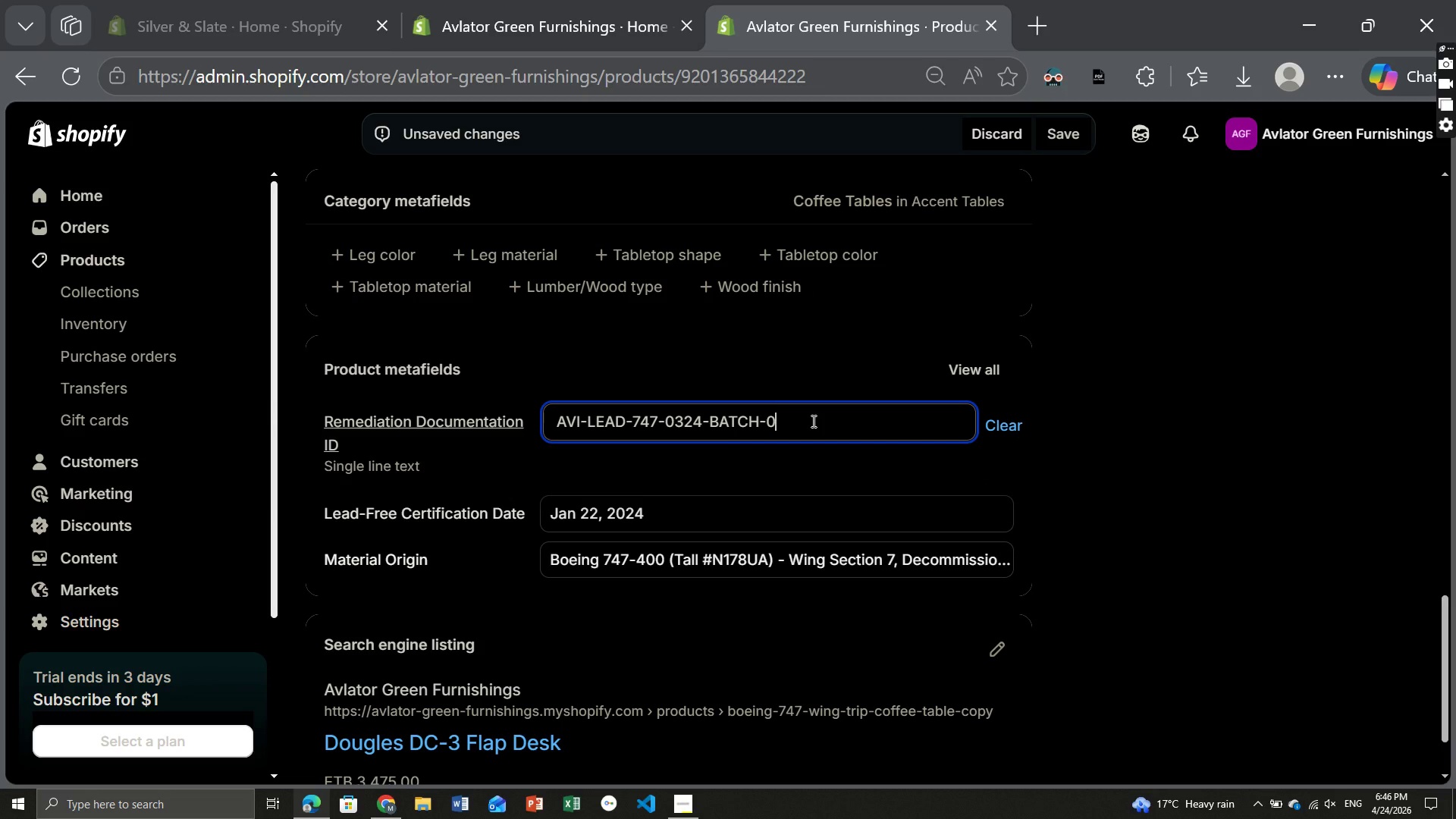 
key(3)
 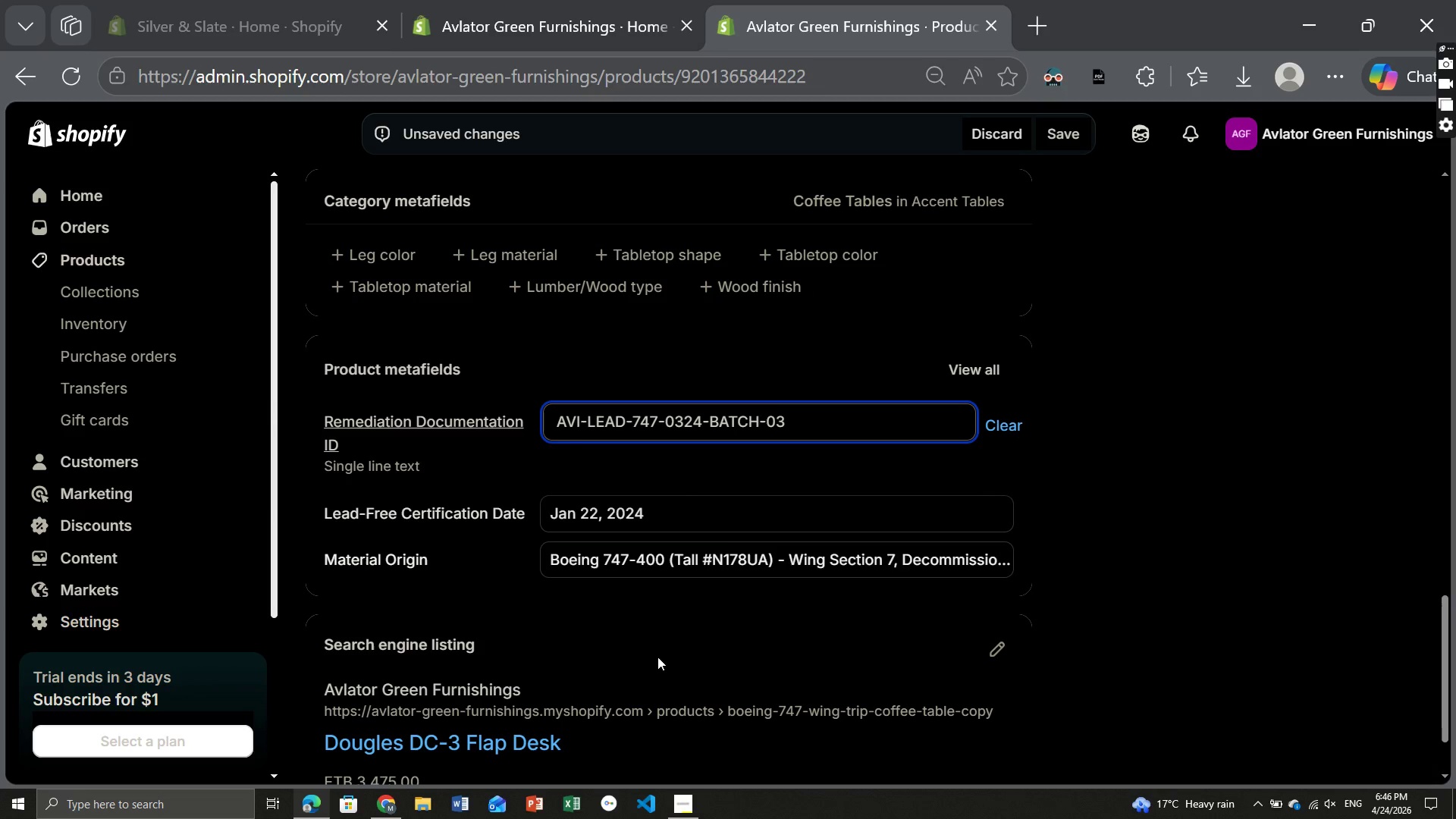 
left_click([657, 657])
 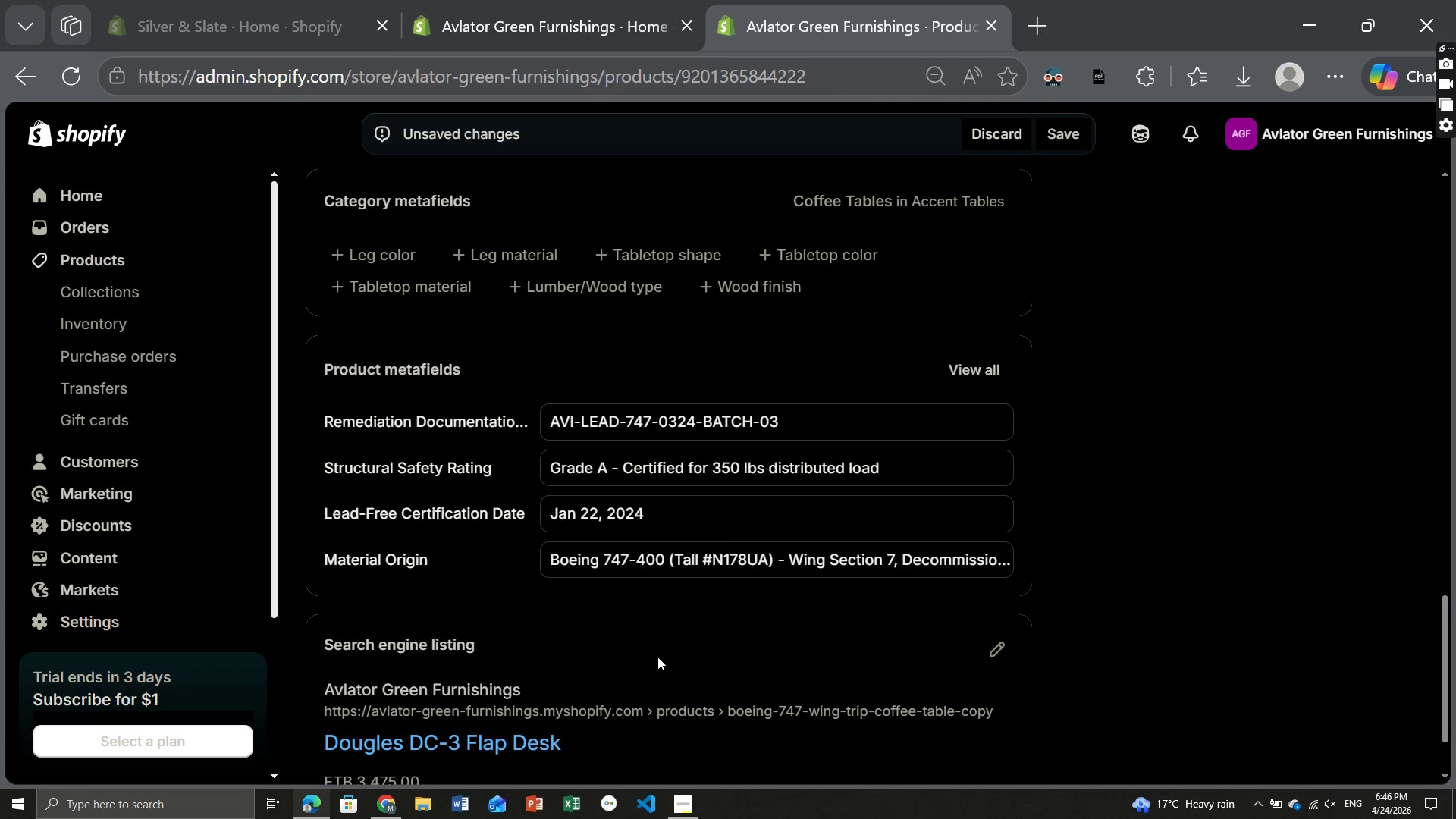 
wait(7.38)
 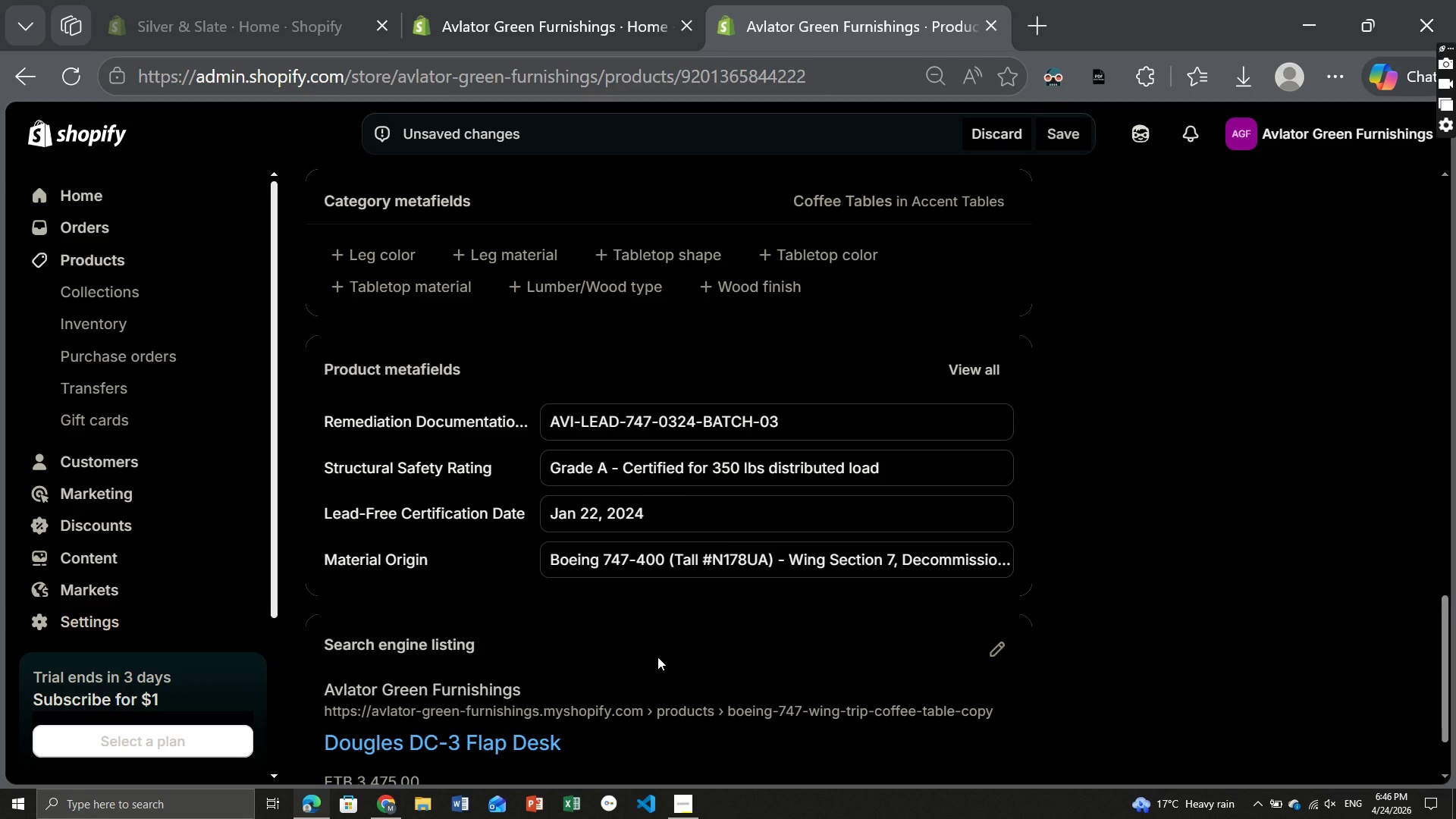 
left_click([733, 460])
 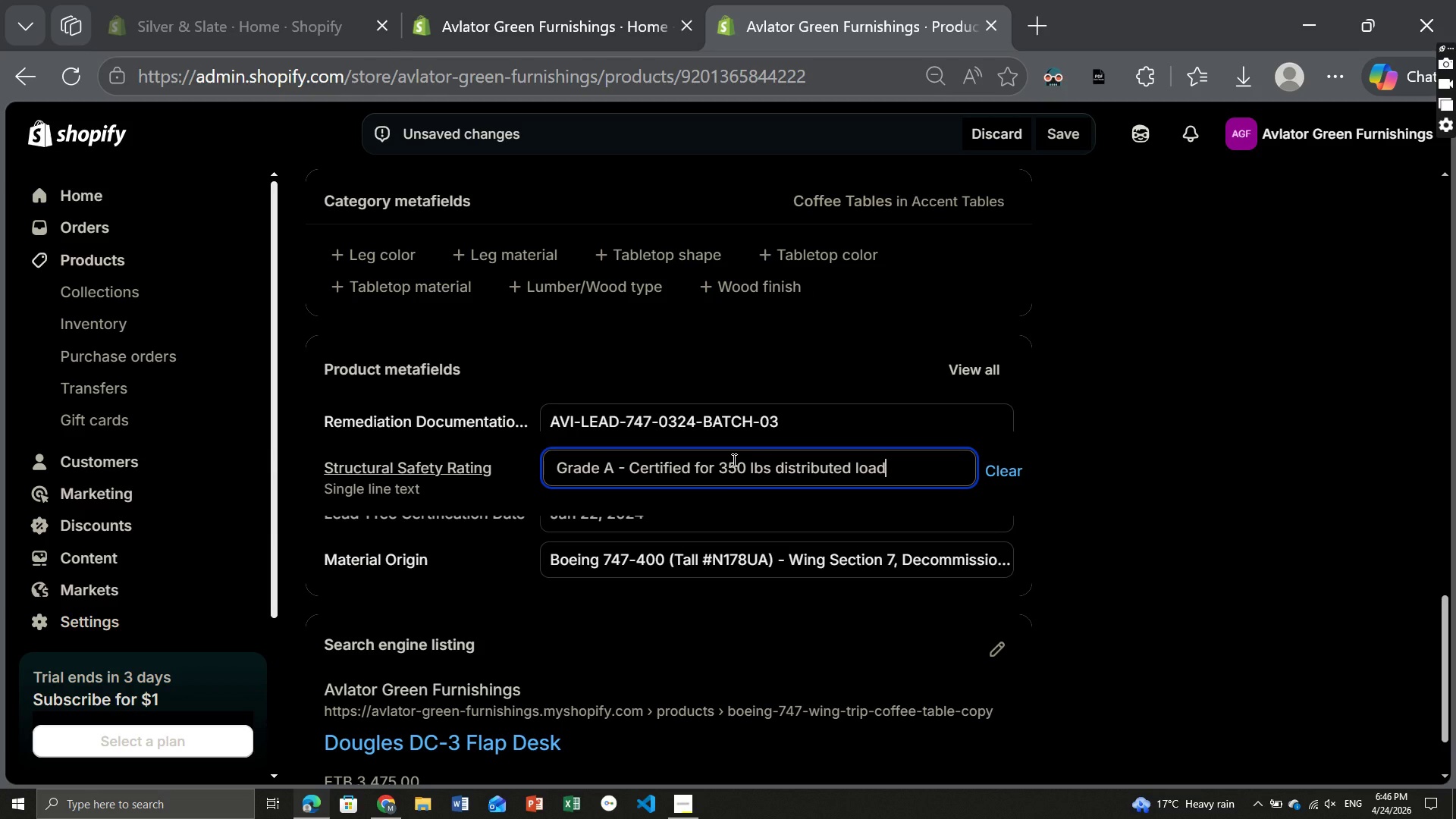 
left_click([733, 460])
 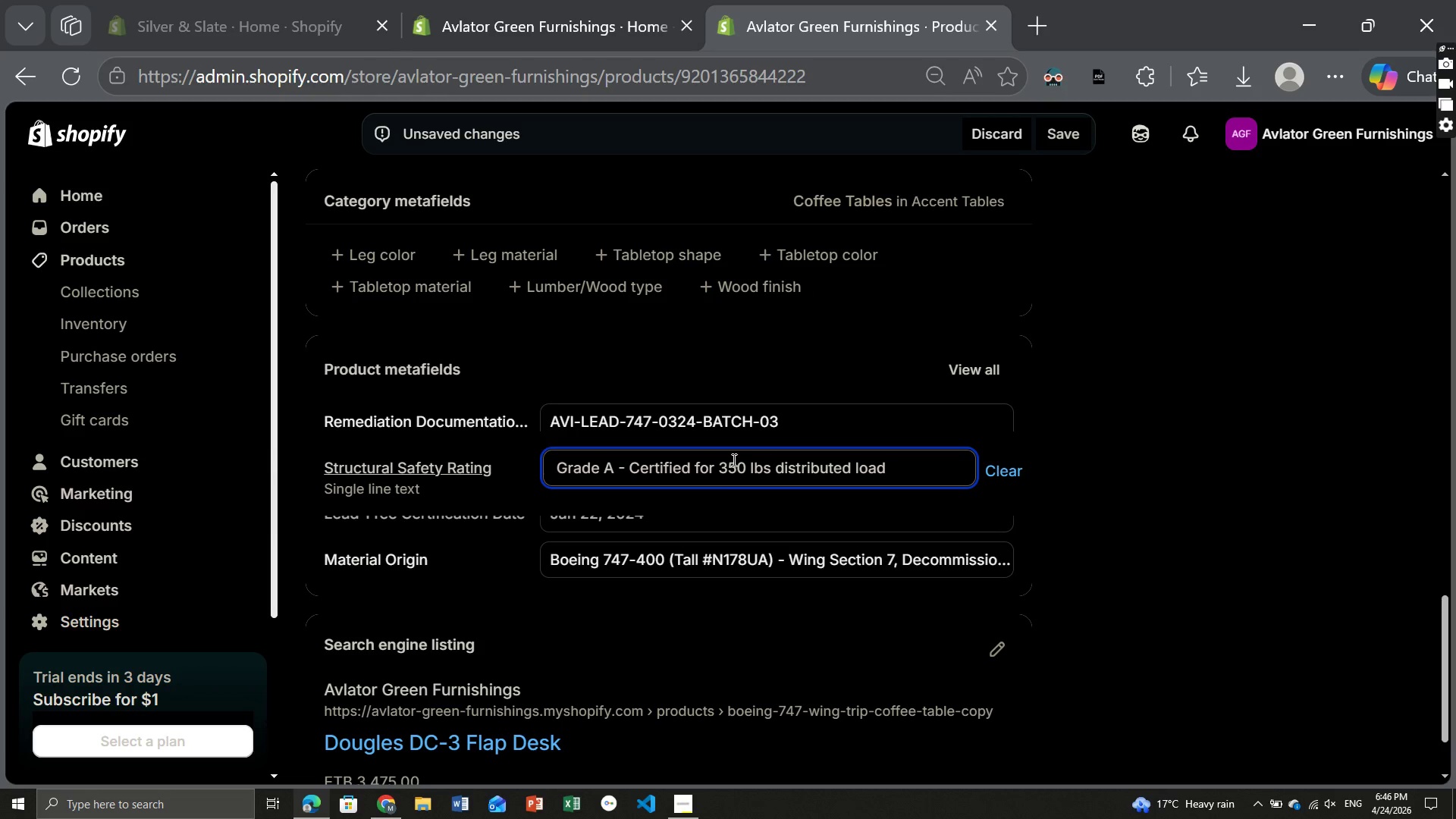 
key(Backspace)
key(Backspace)
type(3)
key(Backspace)
type(400)
key(Backspace)
 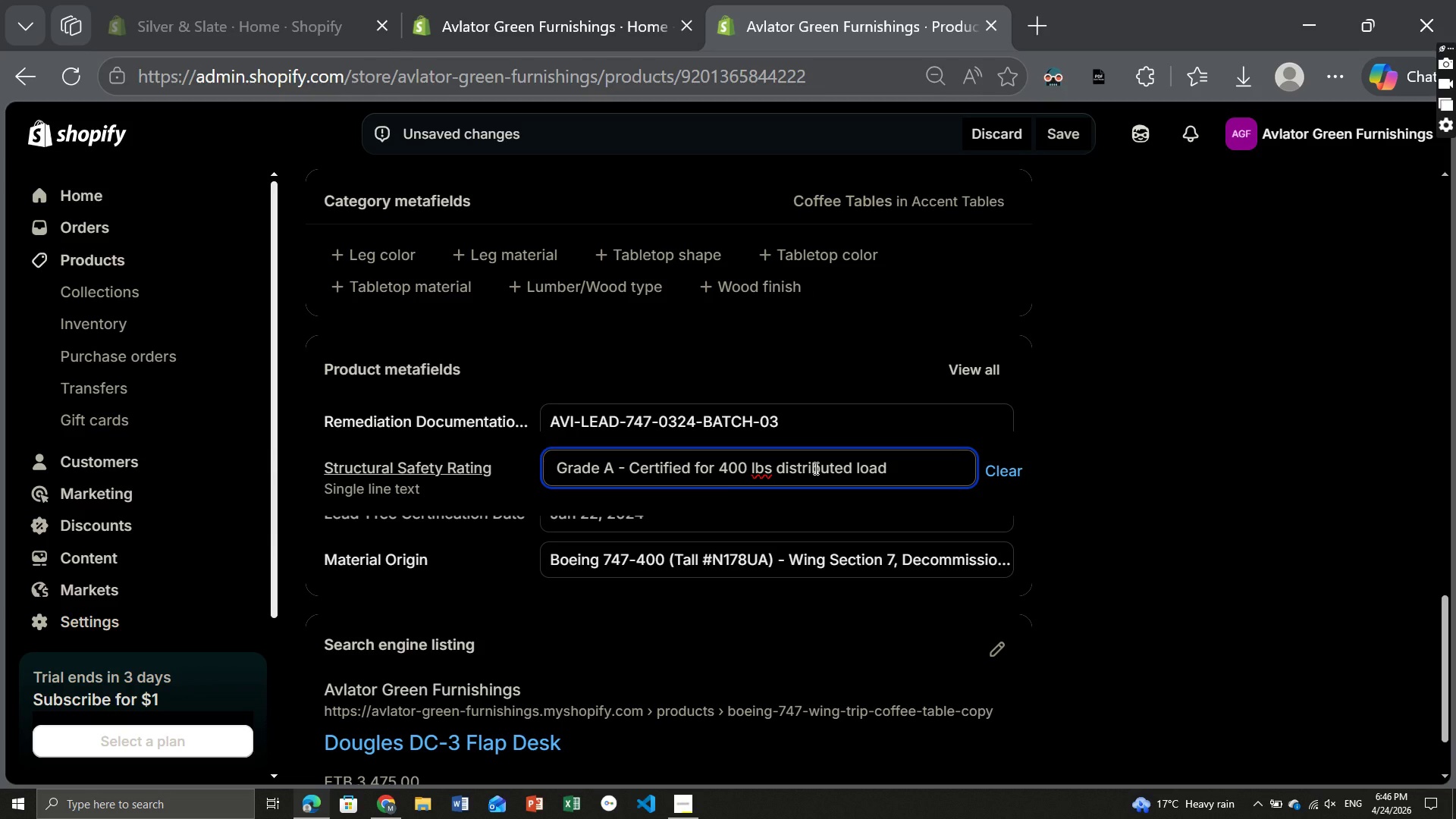 
wait(7.17)
 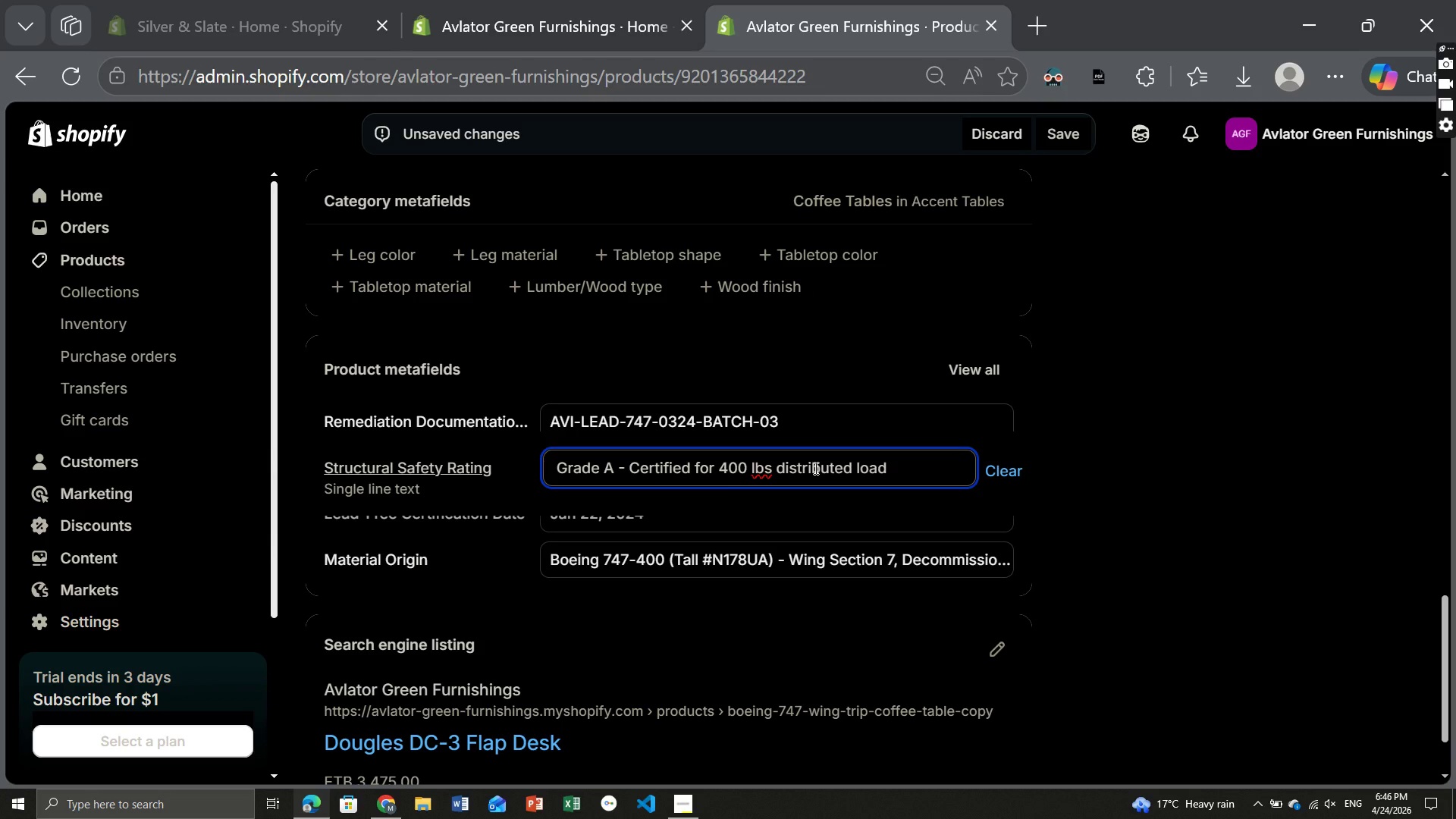 
left_click([617, 463])
 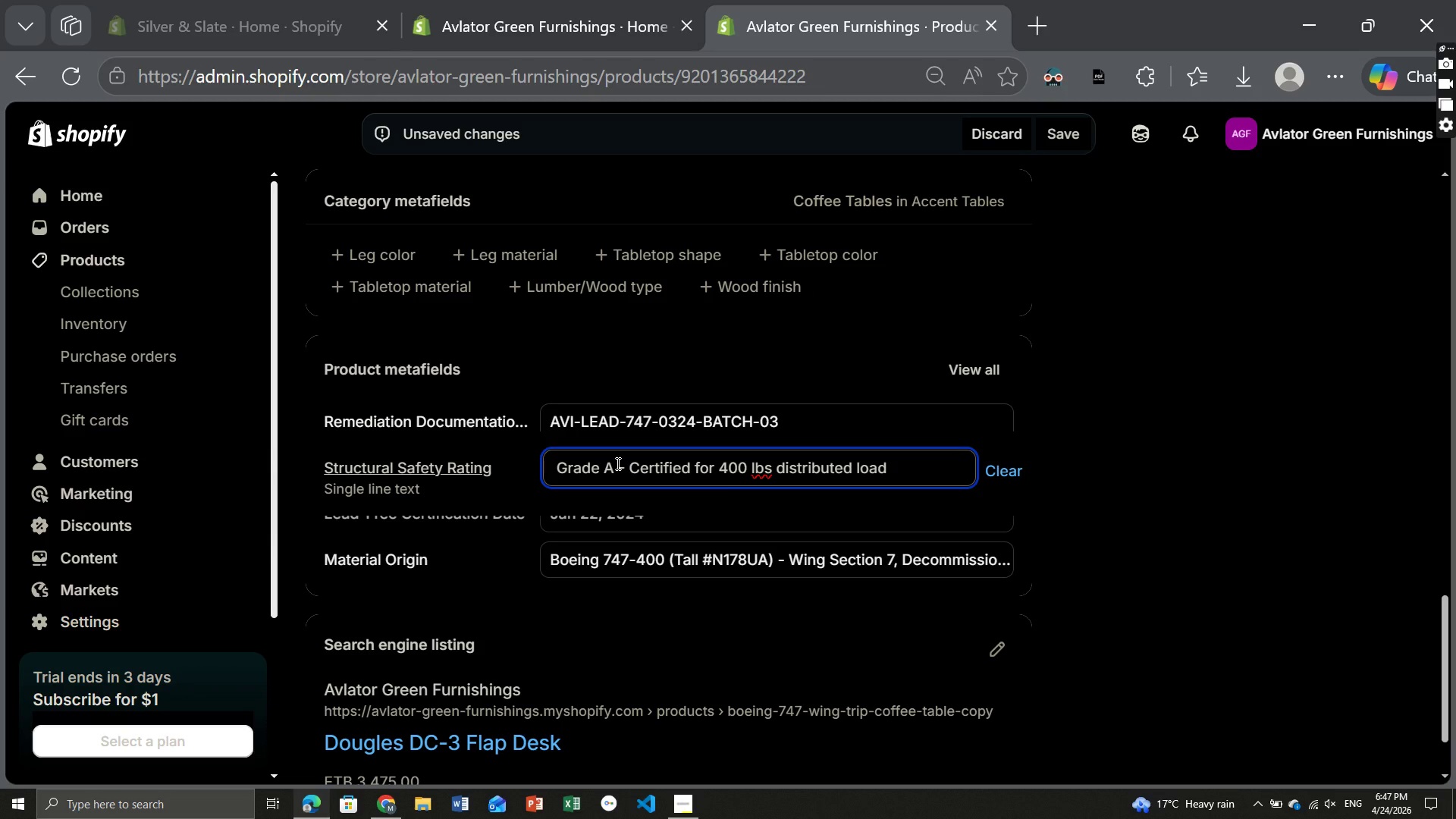 
key(ArrowLeft)
 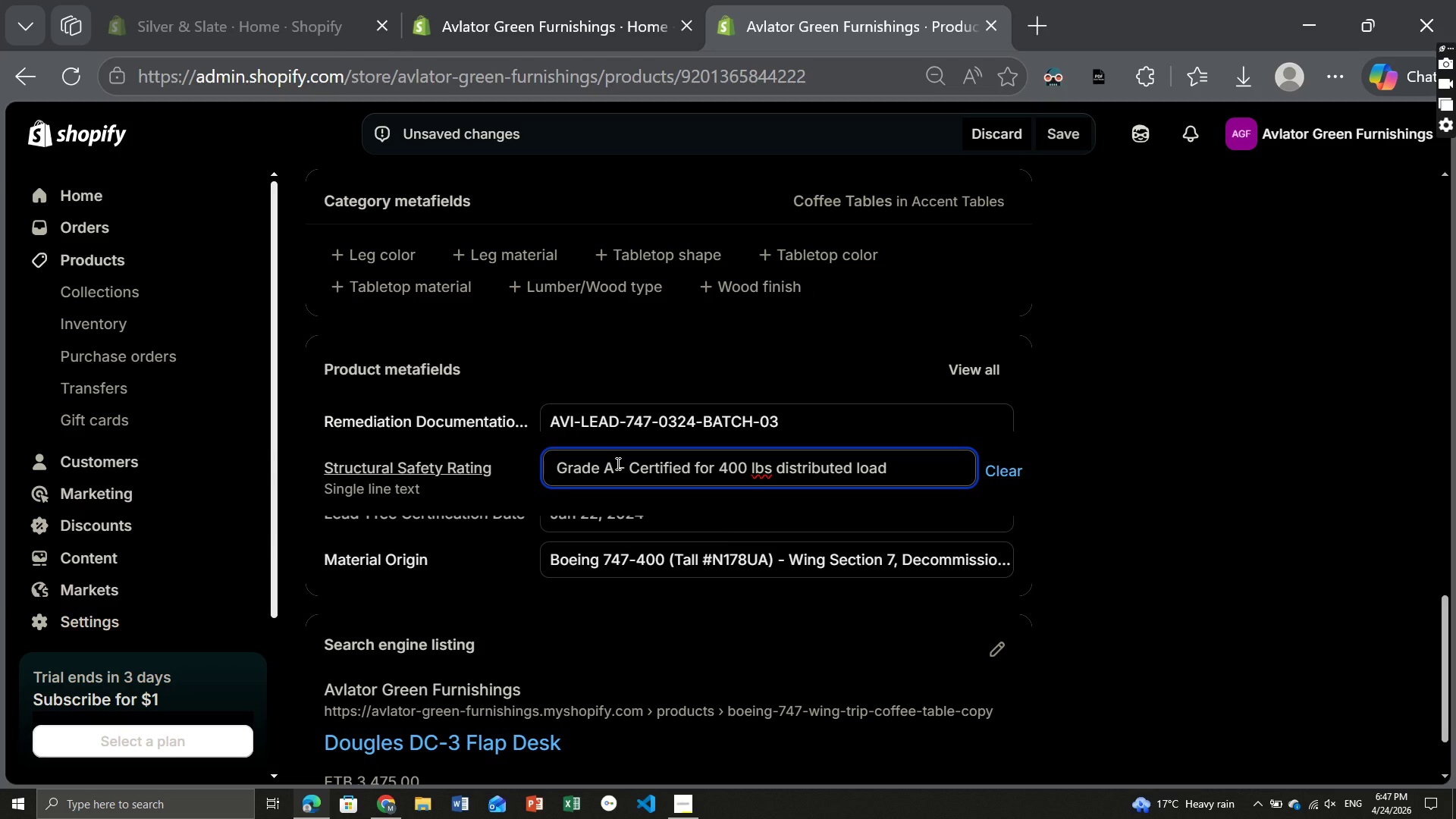 
key(Shift+Equal)
 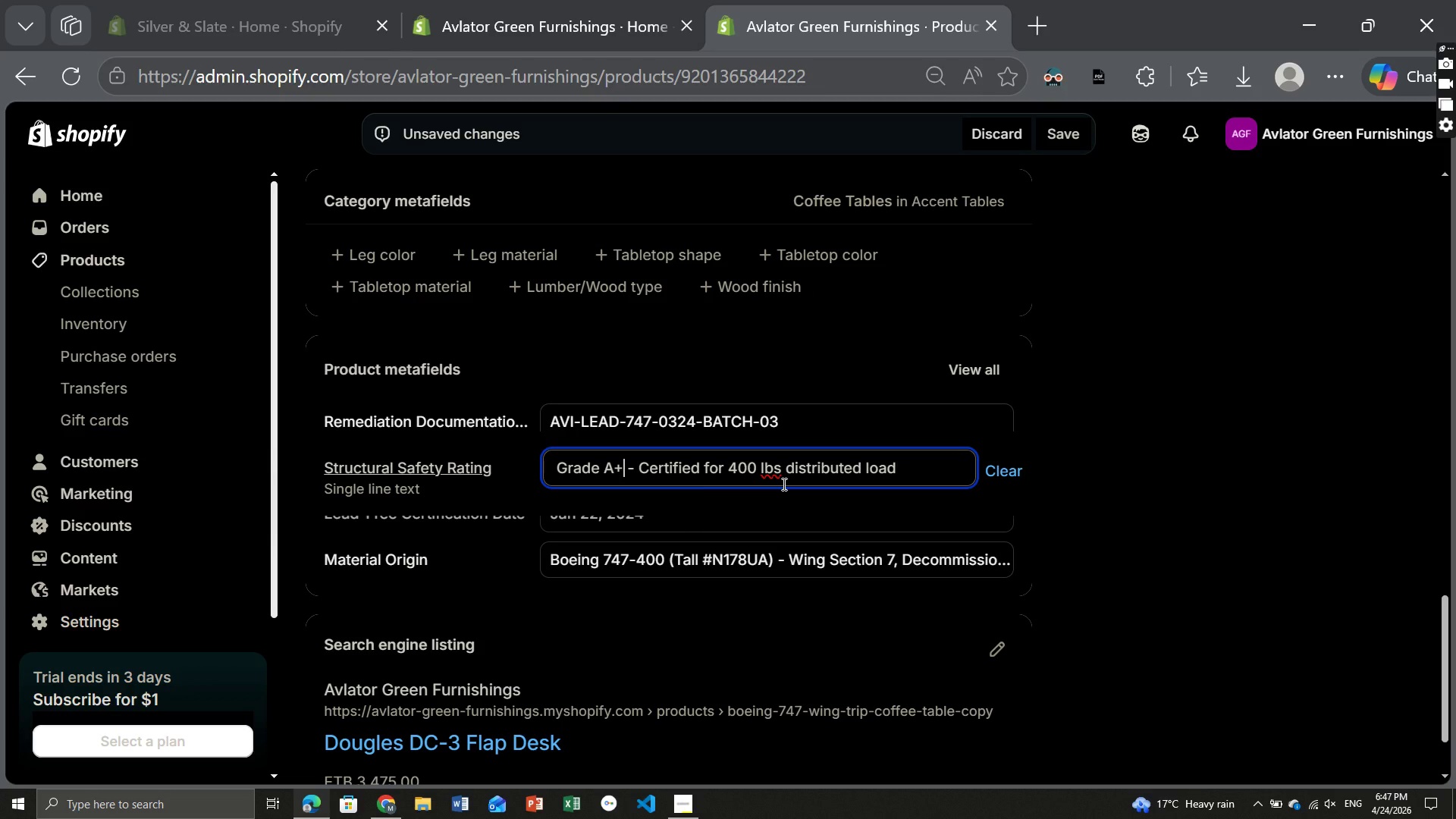 
wait(13.83)
 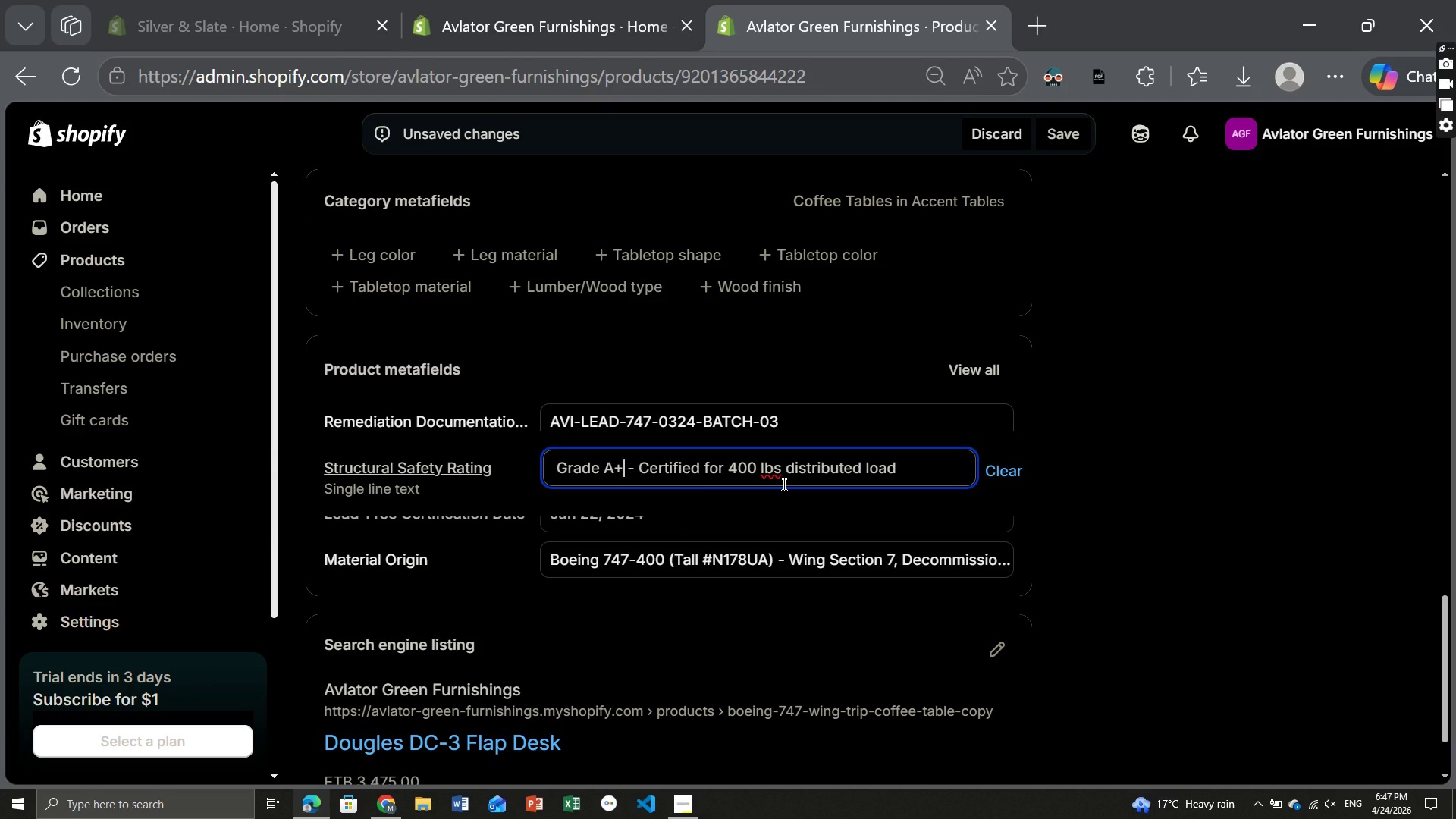 
left_click([703, 468])
 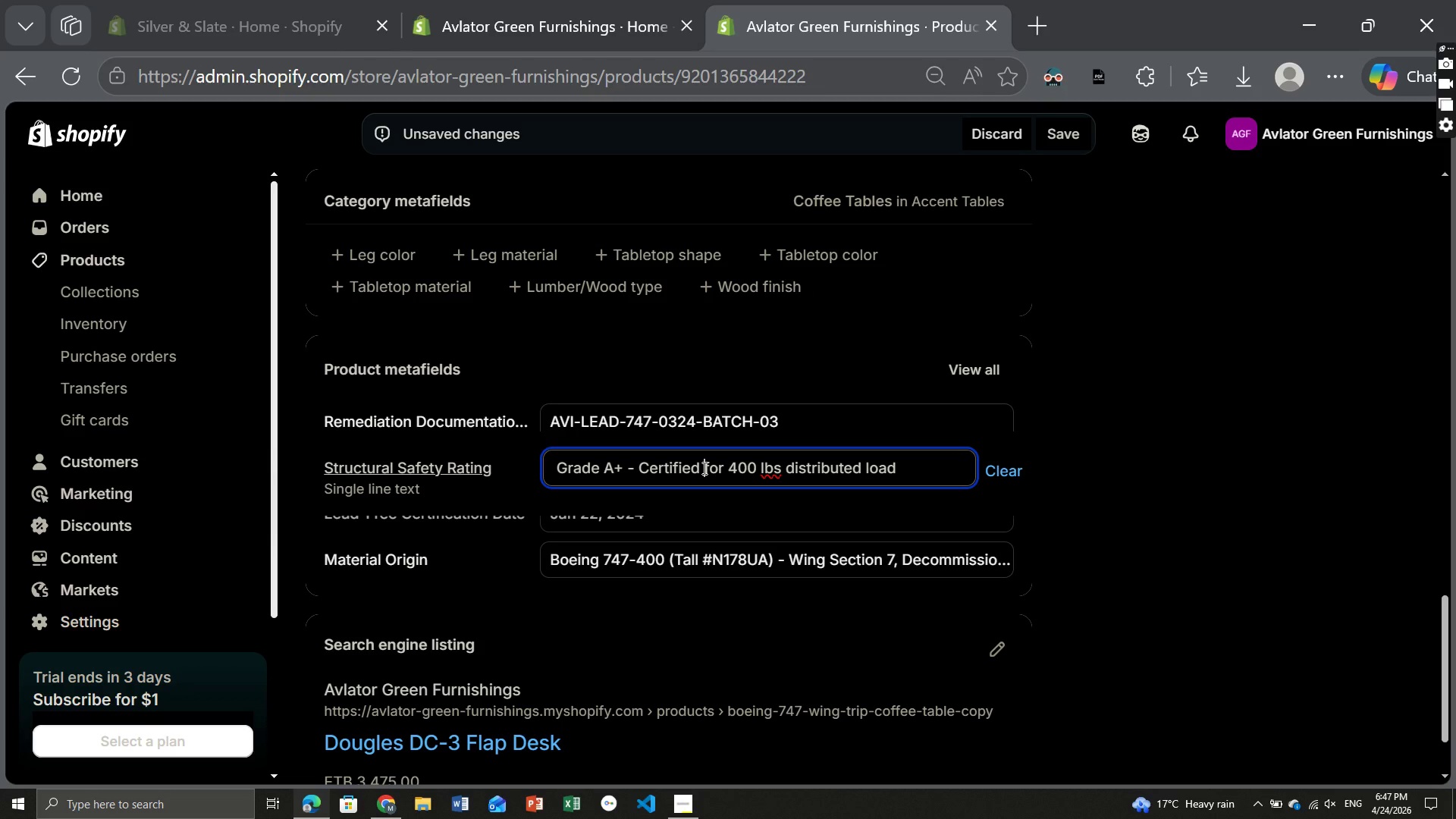 
key(ArrowLeft)
 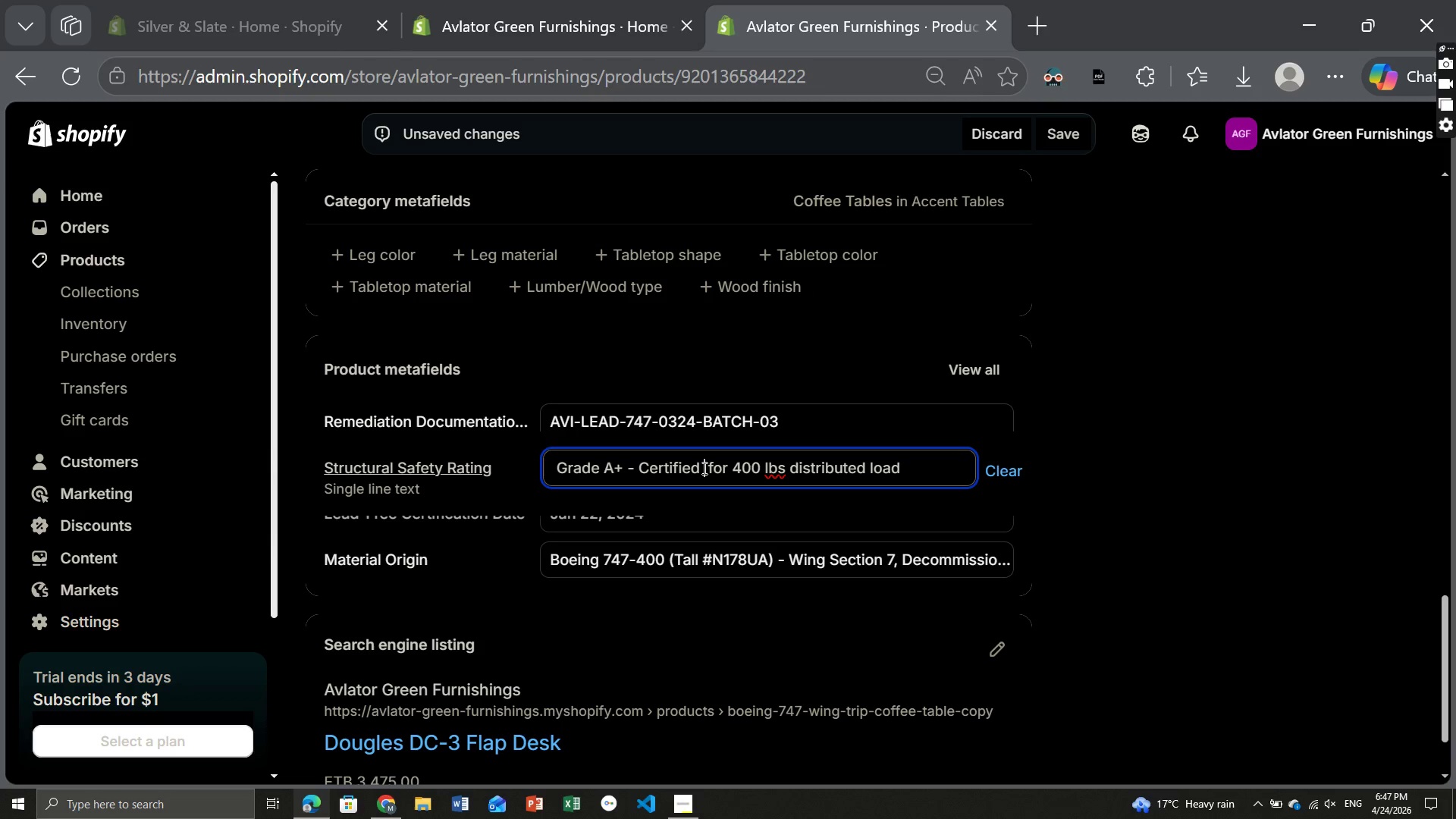 
type( structural Guide)
 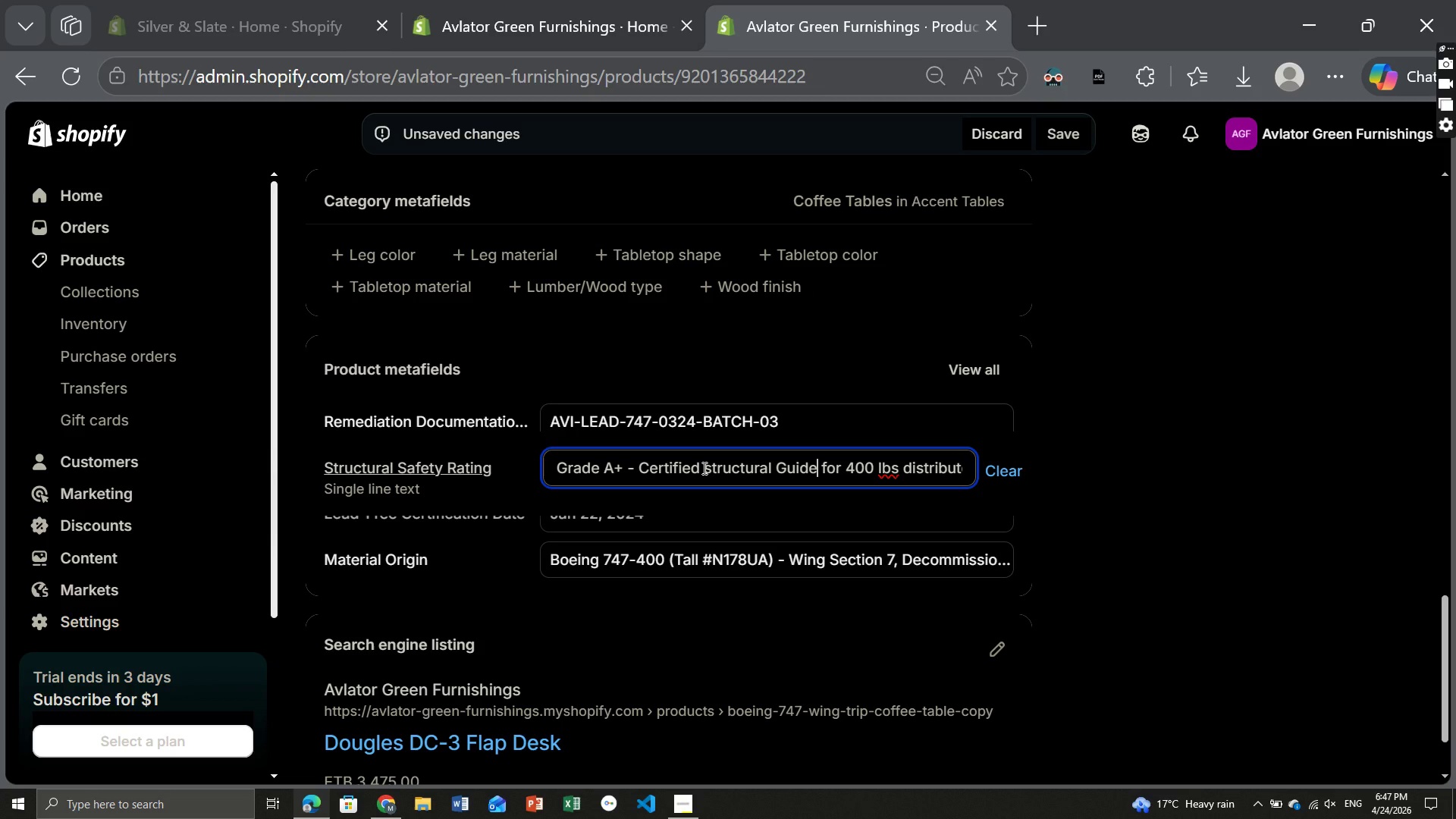 
key(Comma)
 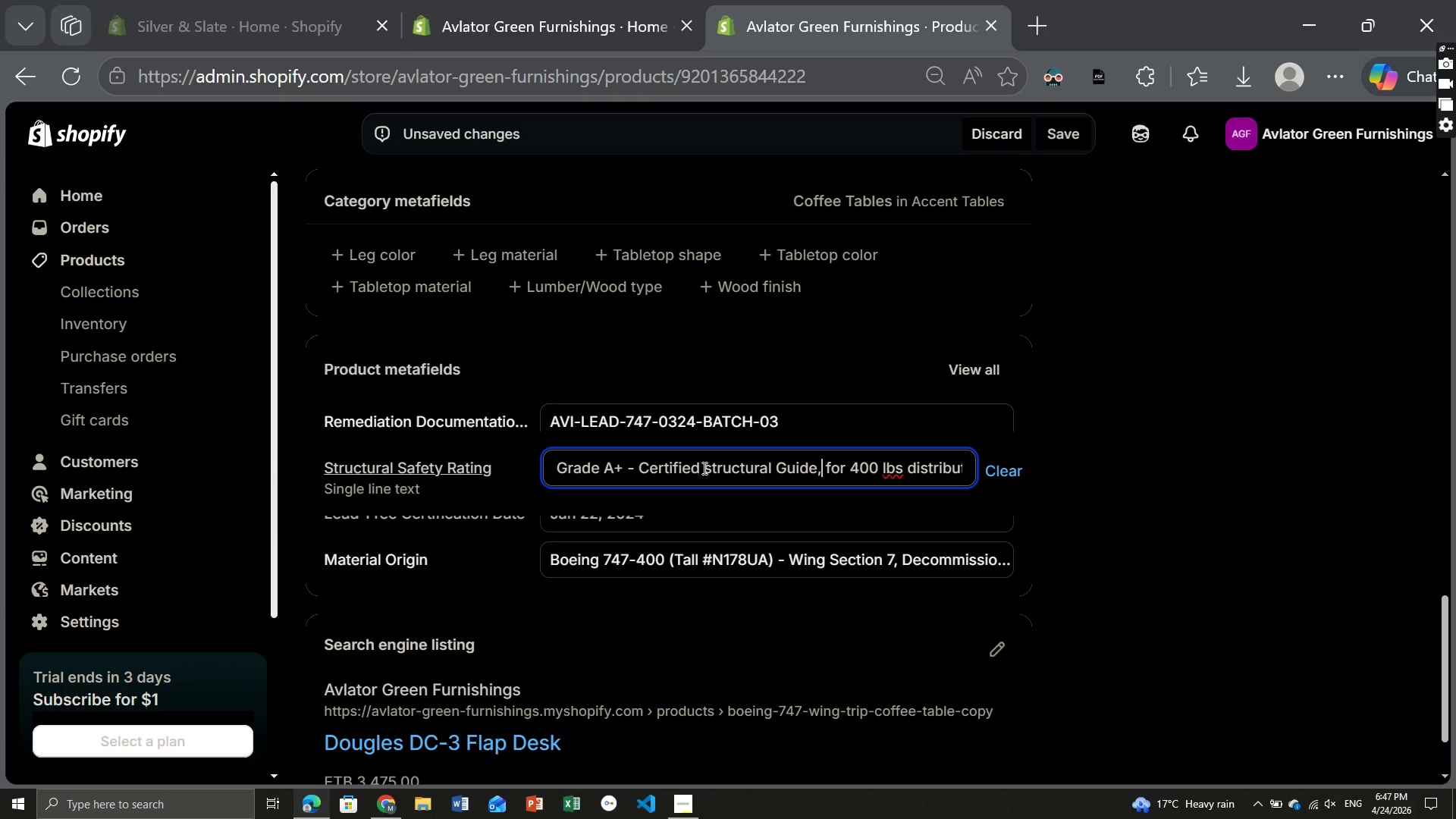 
type( certified)
 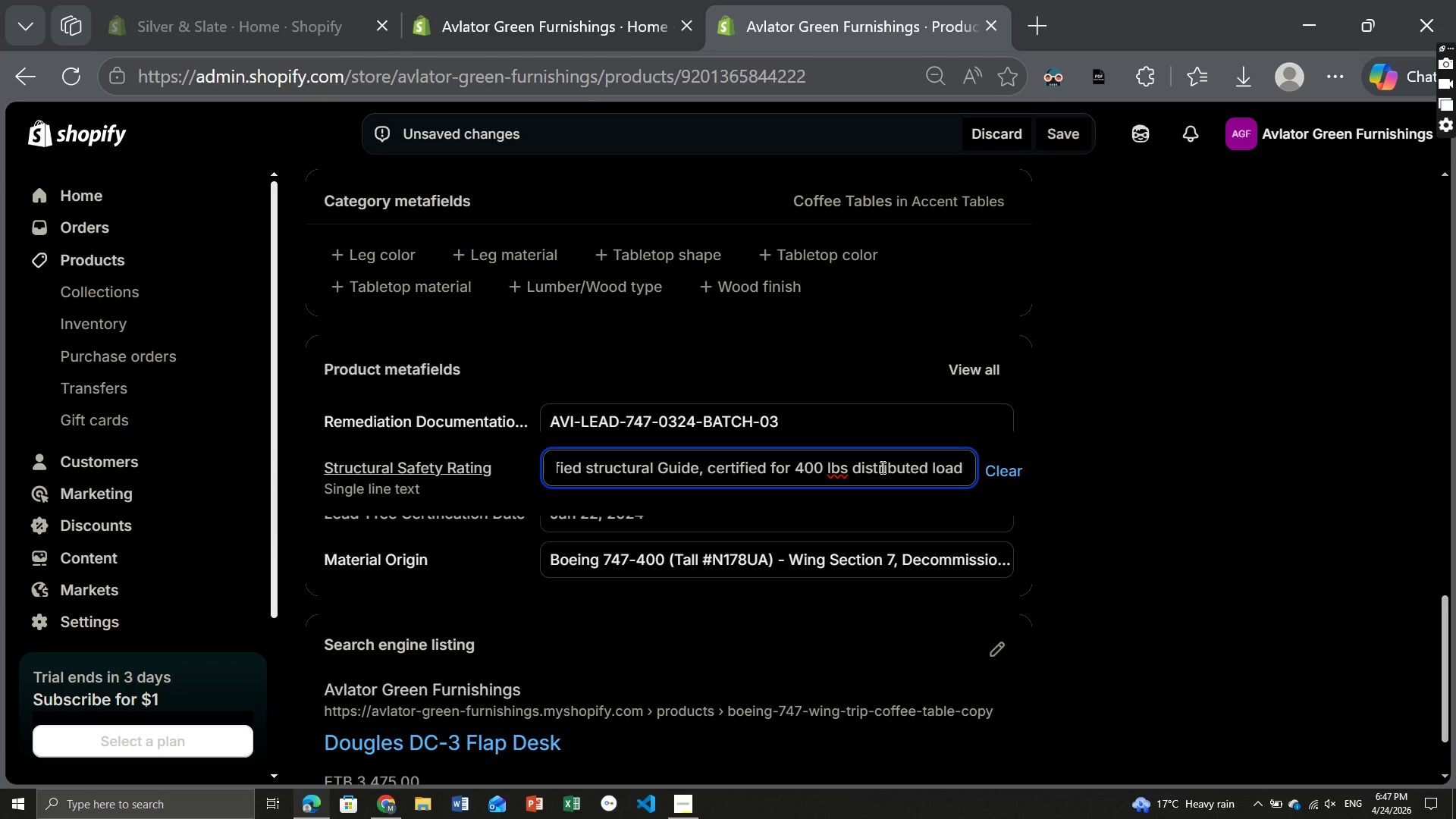 
wait(10.09)
 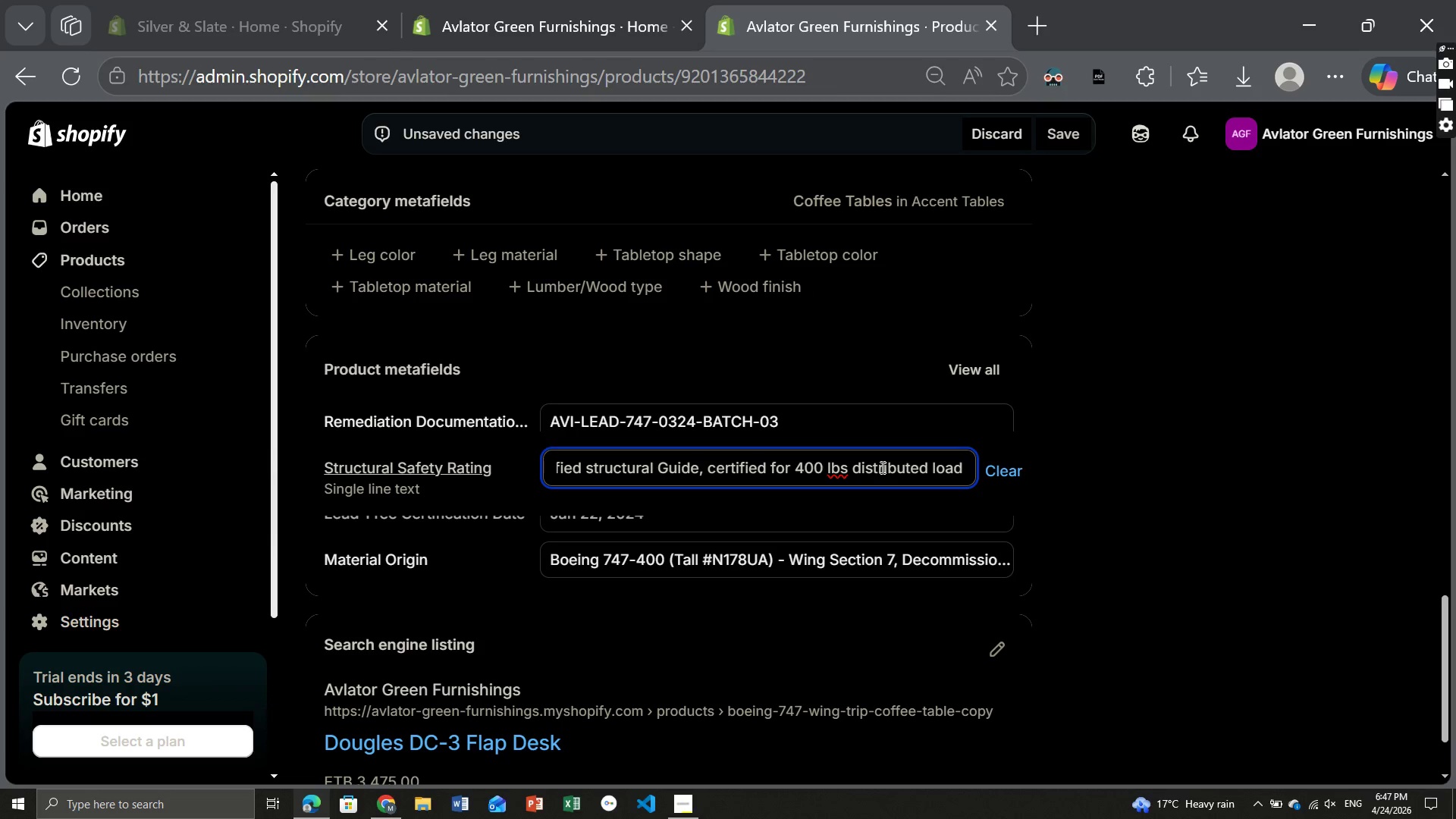 
left_click([964, 464])
 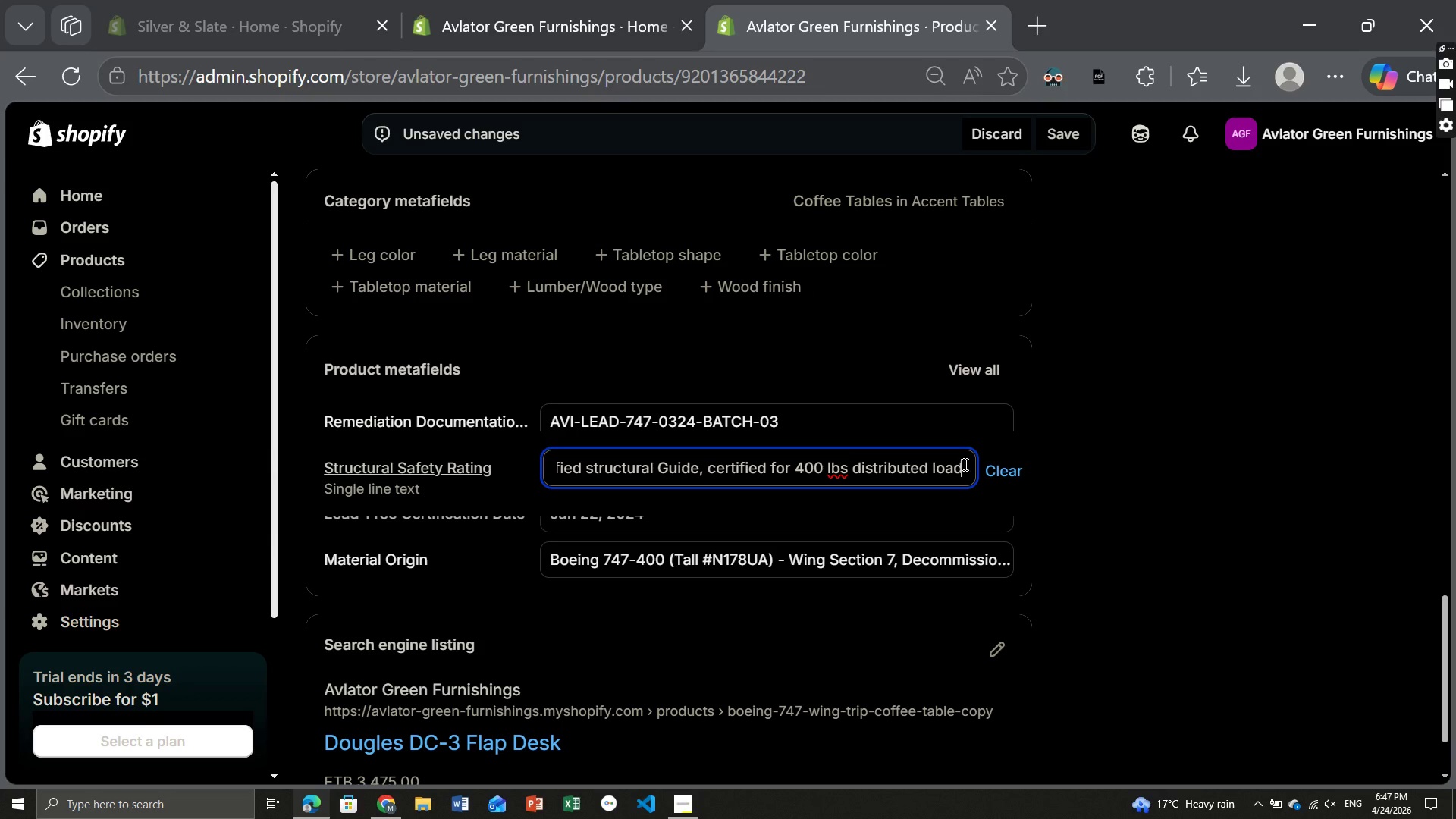 
hold_key(key=Backspace, duration=0.84)
 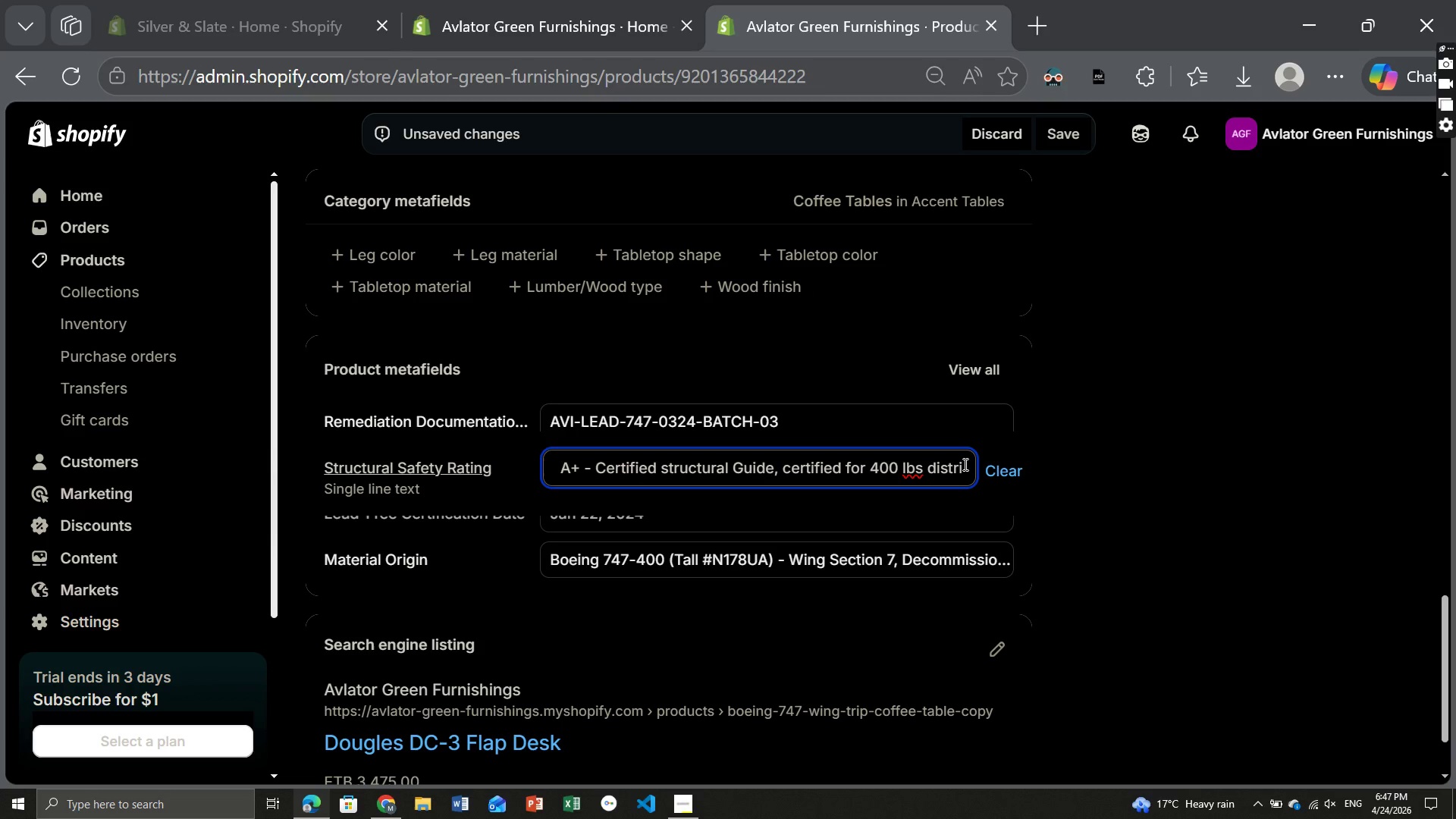 
key(Backspace)
 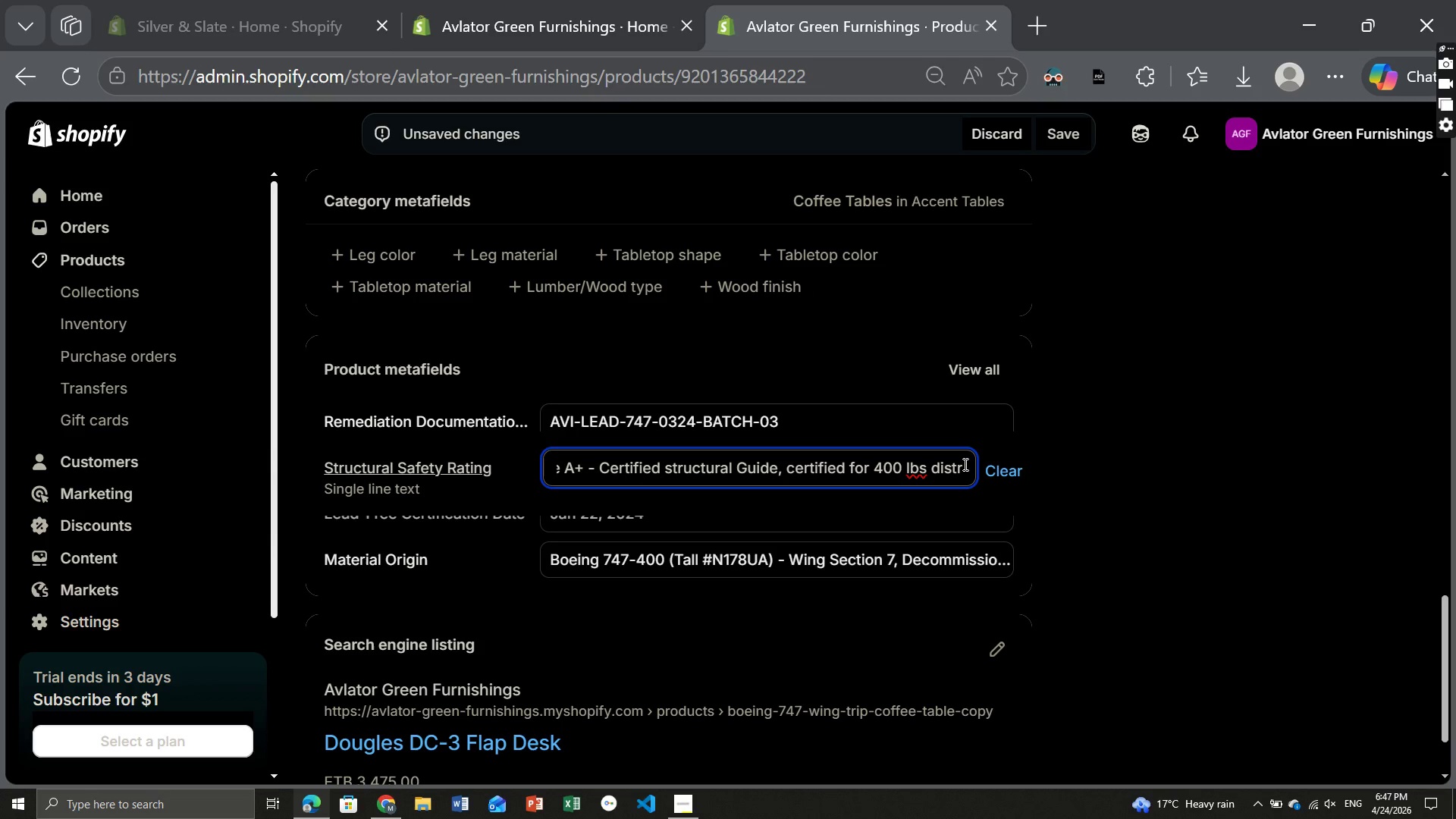 
key(Backspace)
 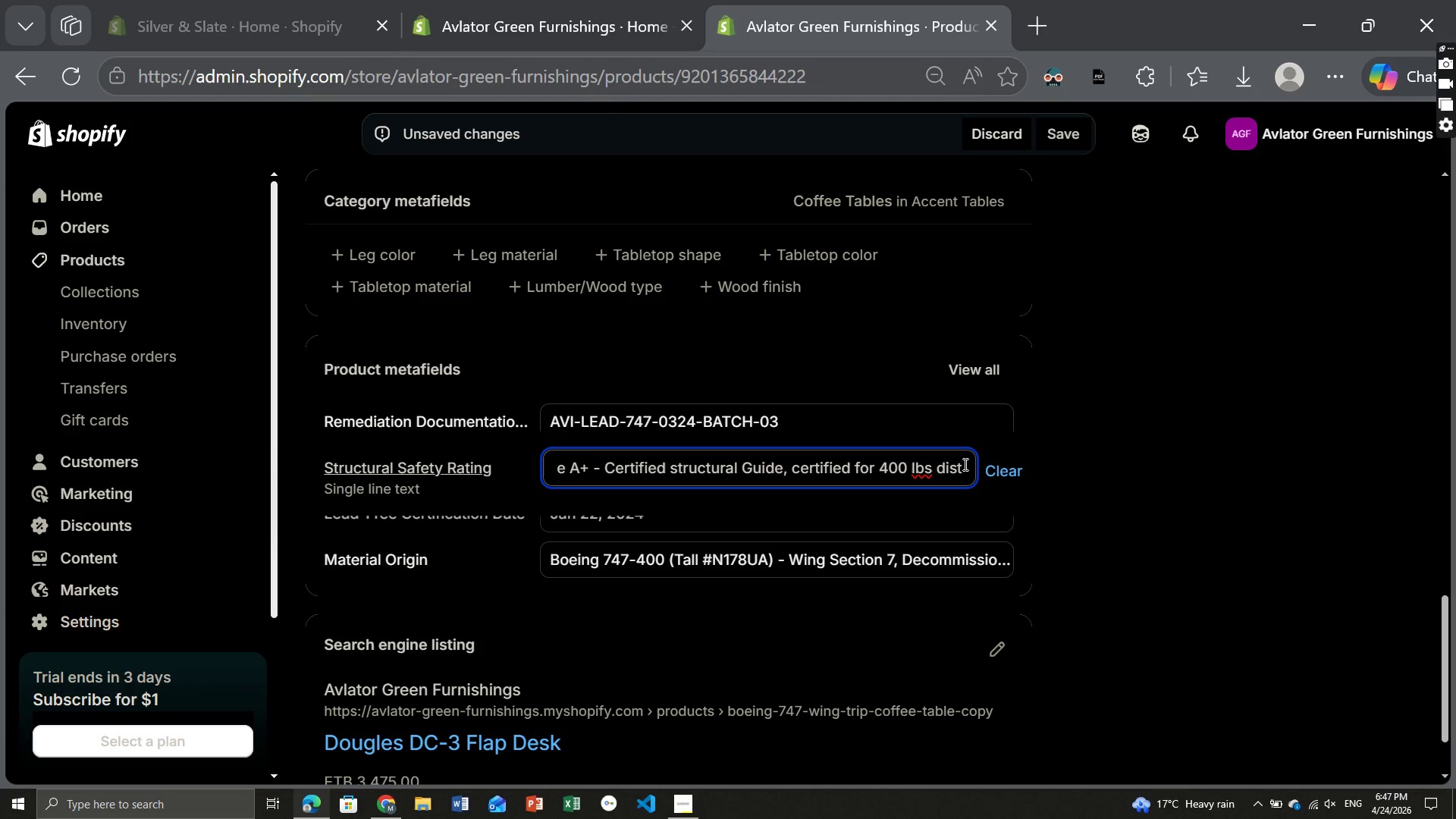 
key(Backspace)
 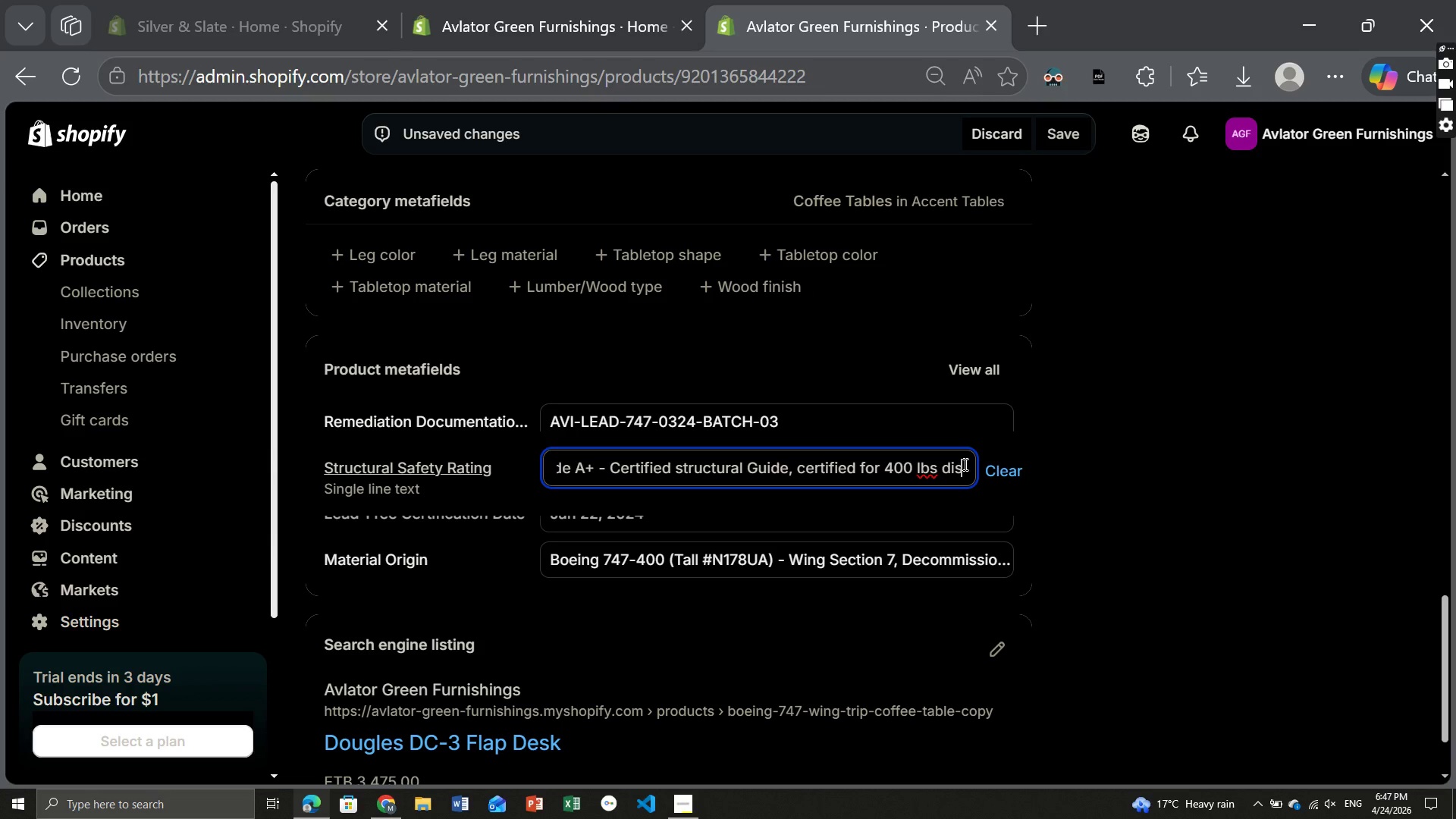 
key(Backspace)
 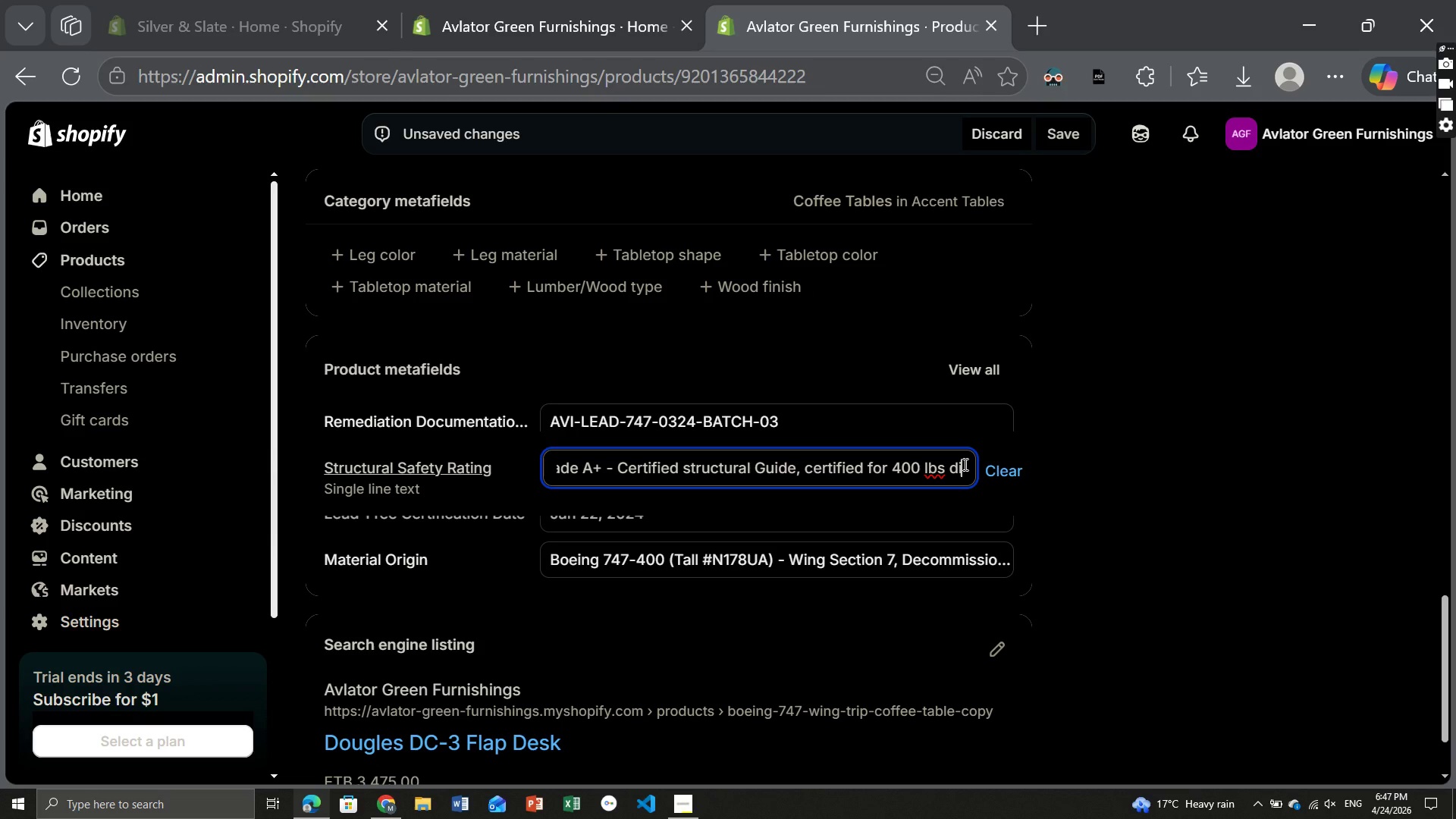 
key(Backspace)
 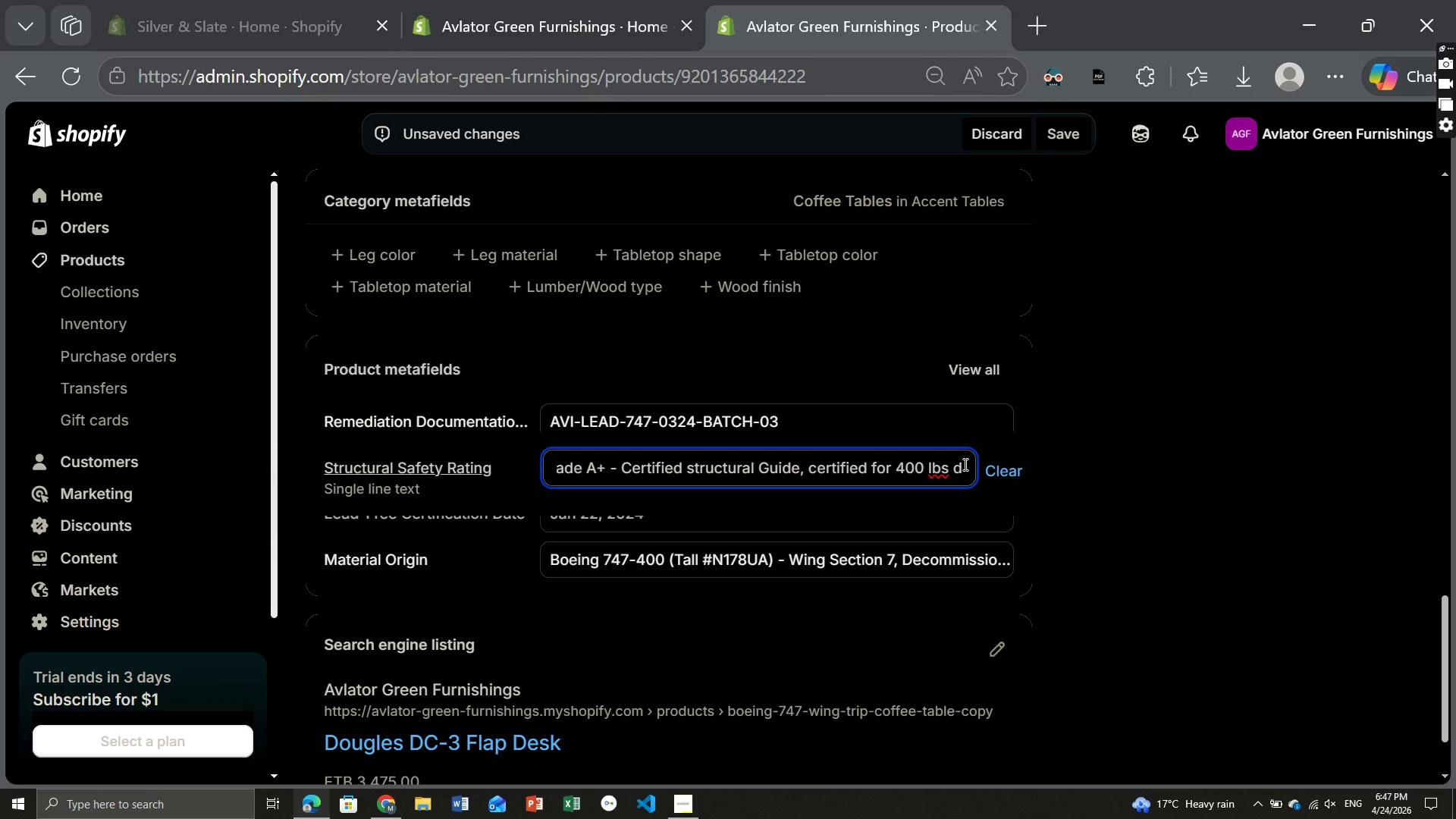 
key(Backspace)
 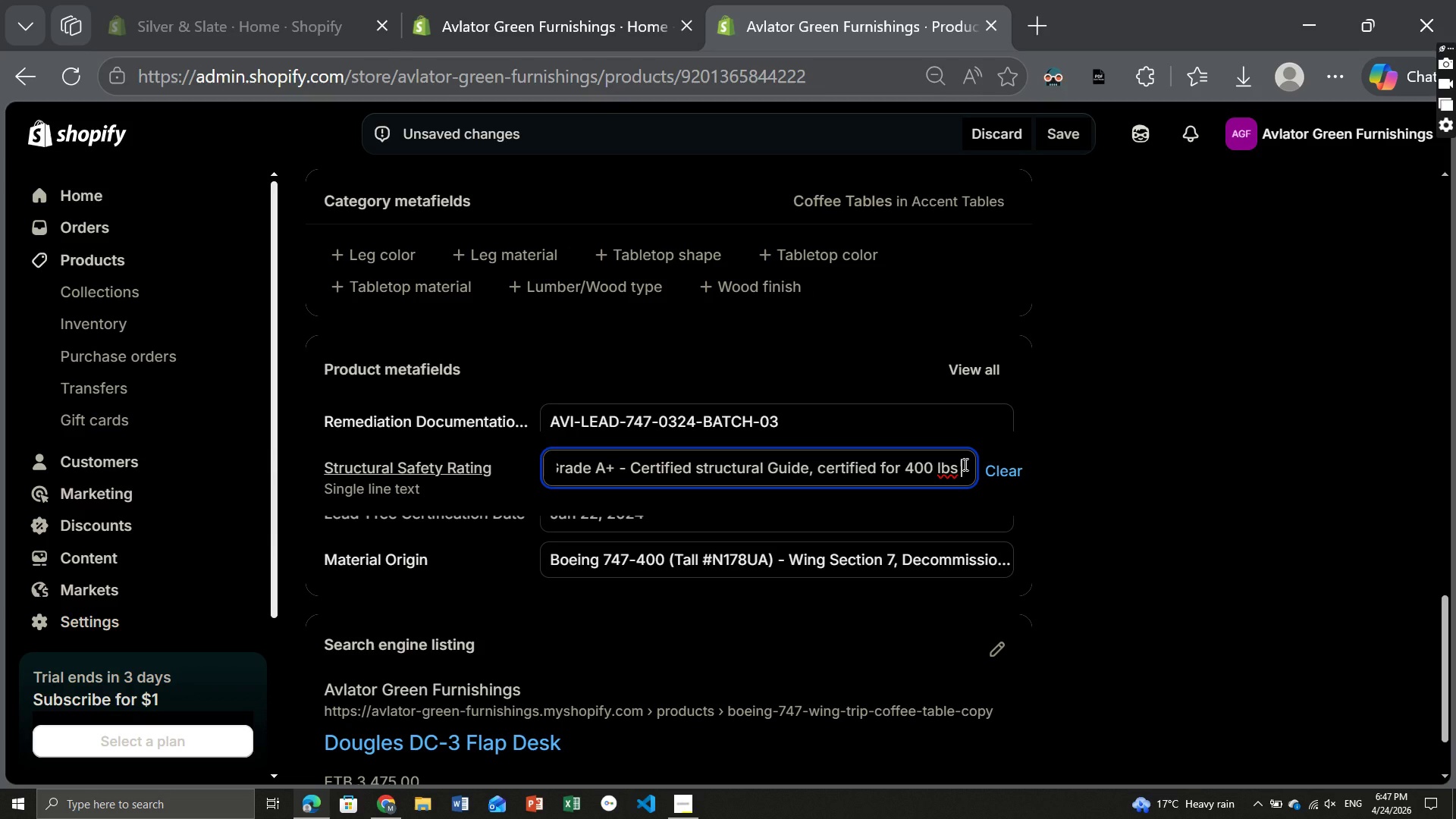 
key(Backspace)
 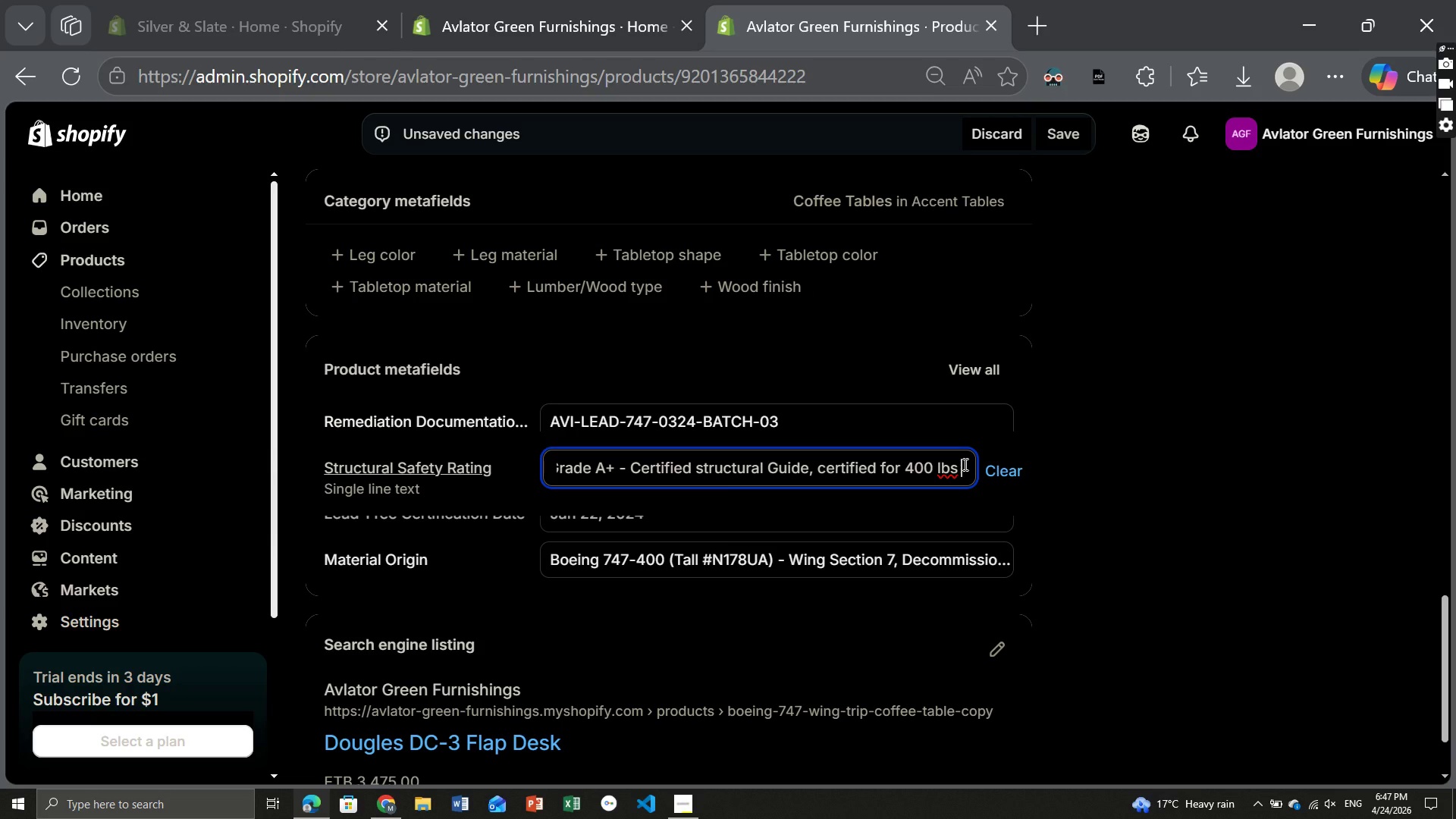 
type(+ work surface use)
 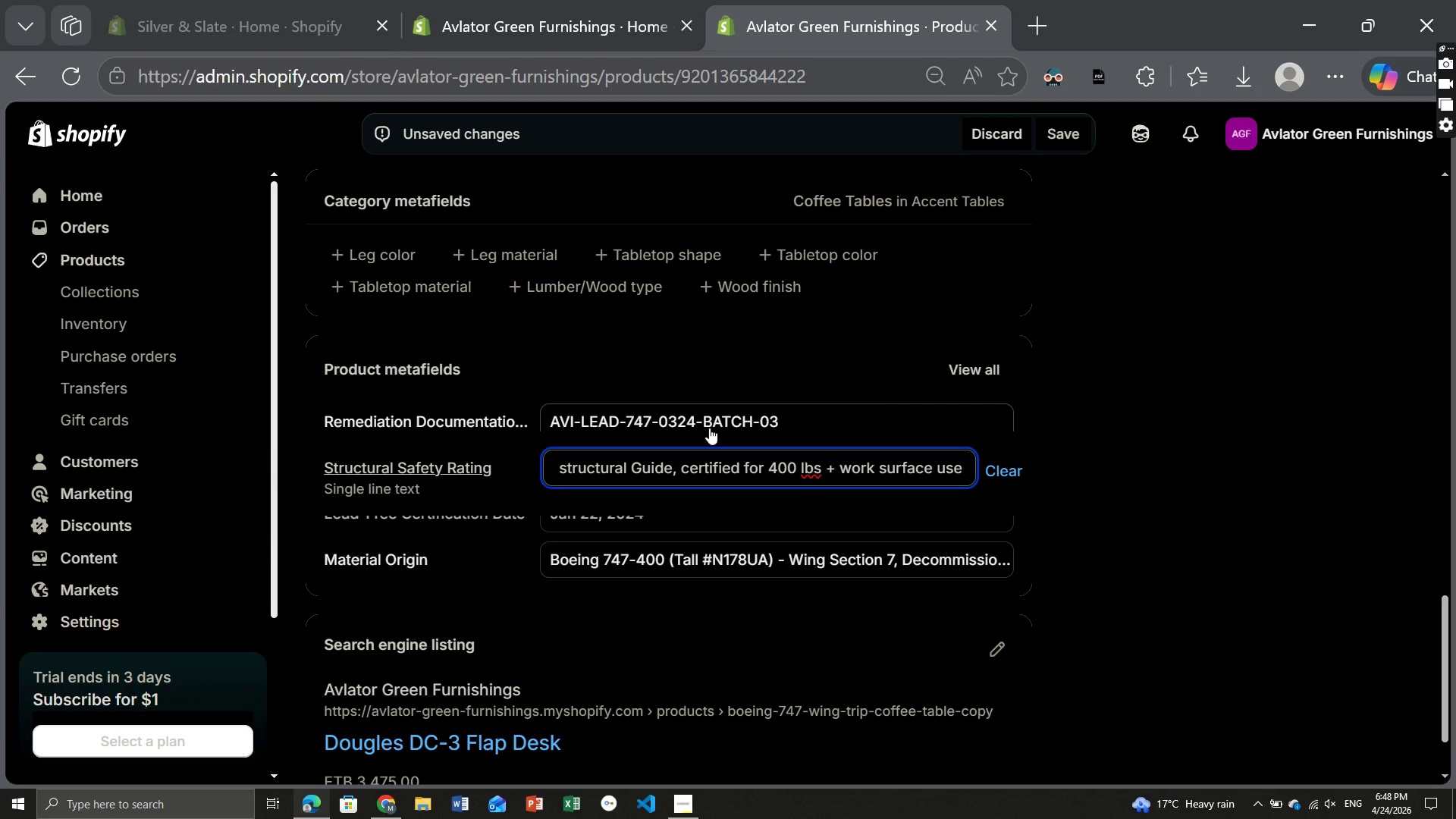 
left_click([699, 538])
 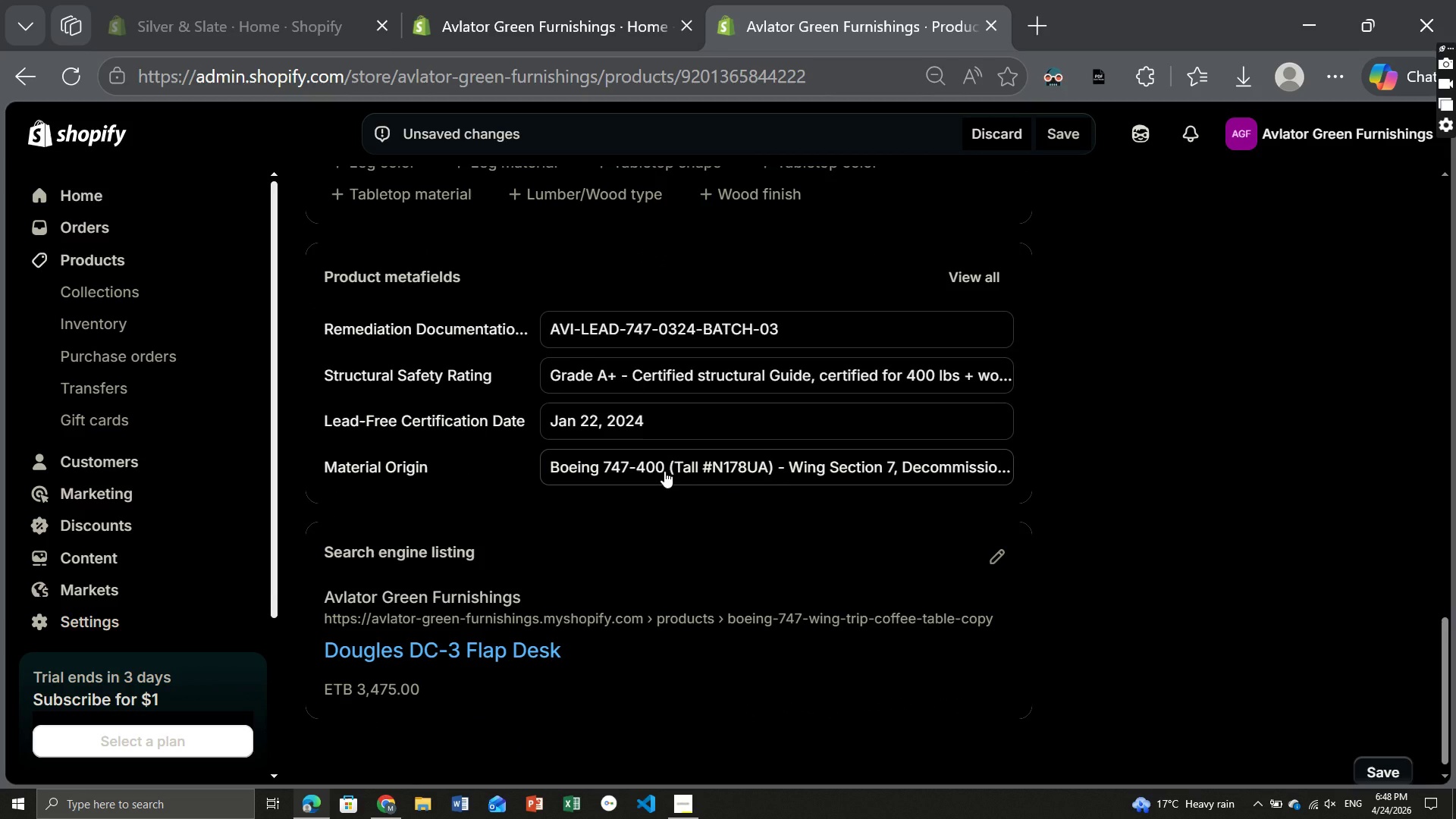 
wait(10.12)
 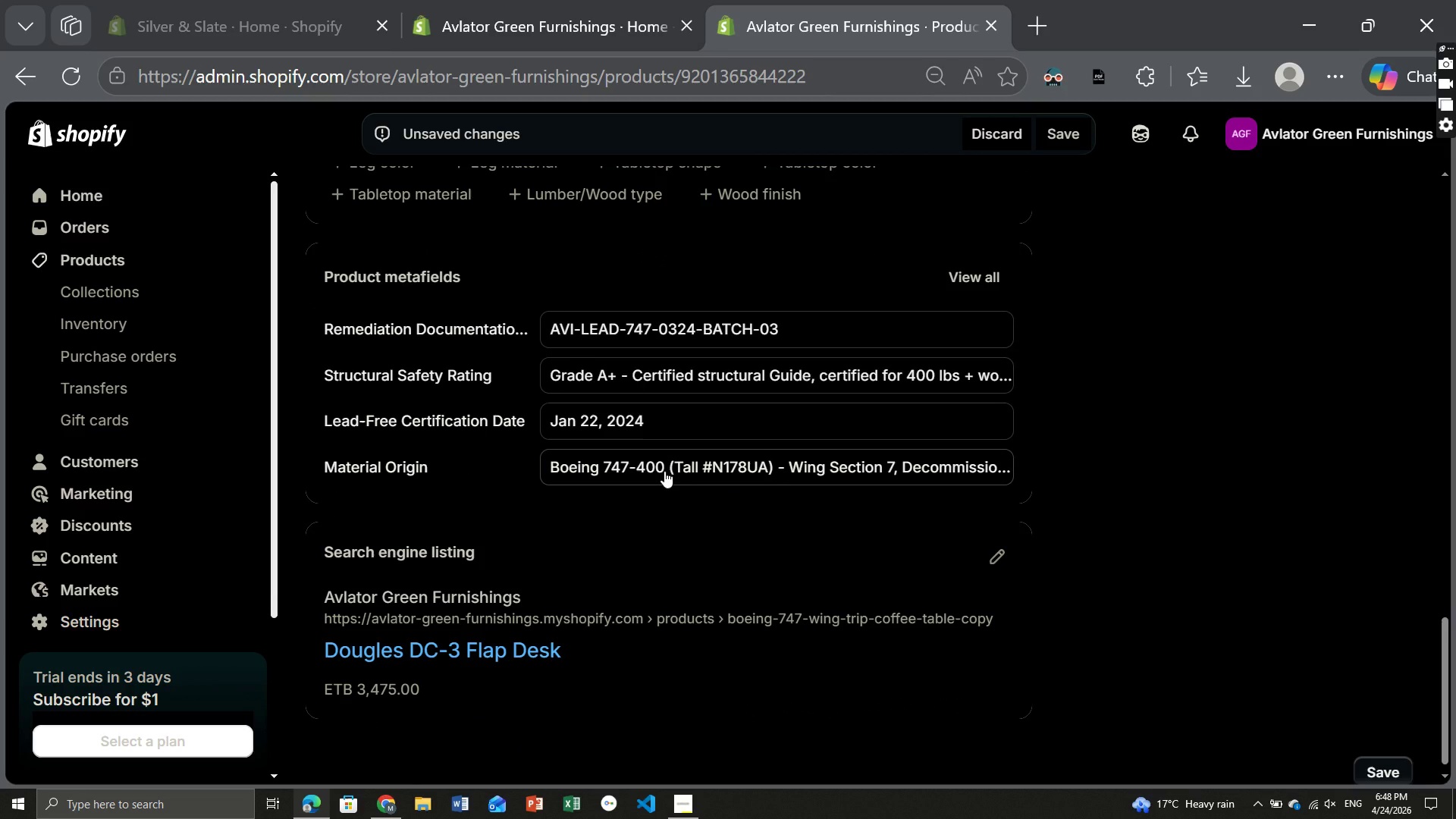 
left_click([664, 471])
 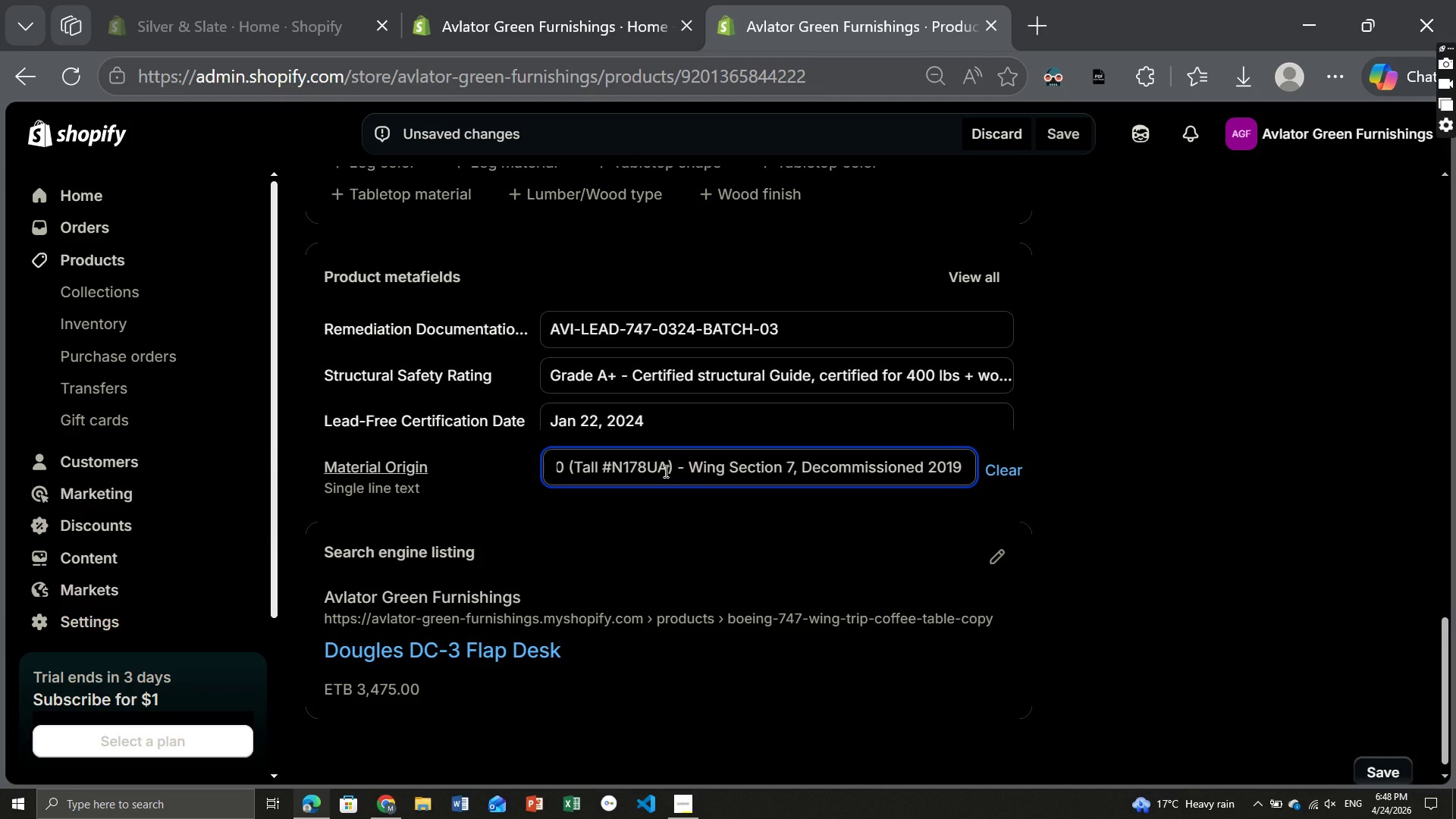 
wait(11.28)
 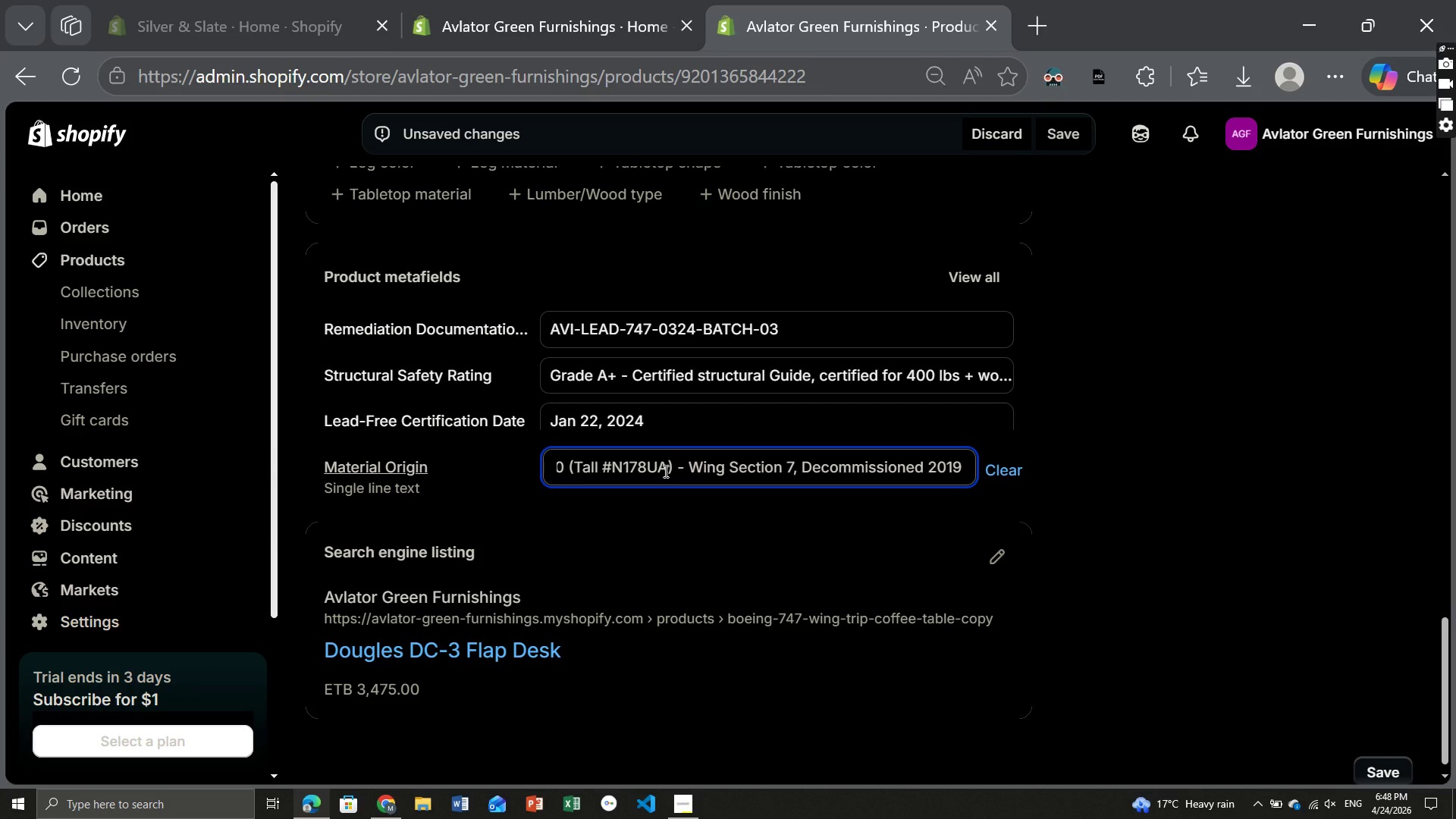 
left_click([792, 461])
 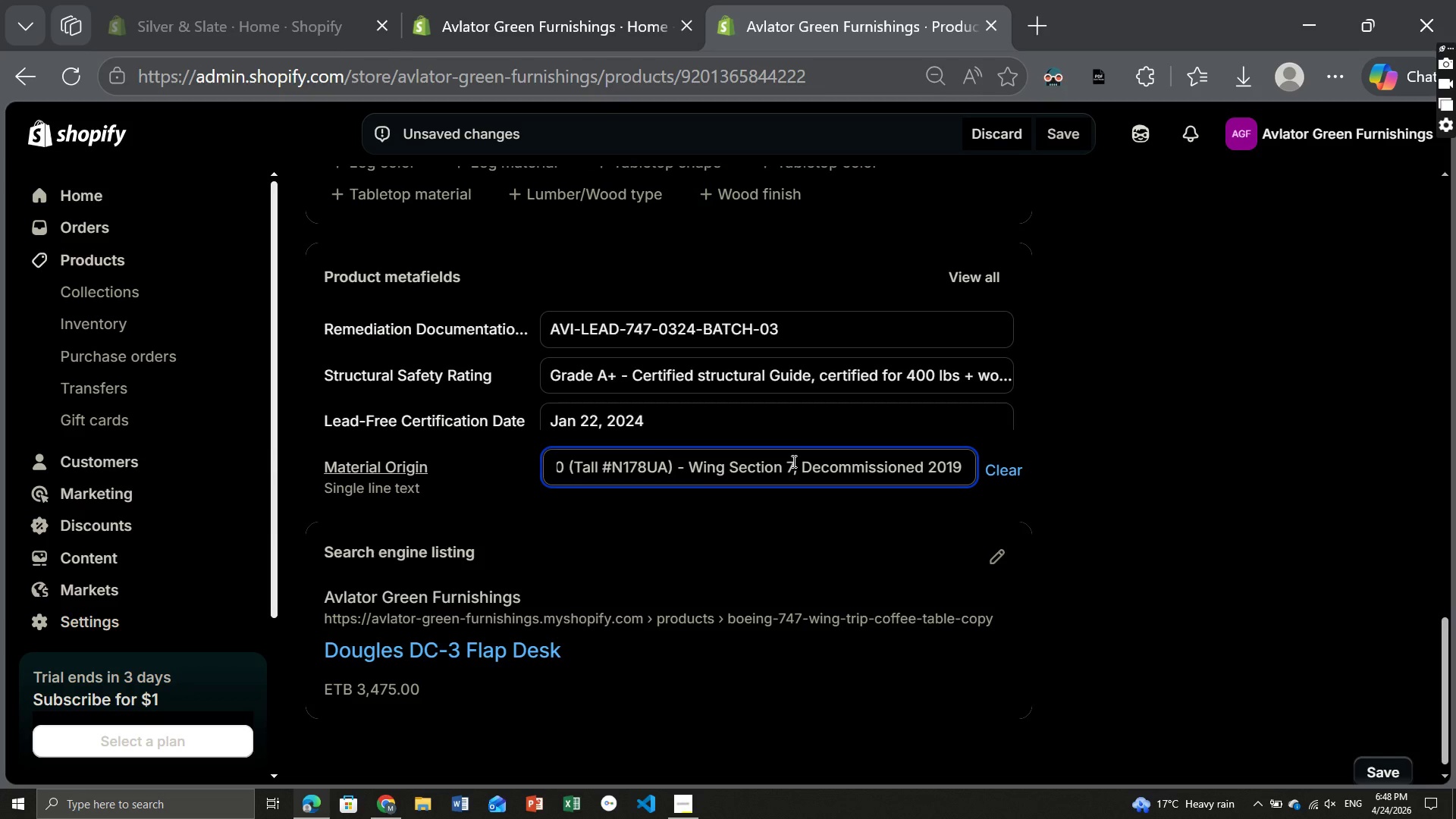 
hold_key(key=Backspace, duration=0.73)
 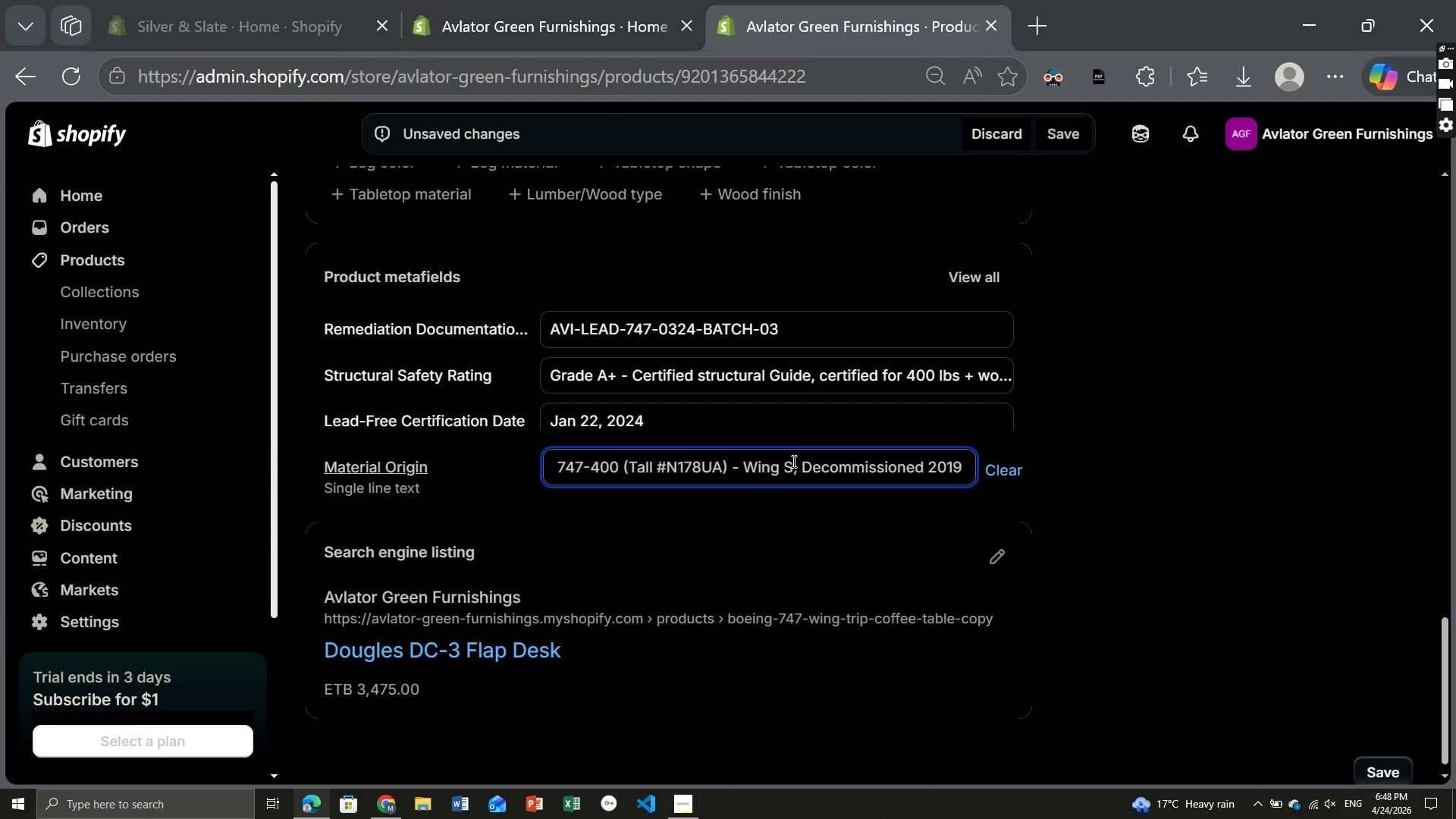 
key(Backspace)
key(Backspace)
type(fl)
 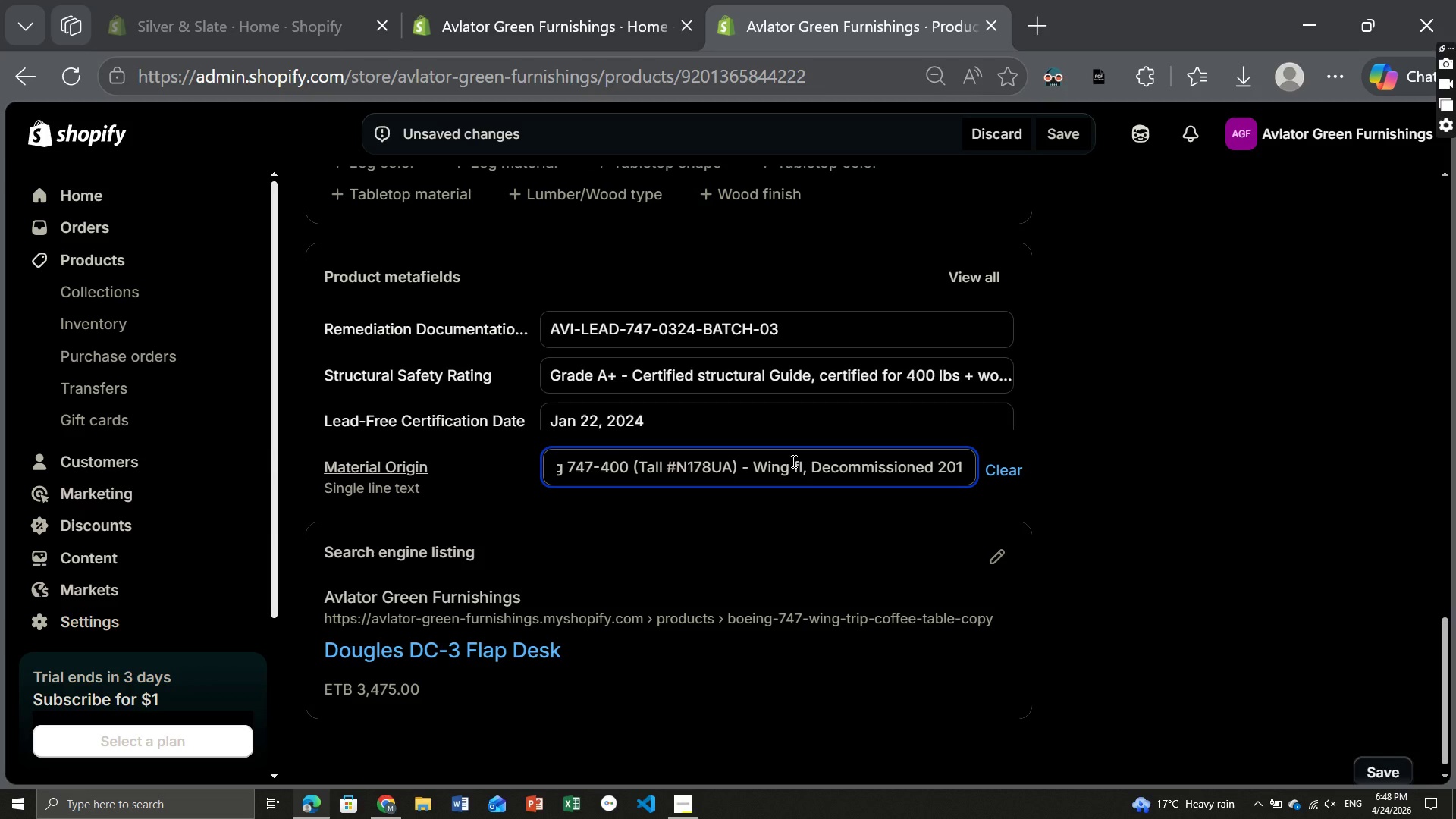 
type(o)
key(Backspace)
type(ap)
 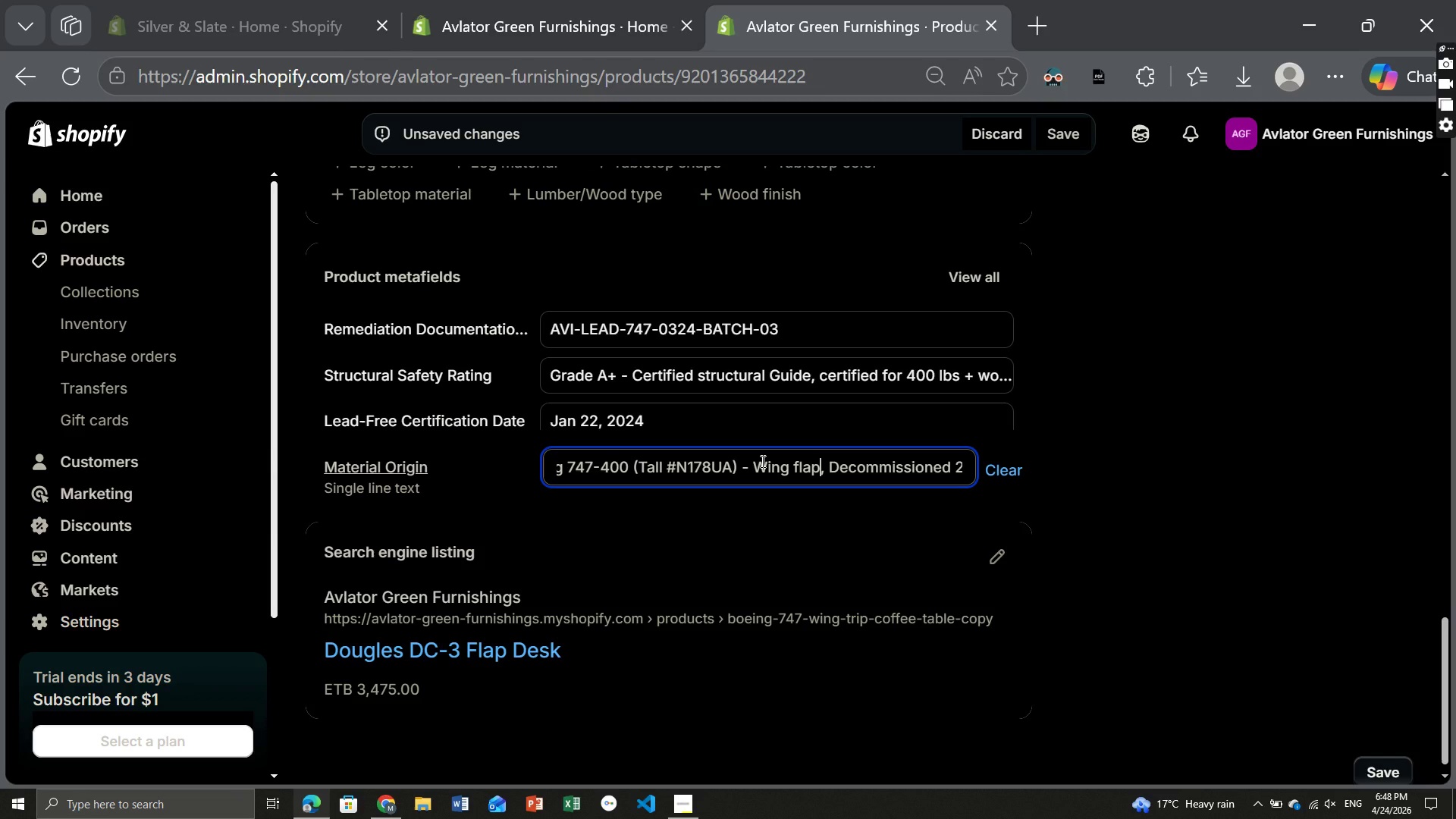 
left_click([761, 461])
 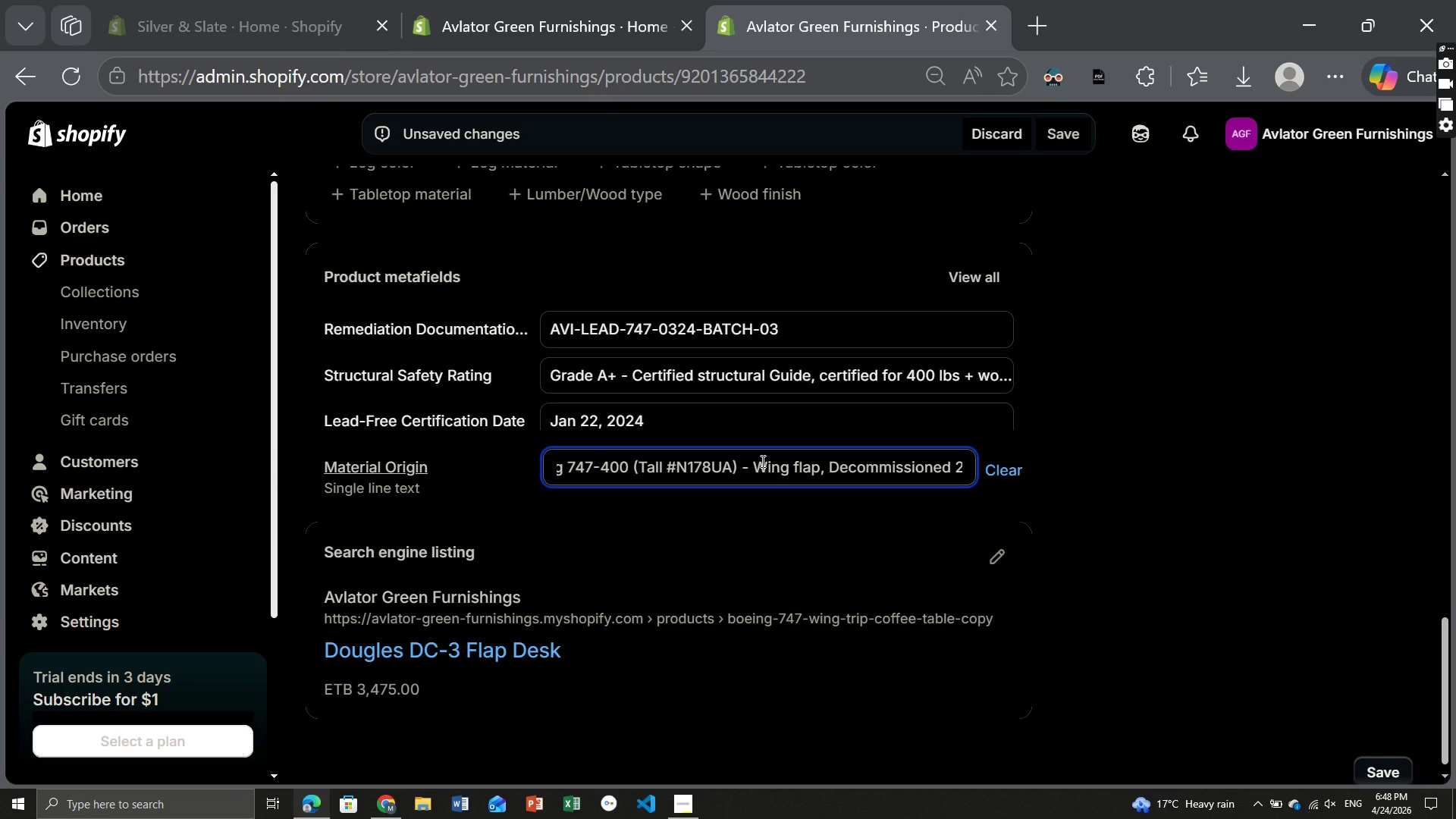 
key(Backspace)
 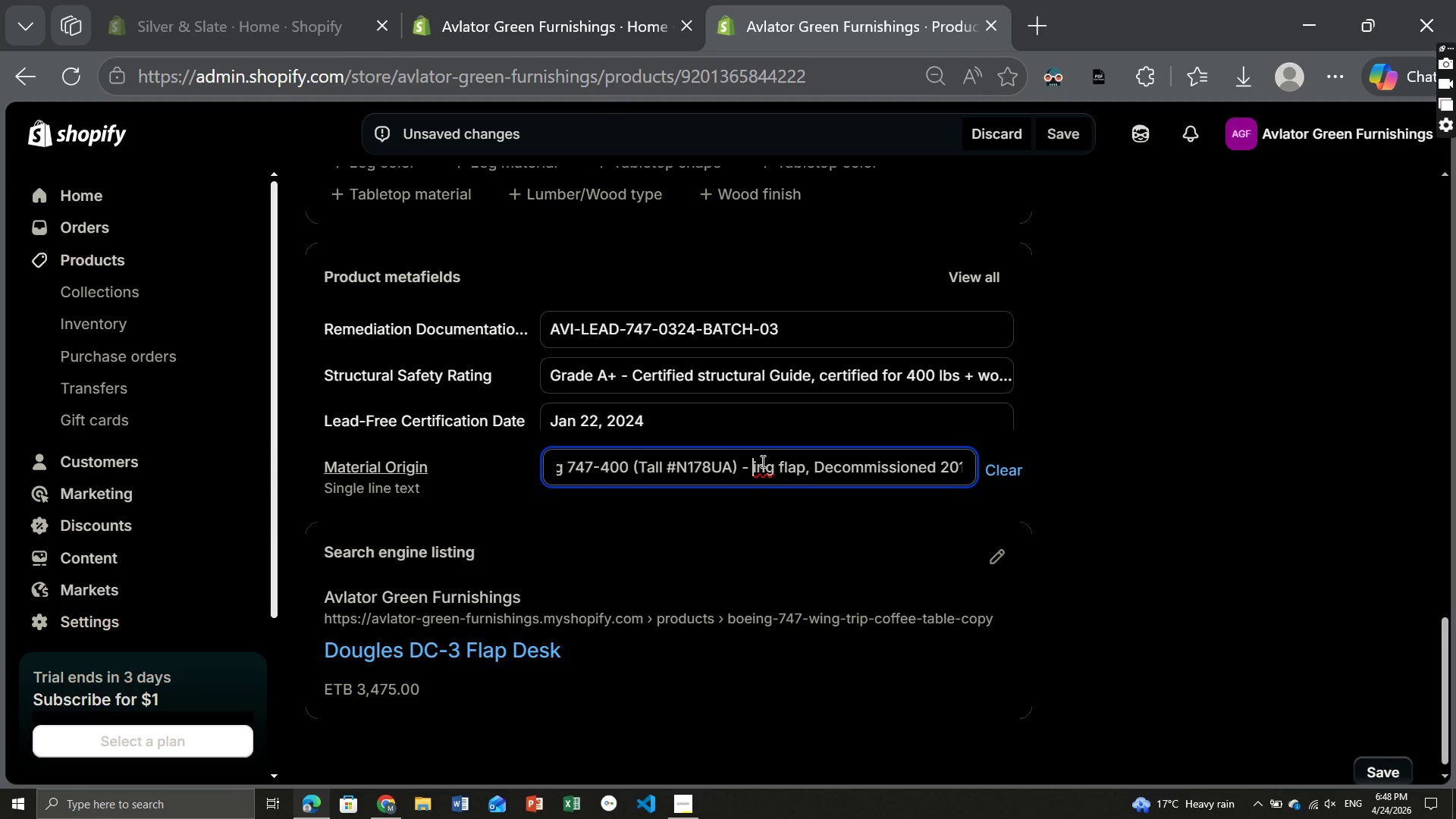 
key(CapsLock)
 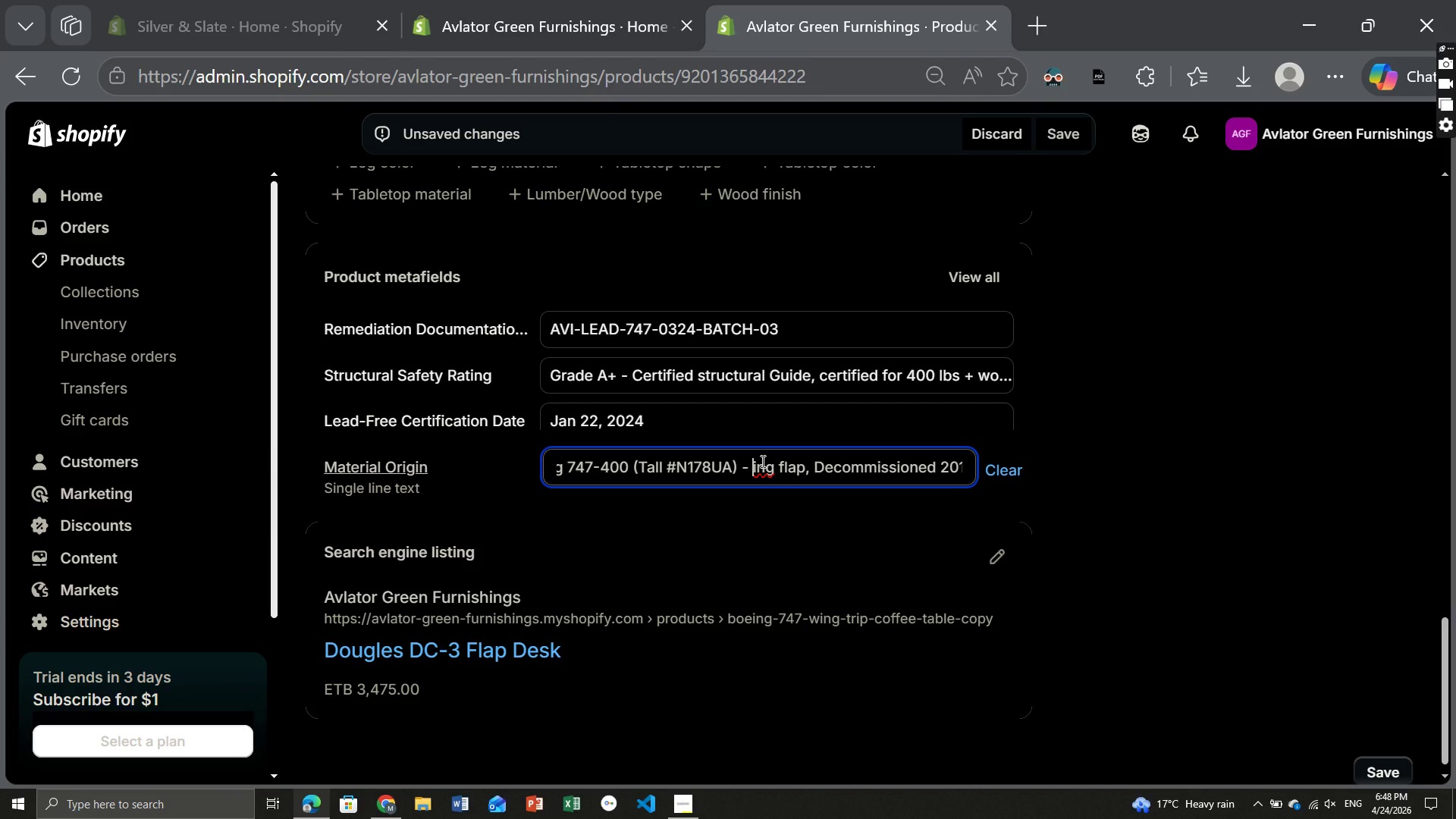 
key(CapsLock)
 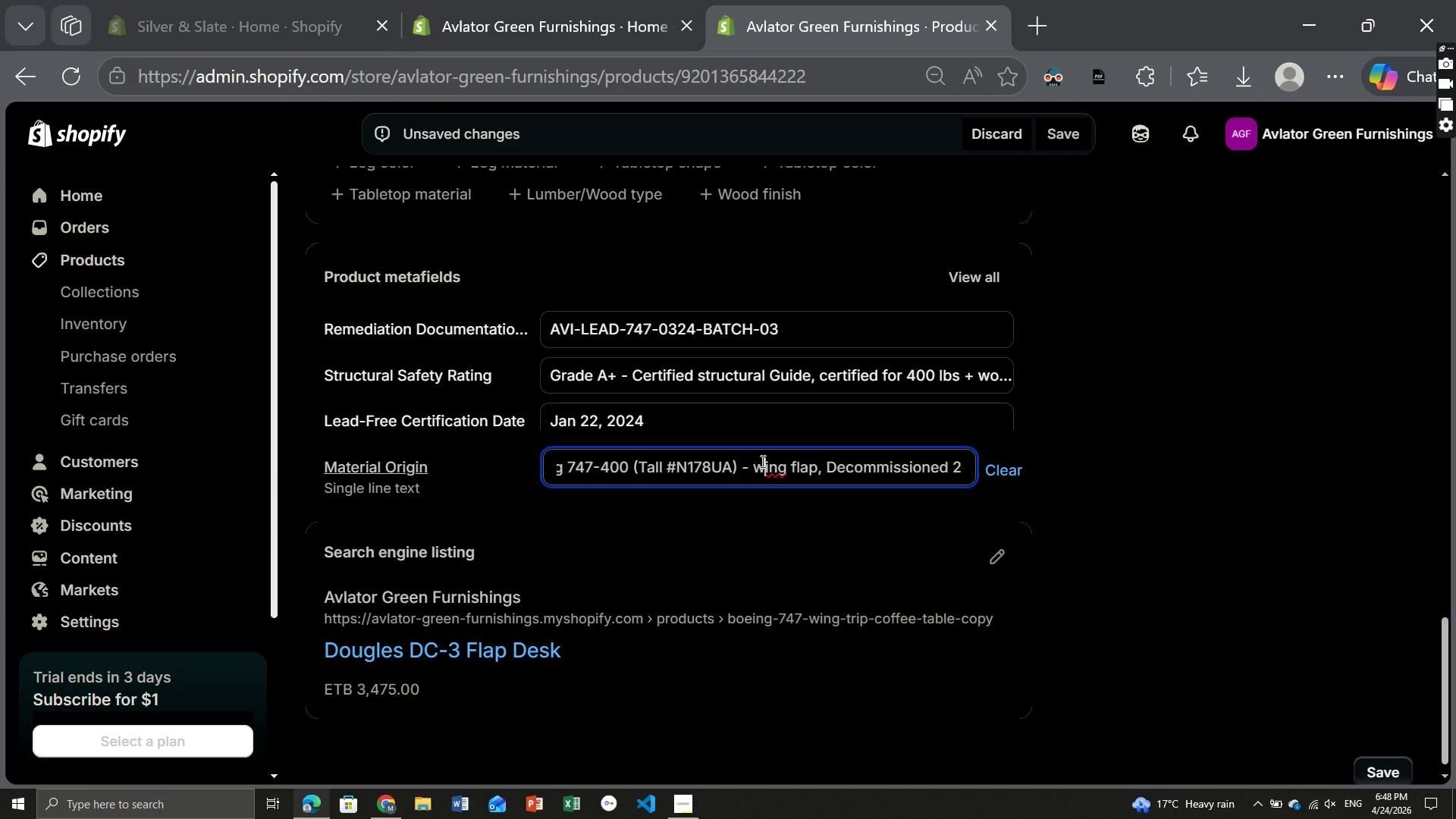 
key(W)
 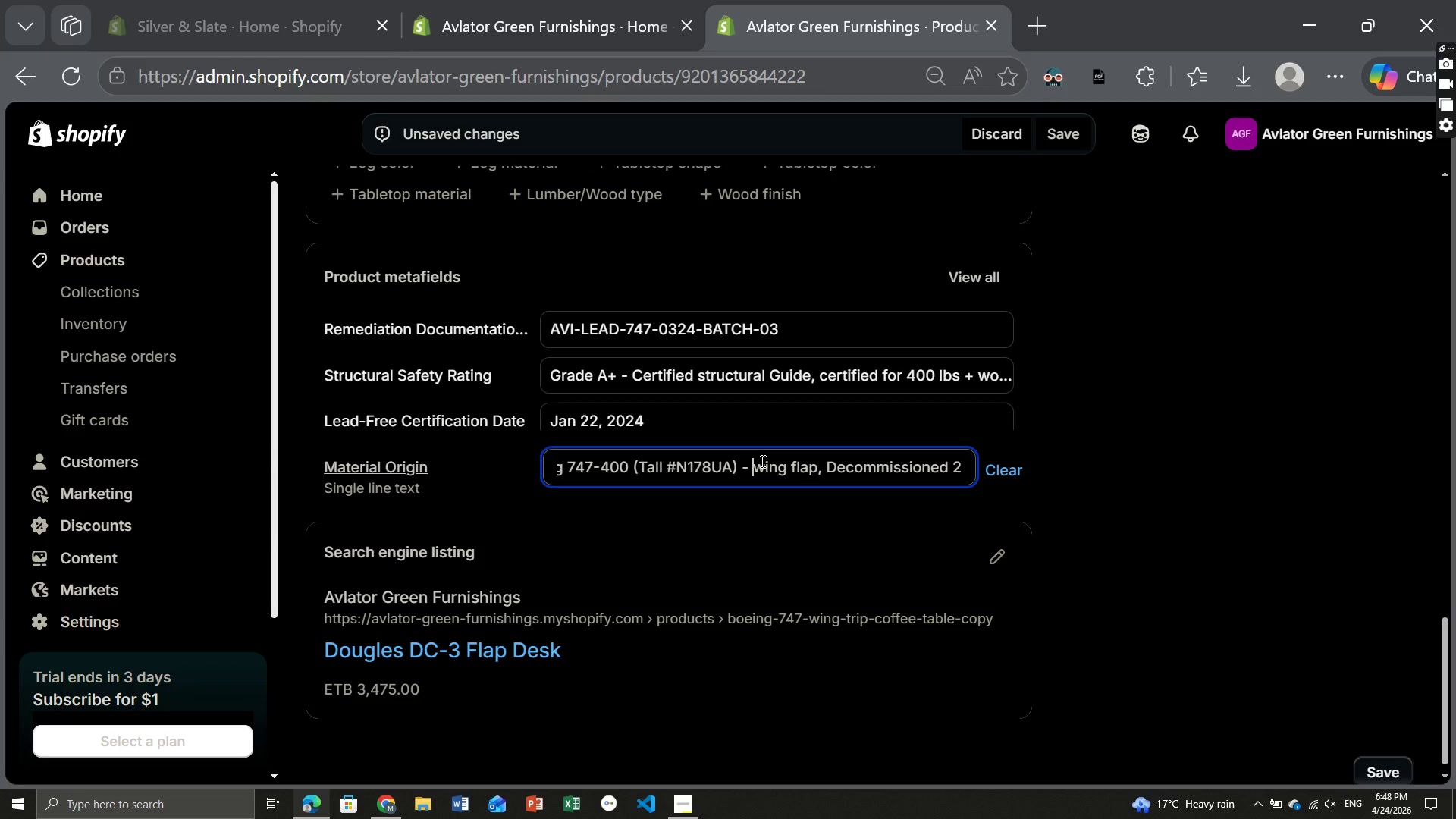 
key(ArrowLeft)
 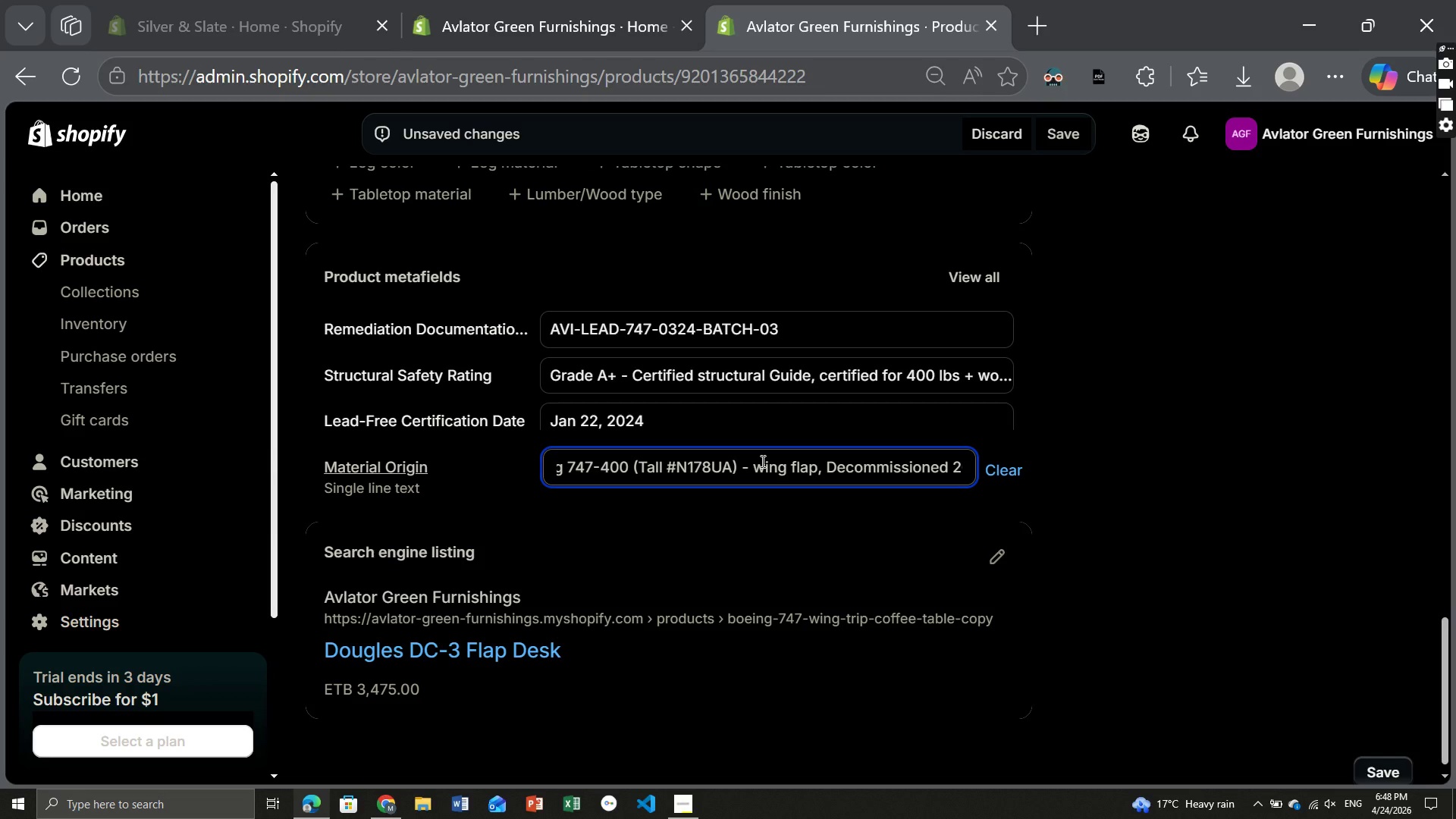 
type(Right )
 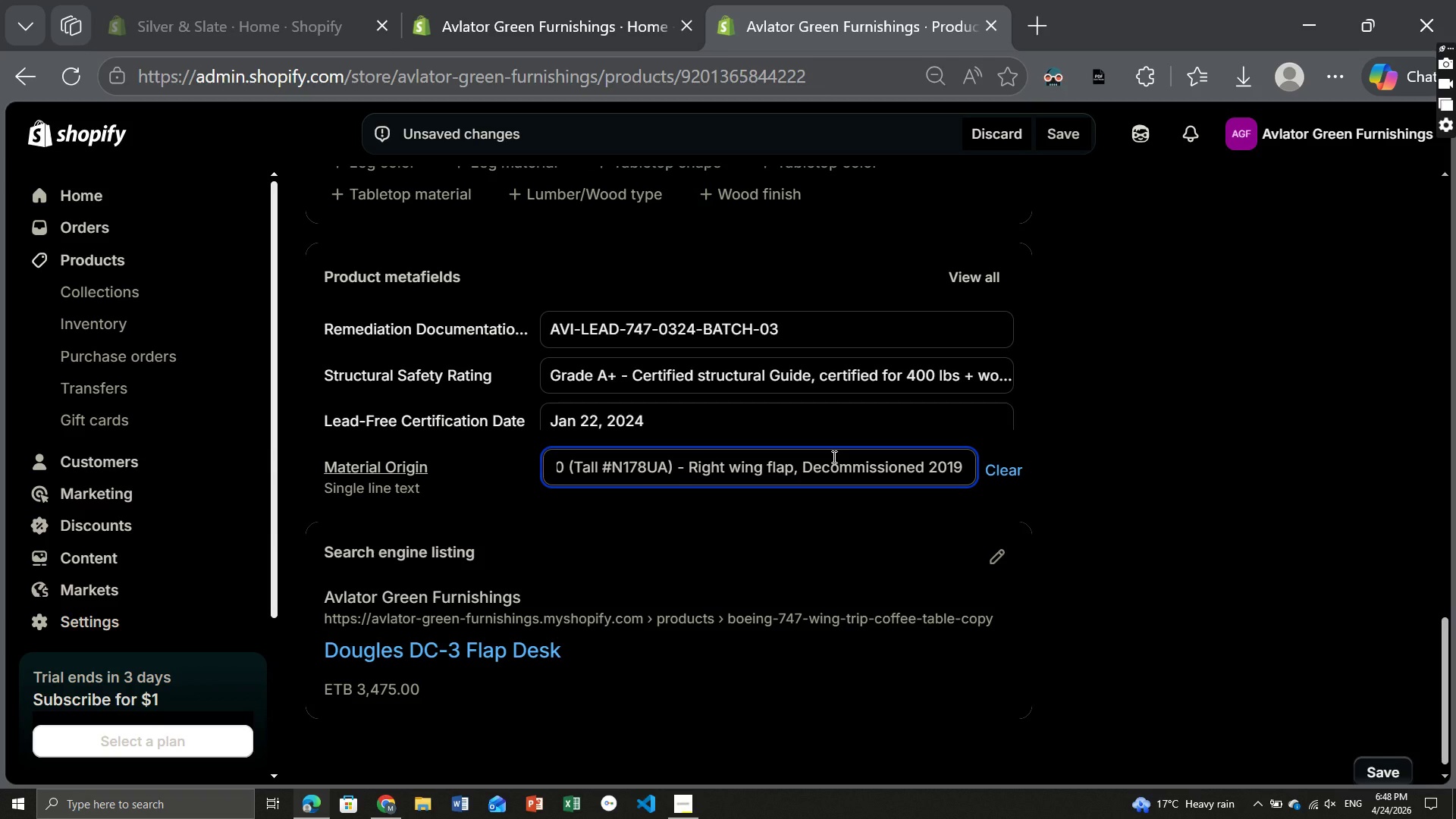 
wait(5.11)
 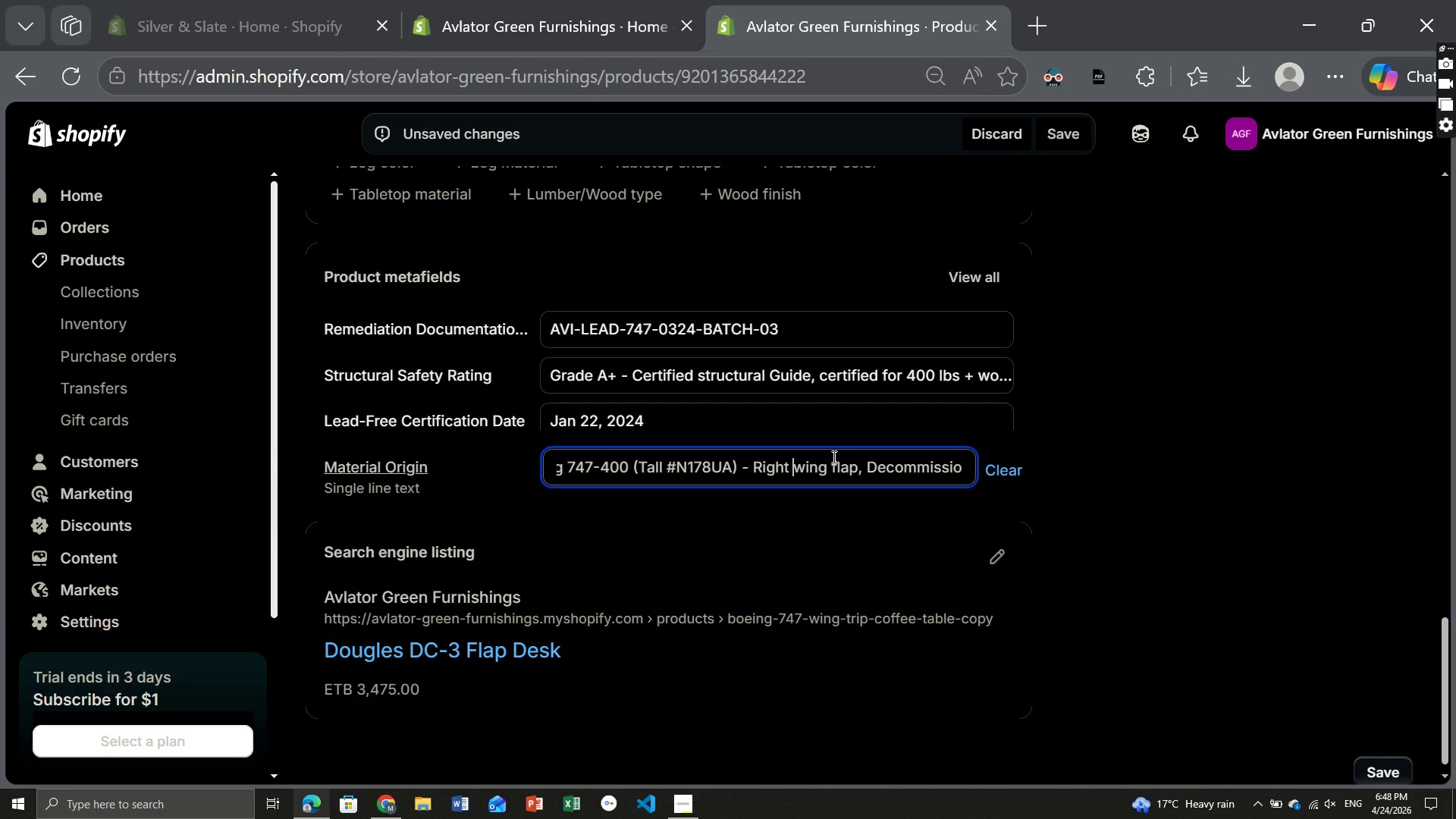 
left_click([794, 469])
 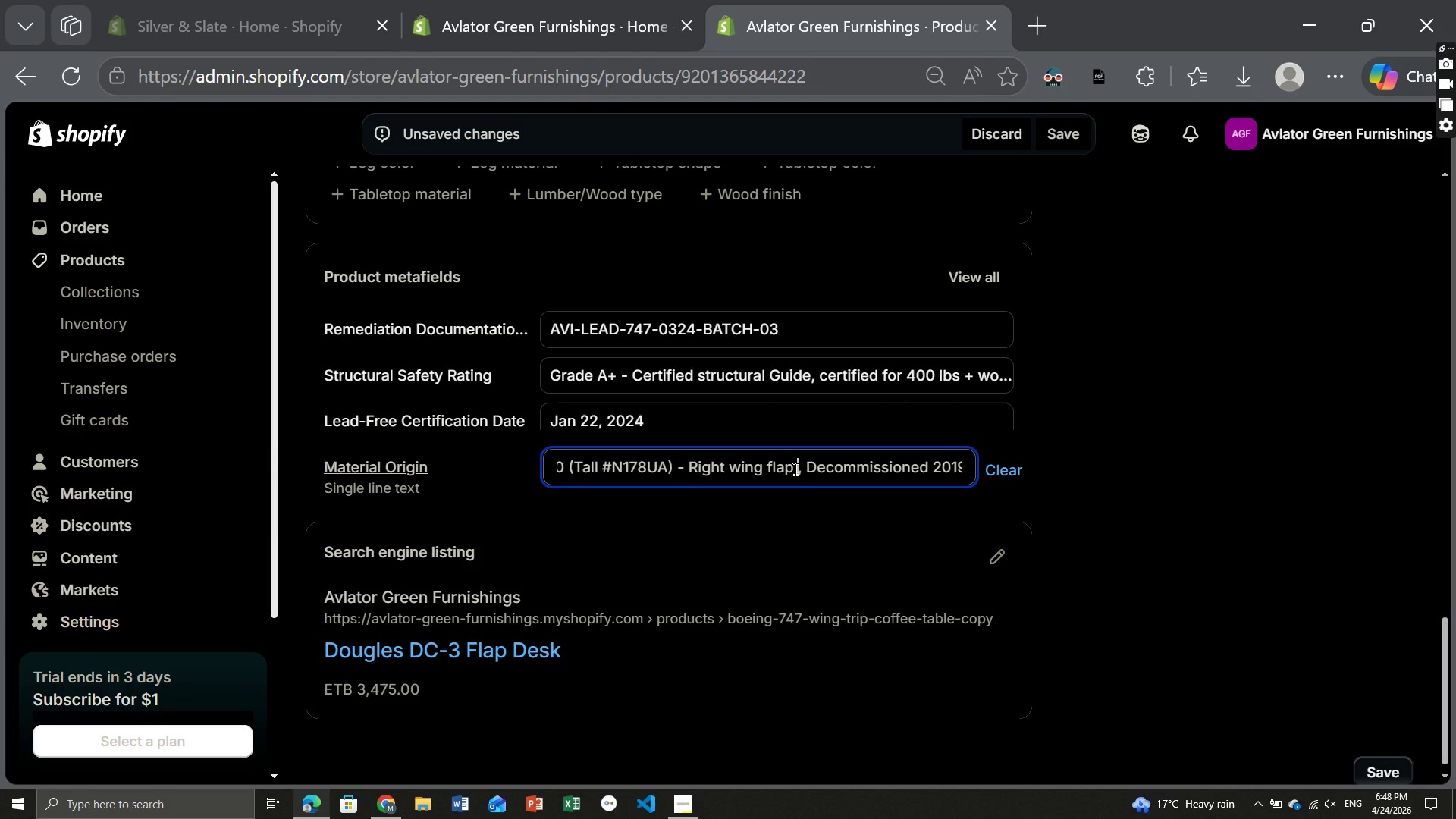 
key(Space)
 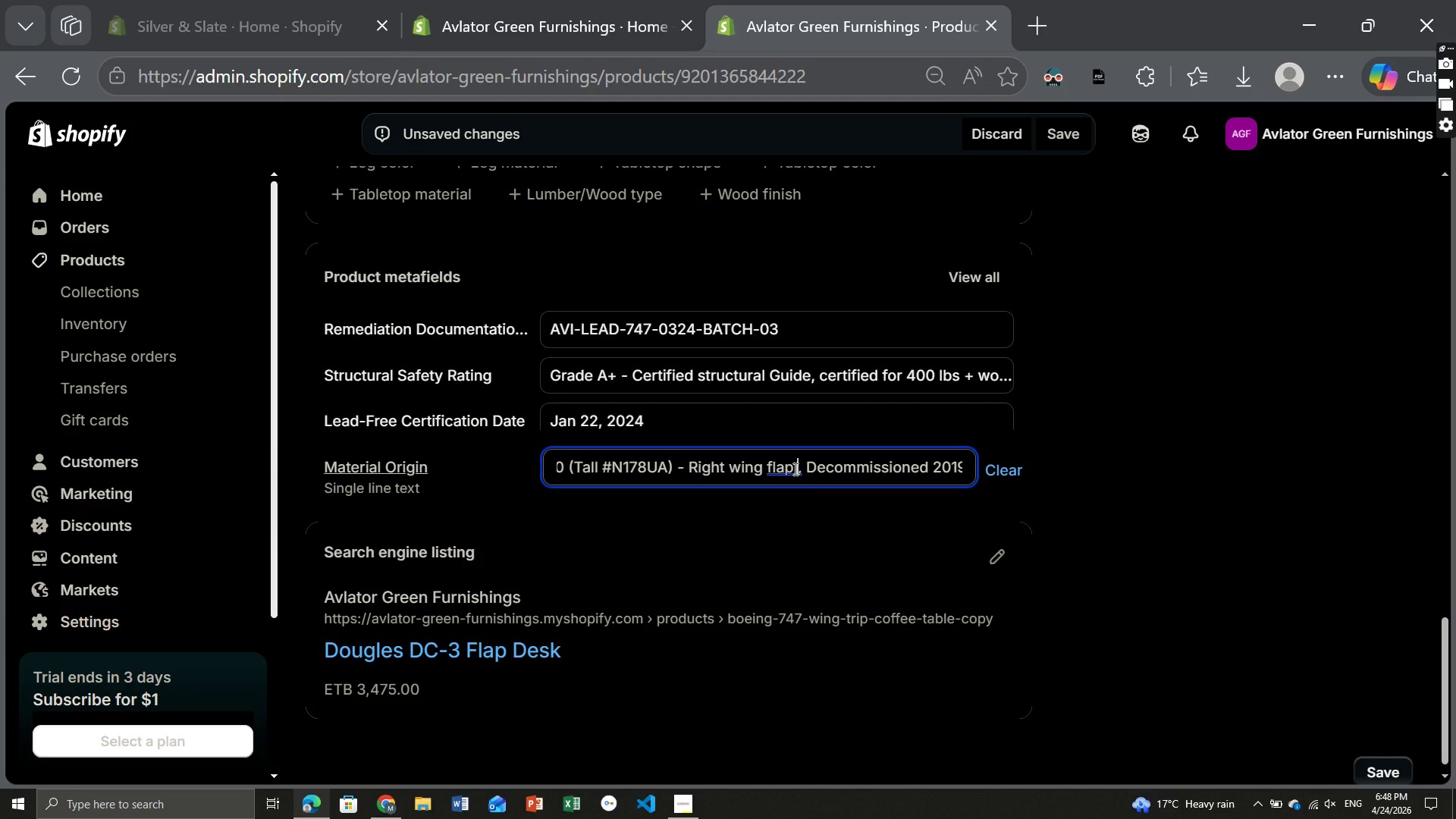 
type(Assemble)
key(Backspace)
type(y)
 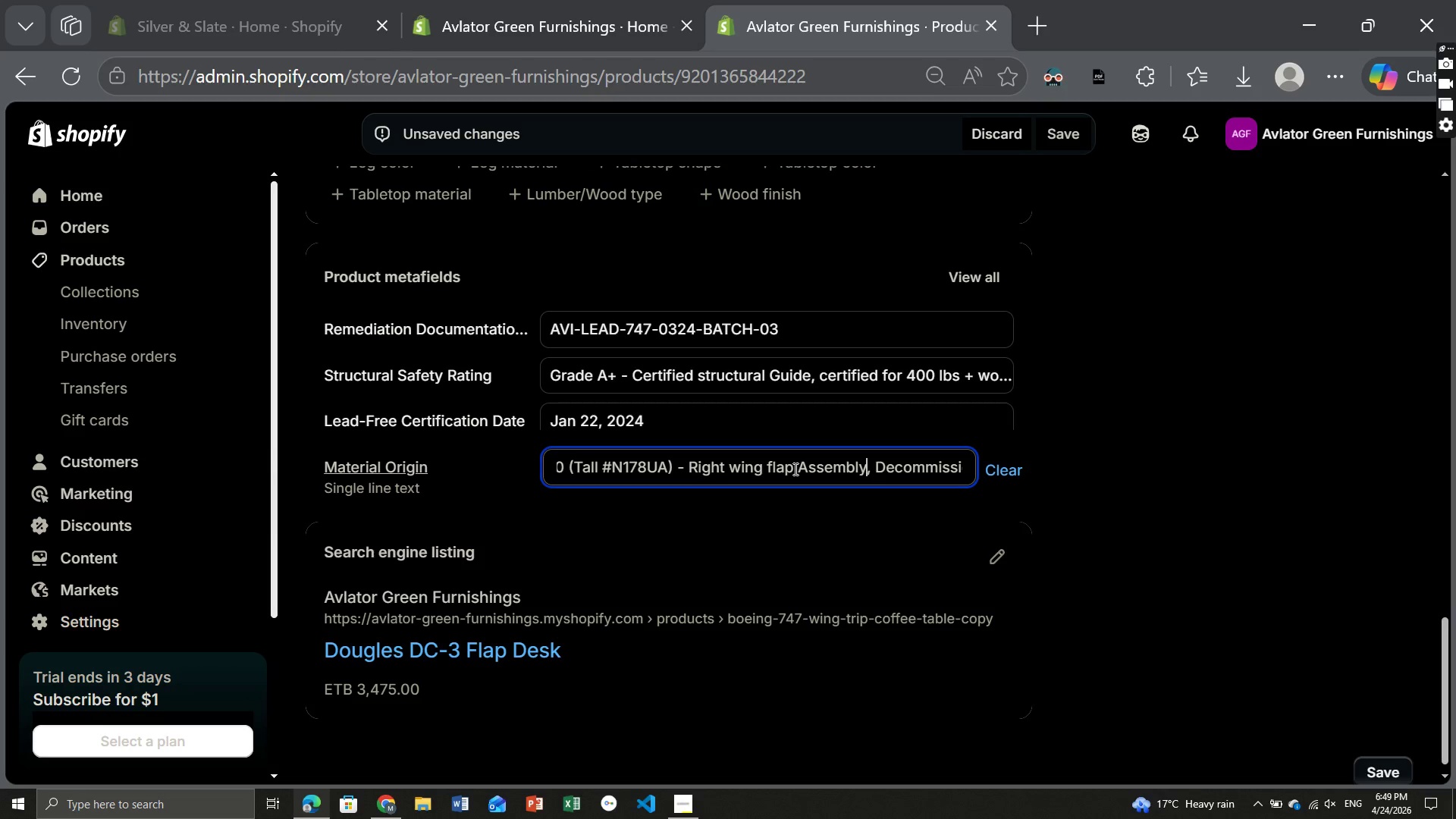 
wait(5.62)
 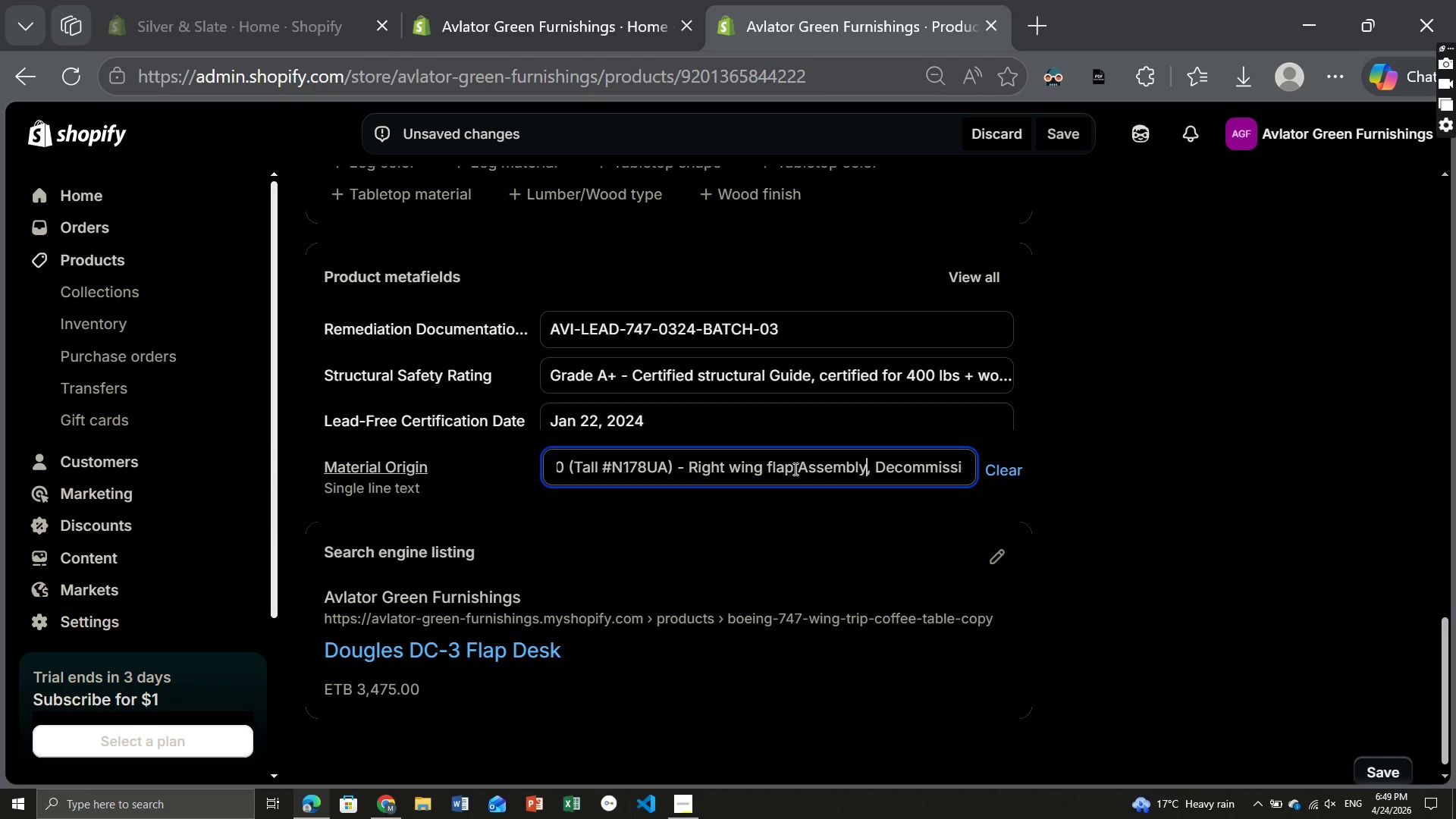 
key(ArrowRight)
 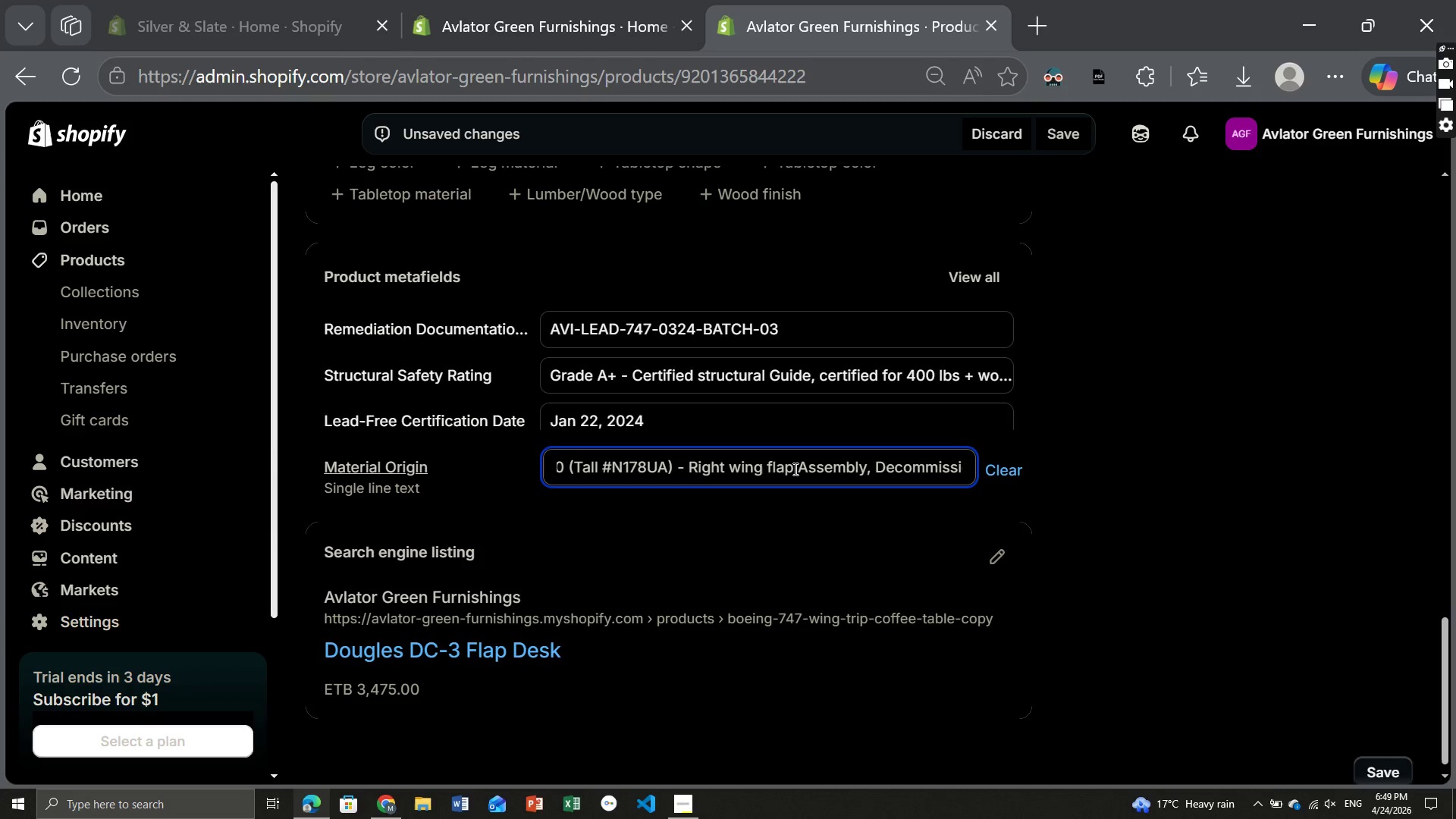 
type( Restored 2022.)
 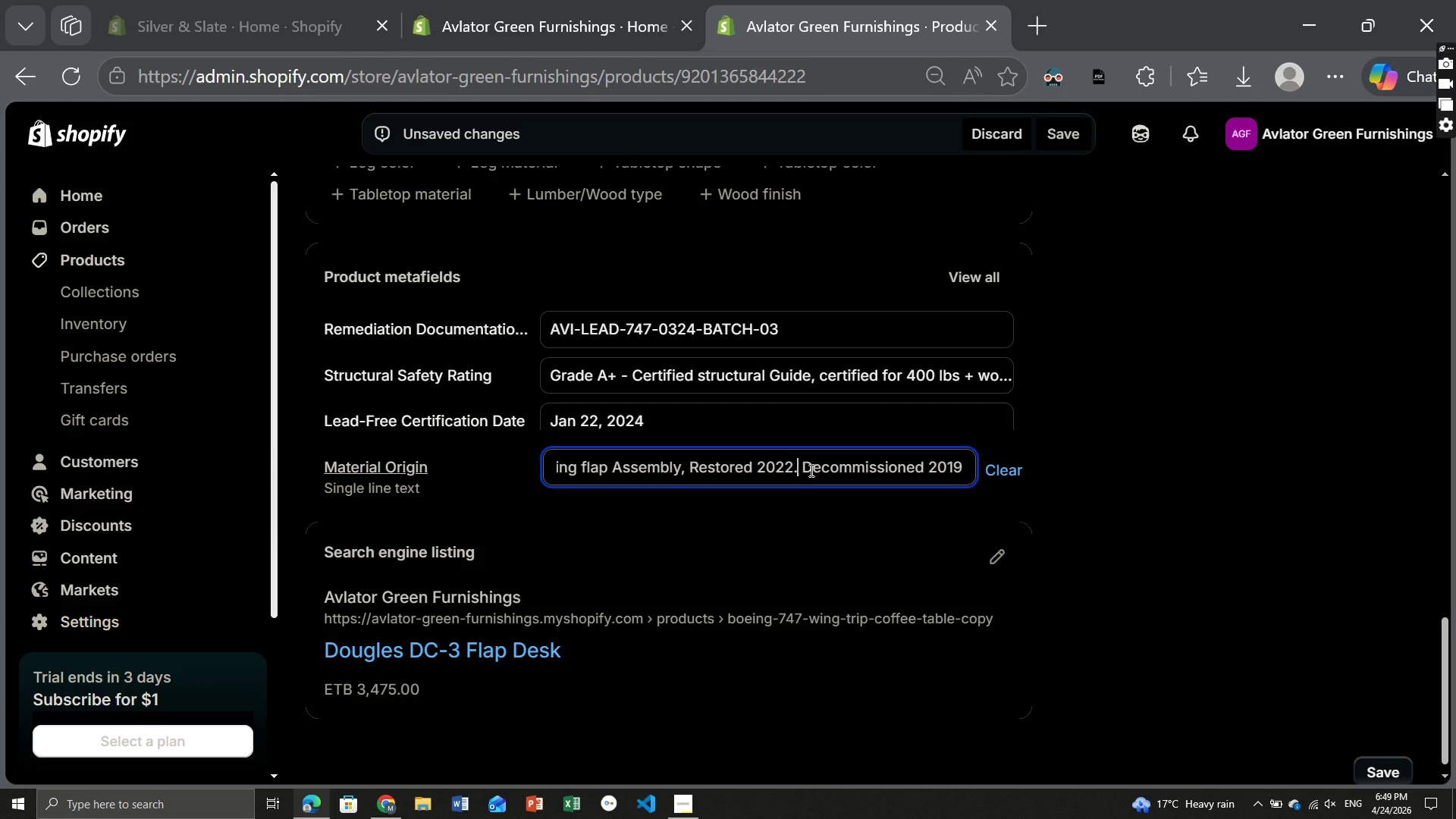 
left_click_drag(start_coordinate=[799, 469], to_coordinate=[982, 472])
 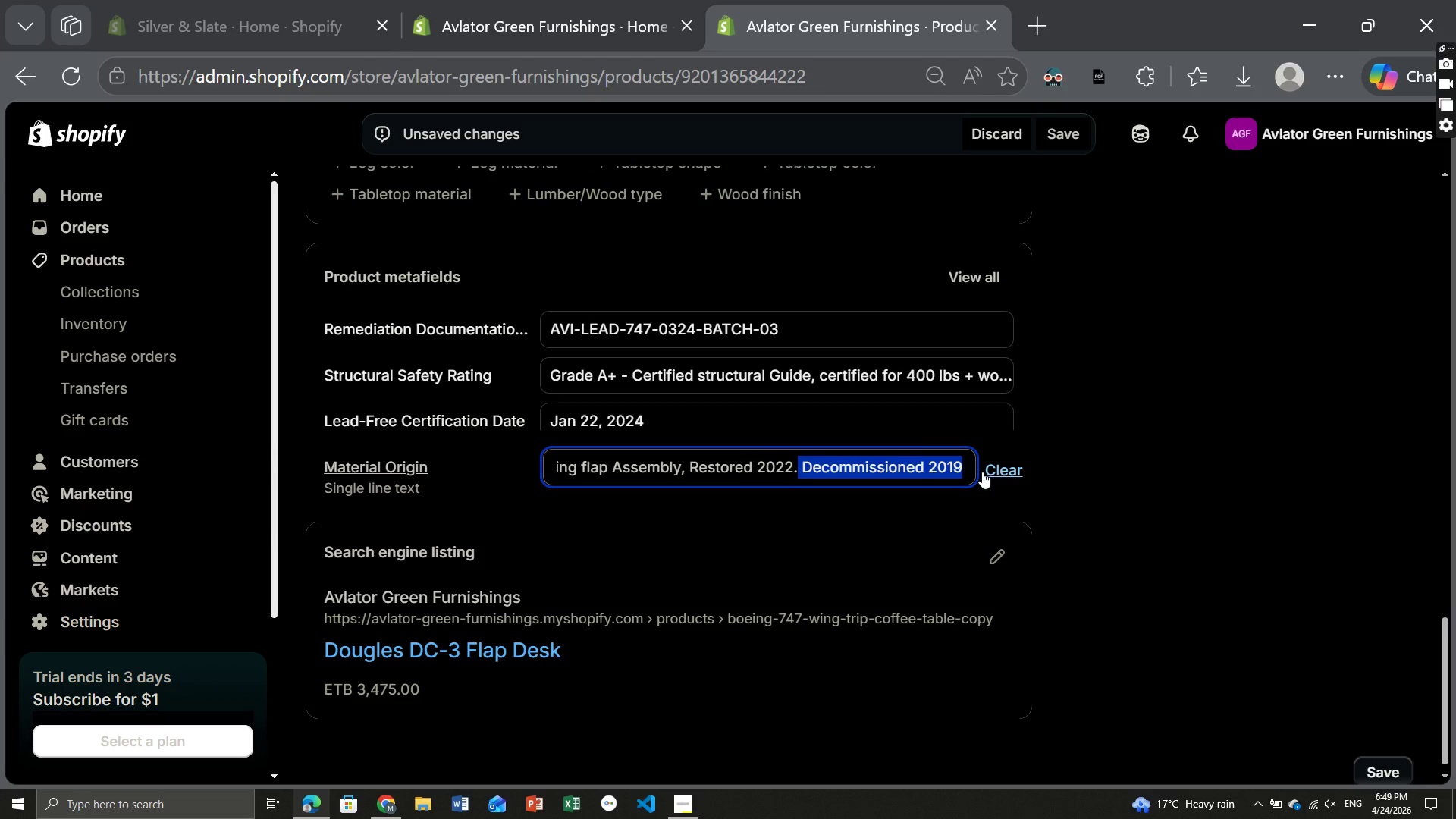 
key(Backspace)
 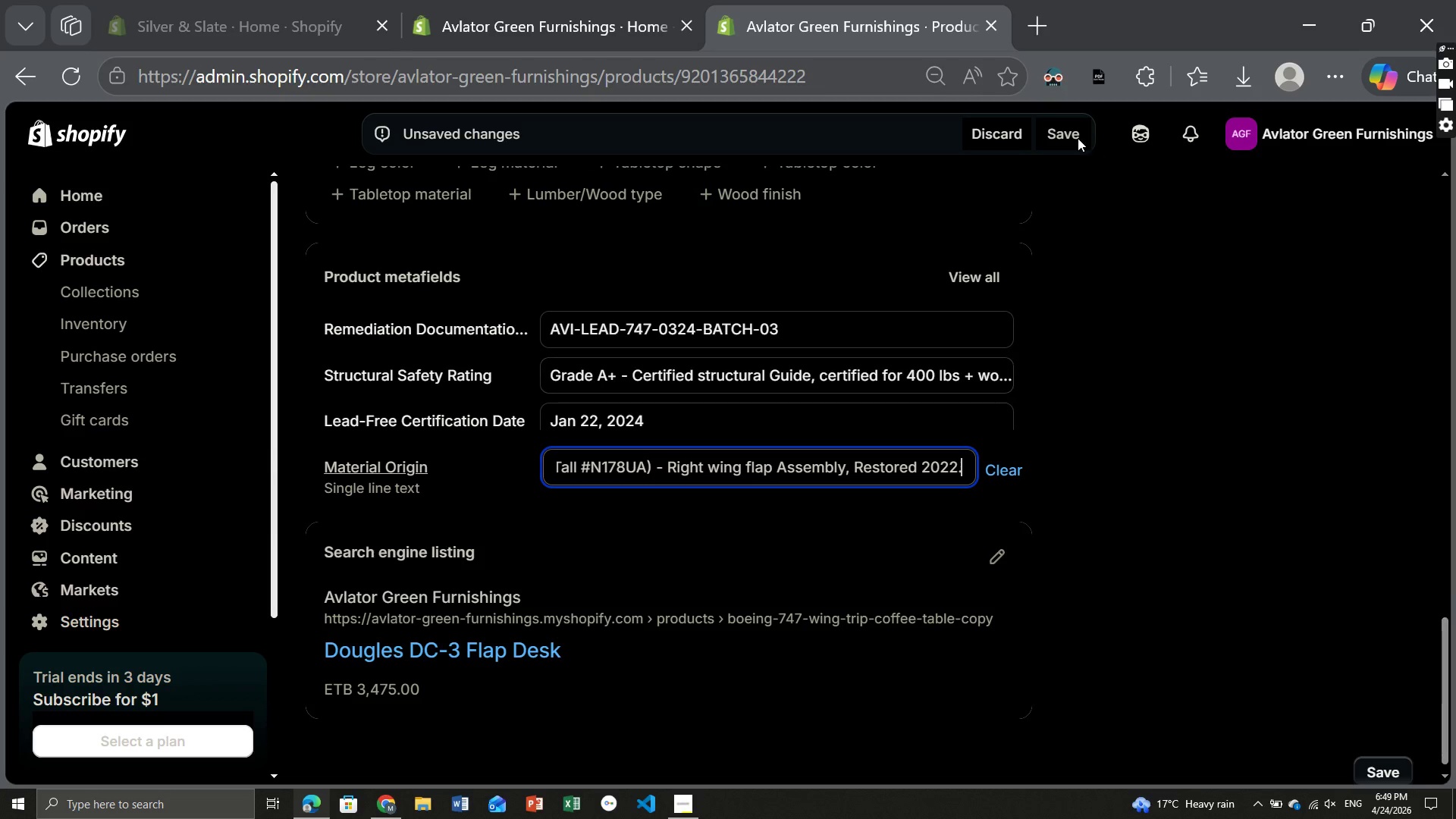 
left_click([1072, 132])
 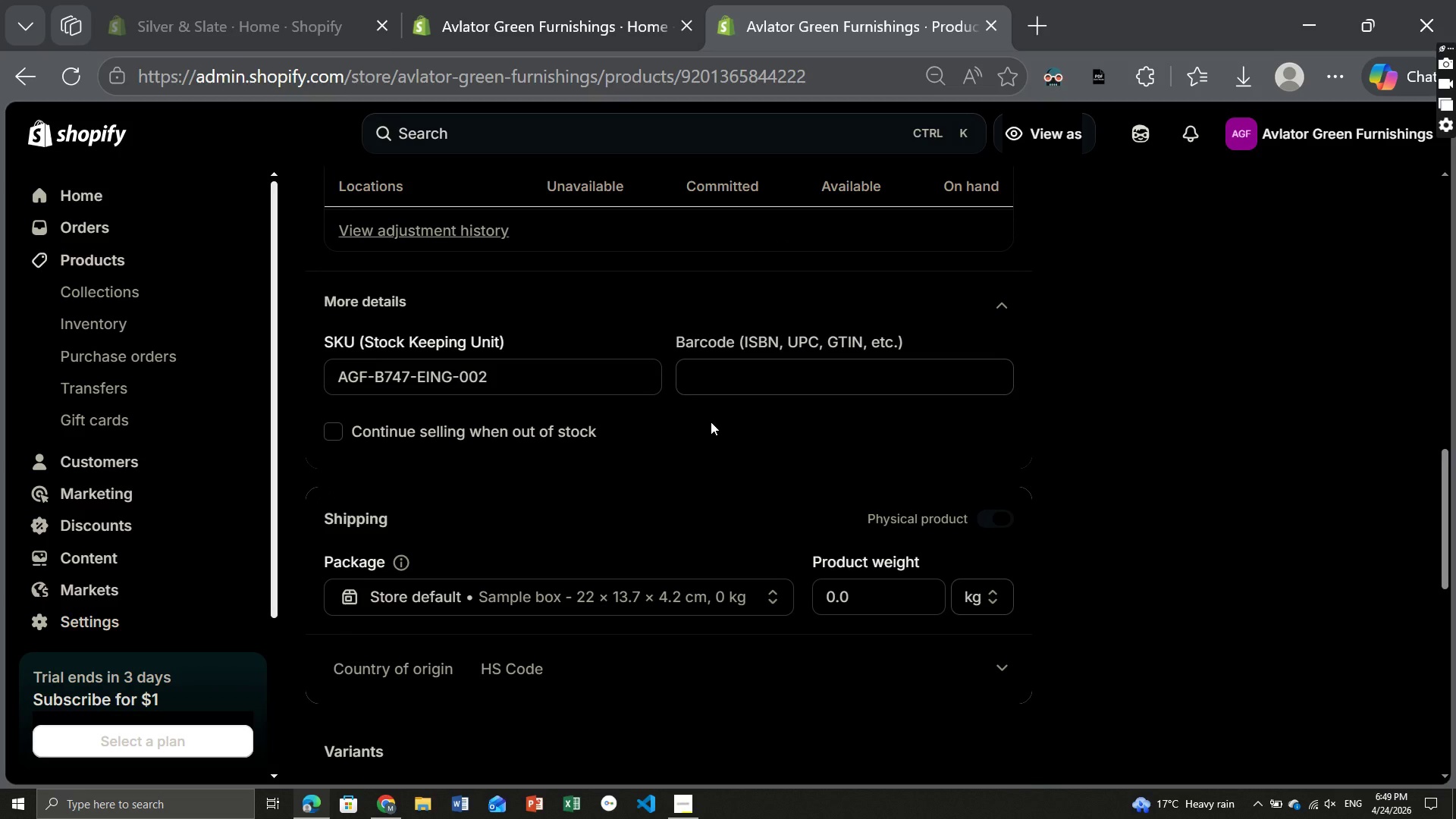 
wait(25.59)
 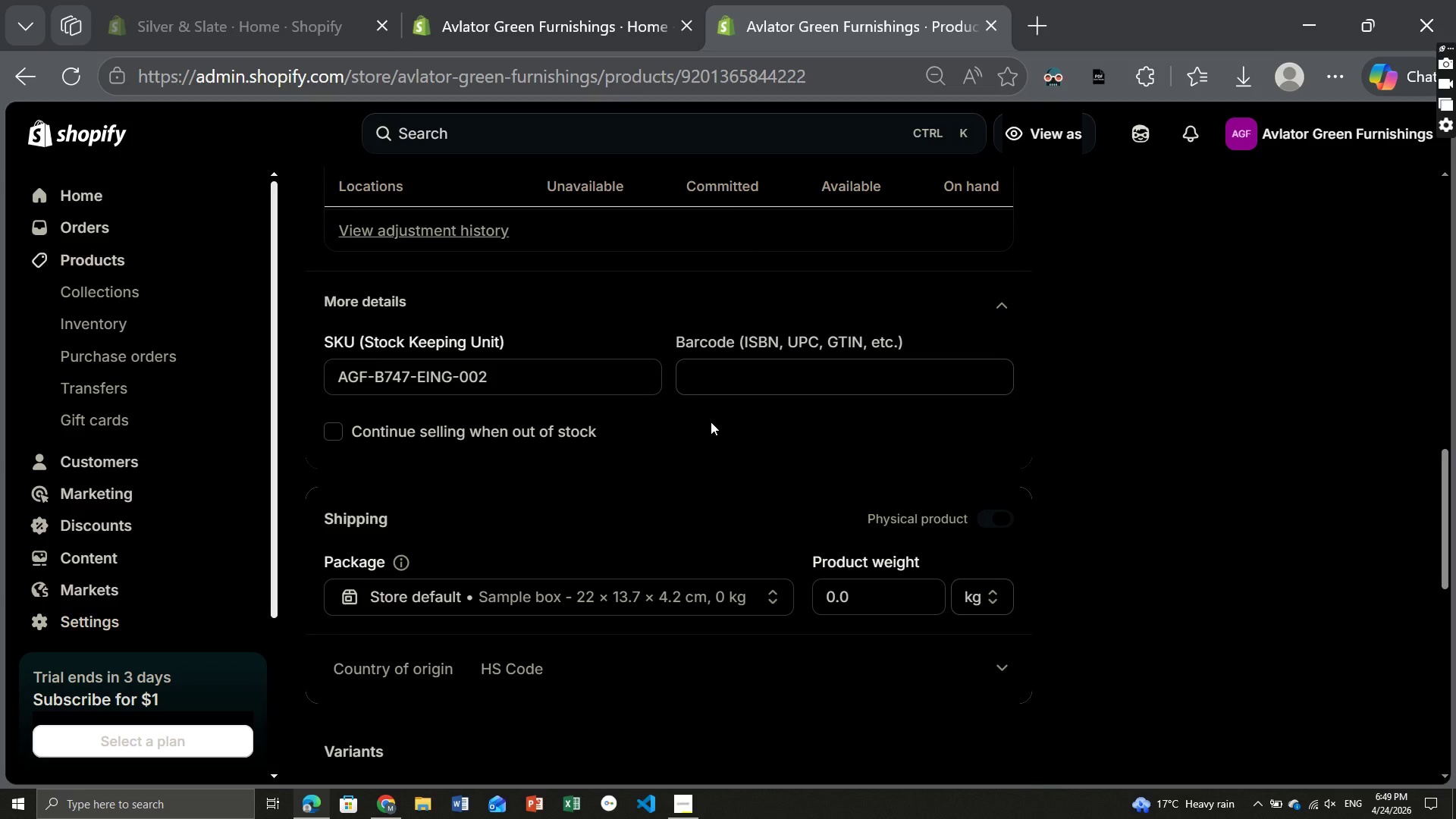 
left_click([133, 250])
 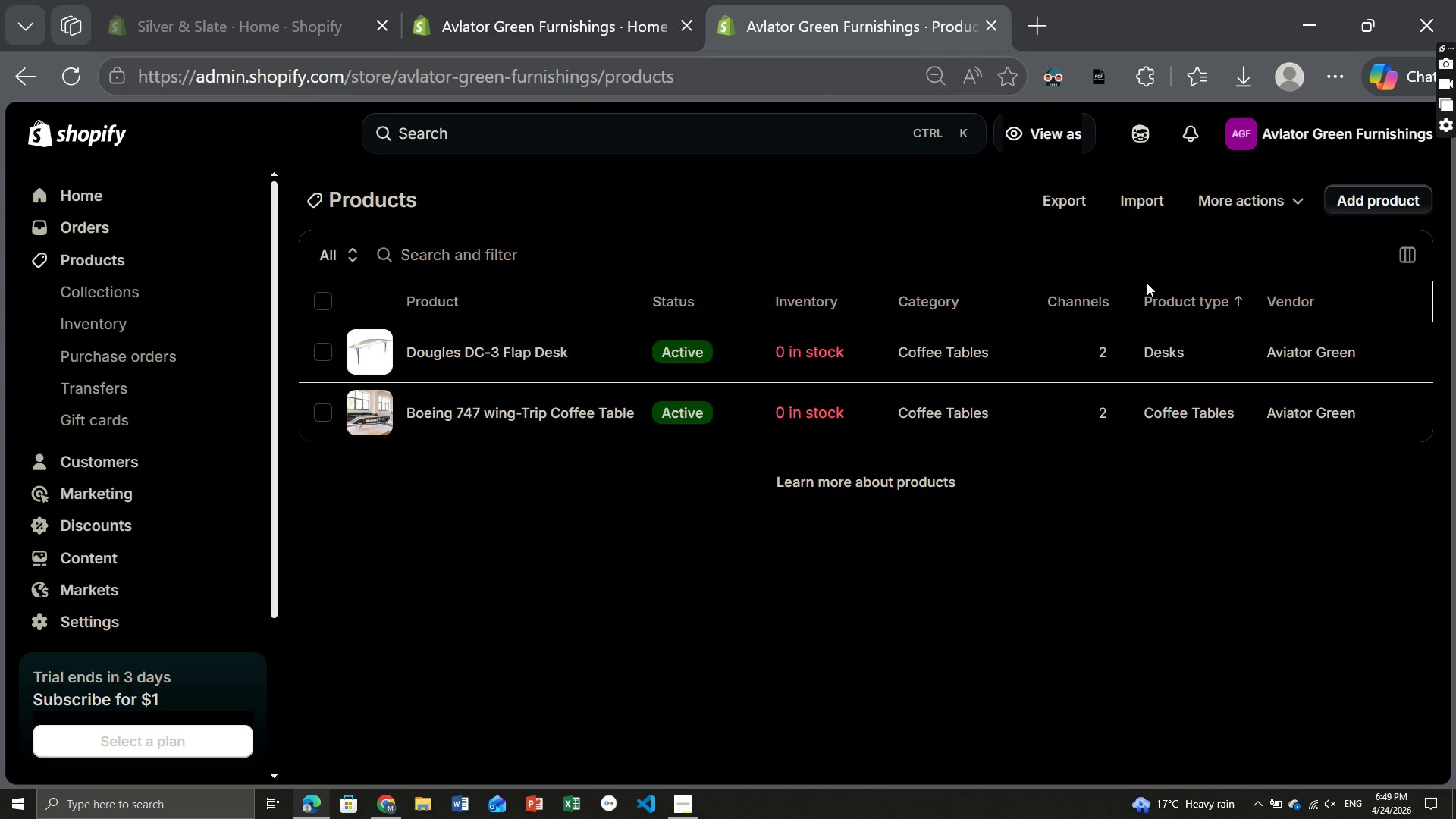 
wait(5.53)
 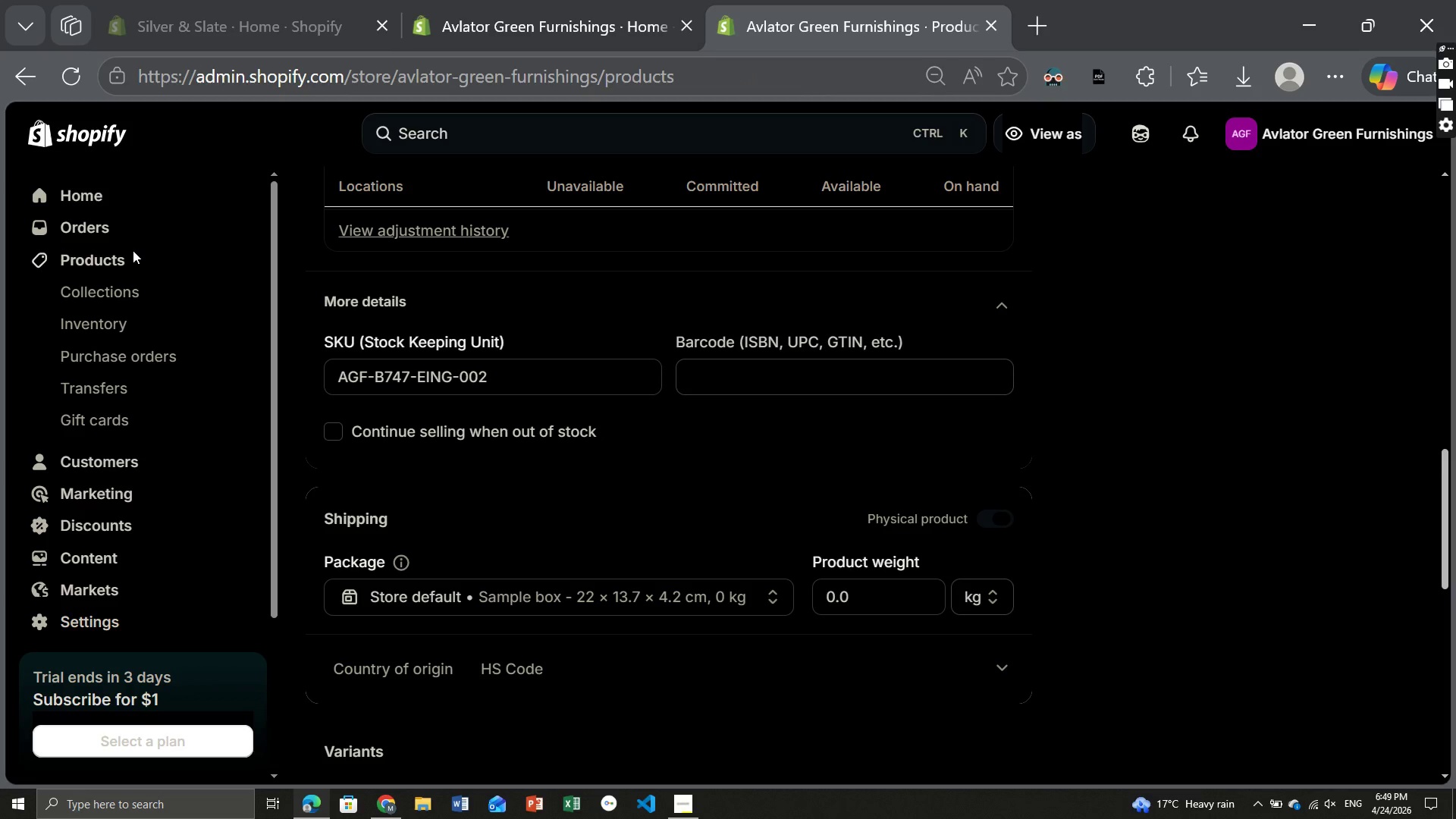 
left_click([1383, 196])
 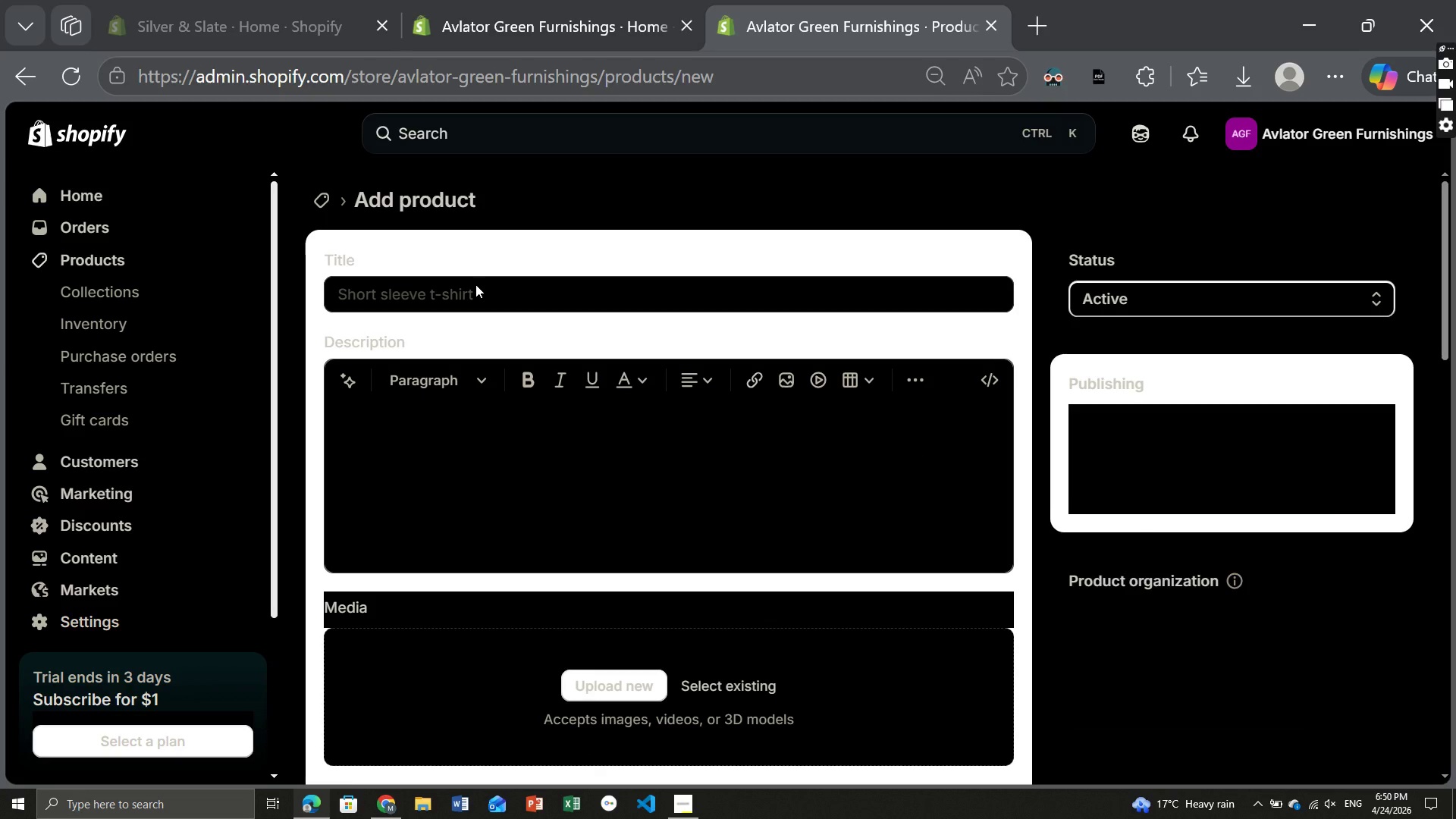 
wait(5.41)
 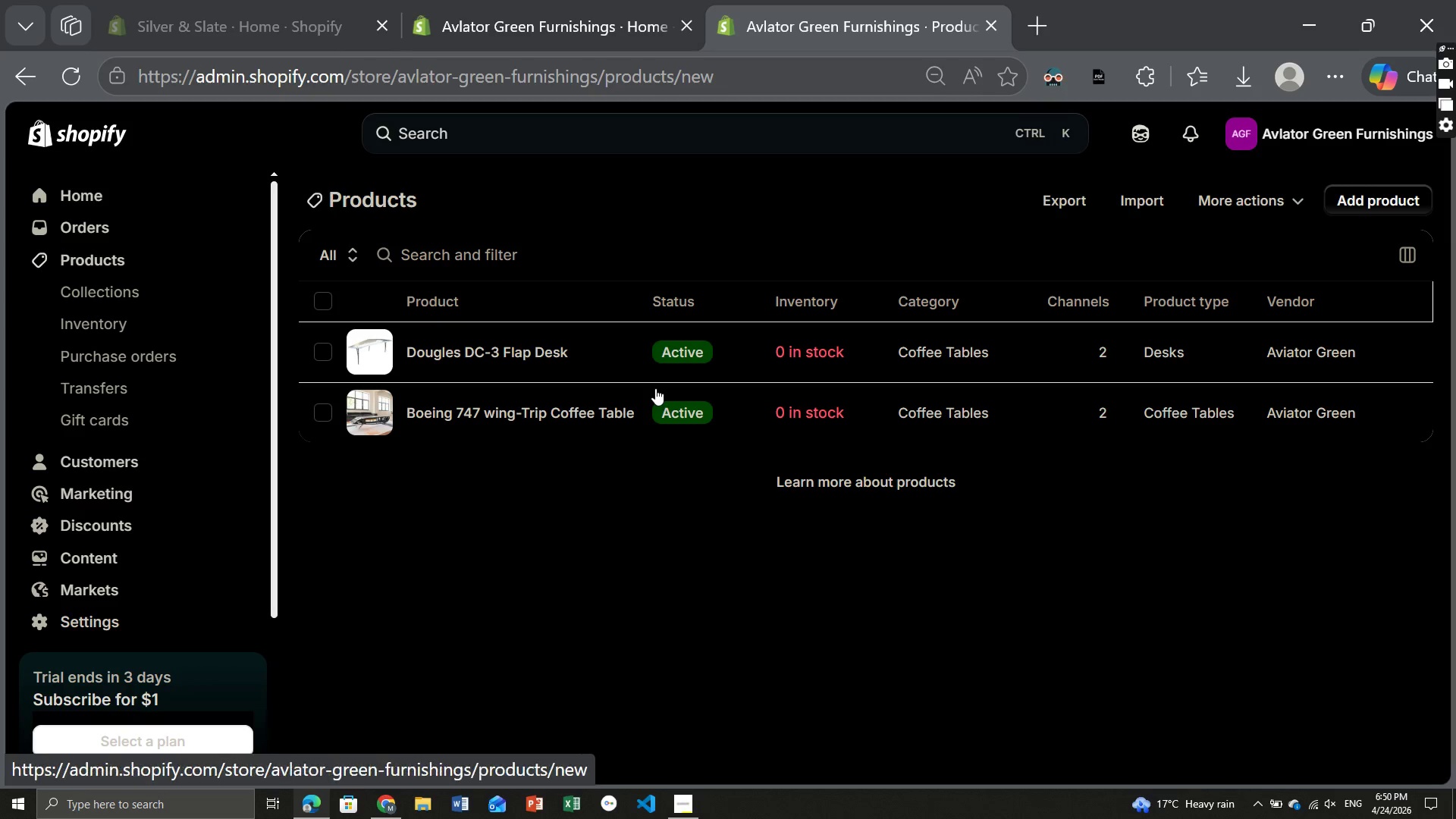 
left_click([478, 288])
 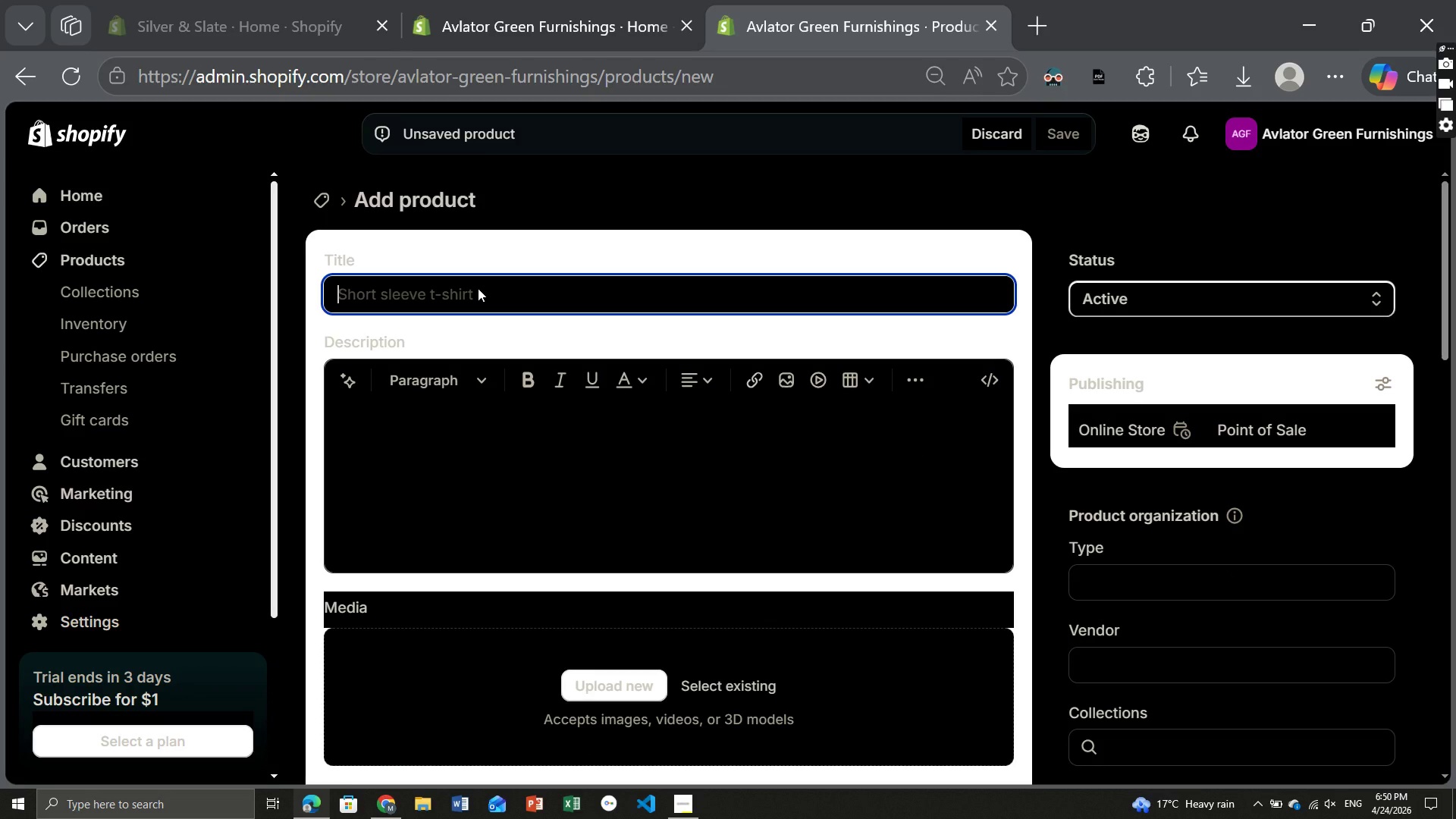 
wait(7.62)
 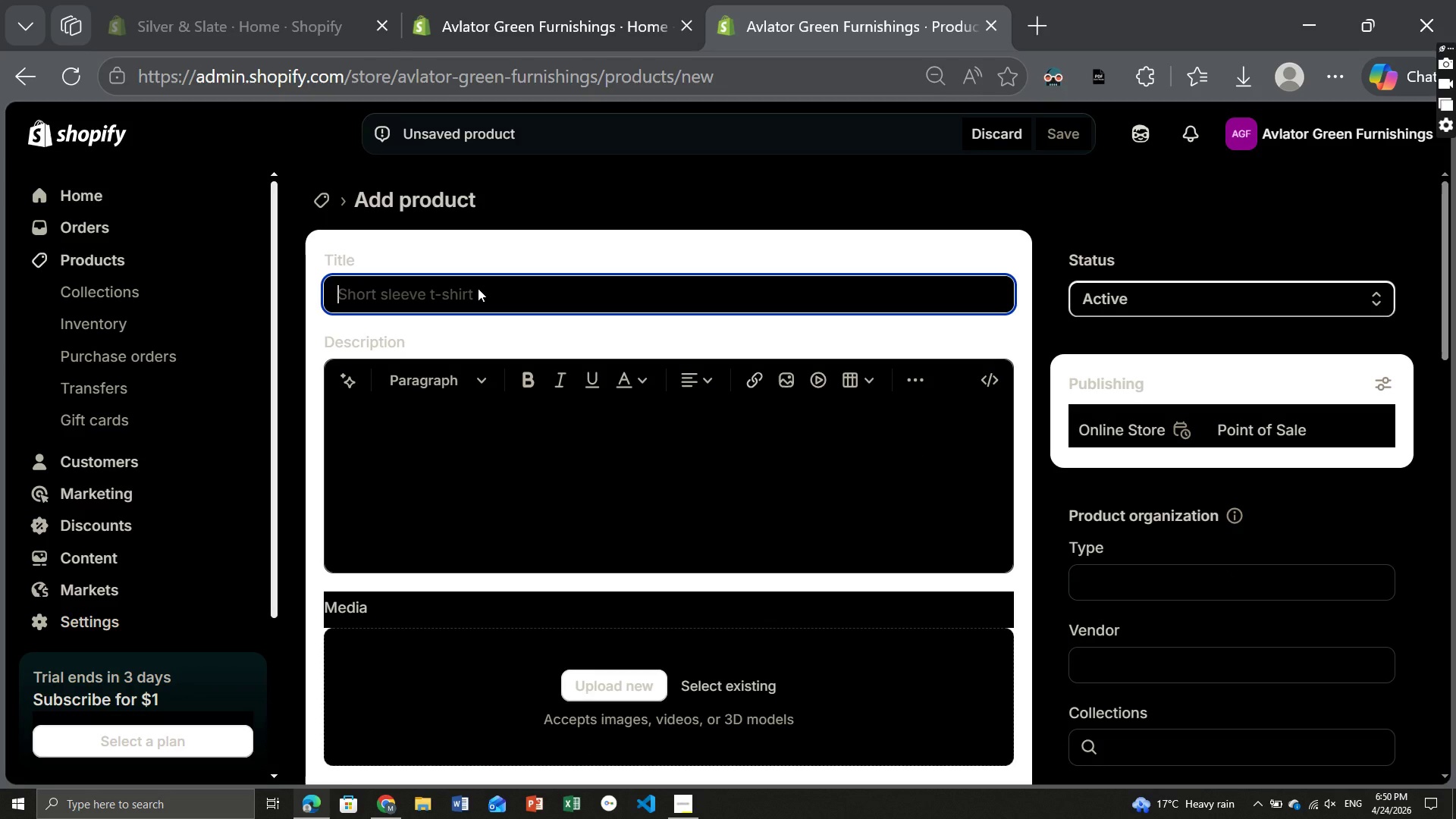 
type(Lockheed C-130 Rivet Sideboard)
 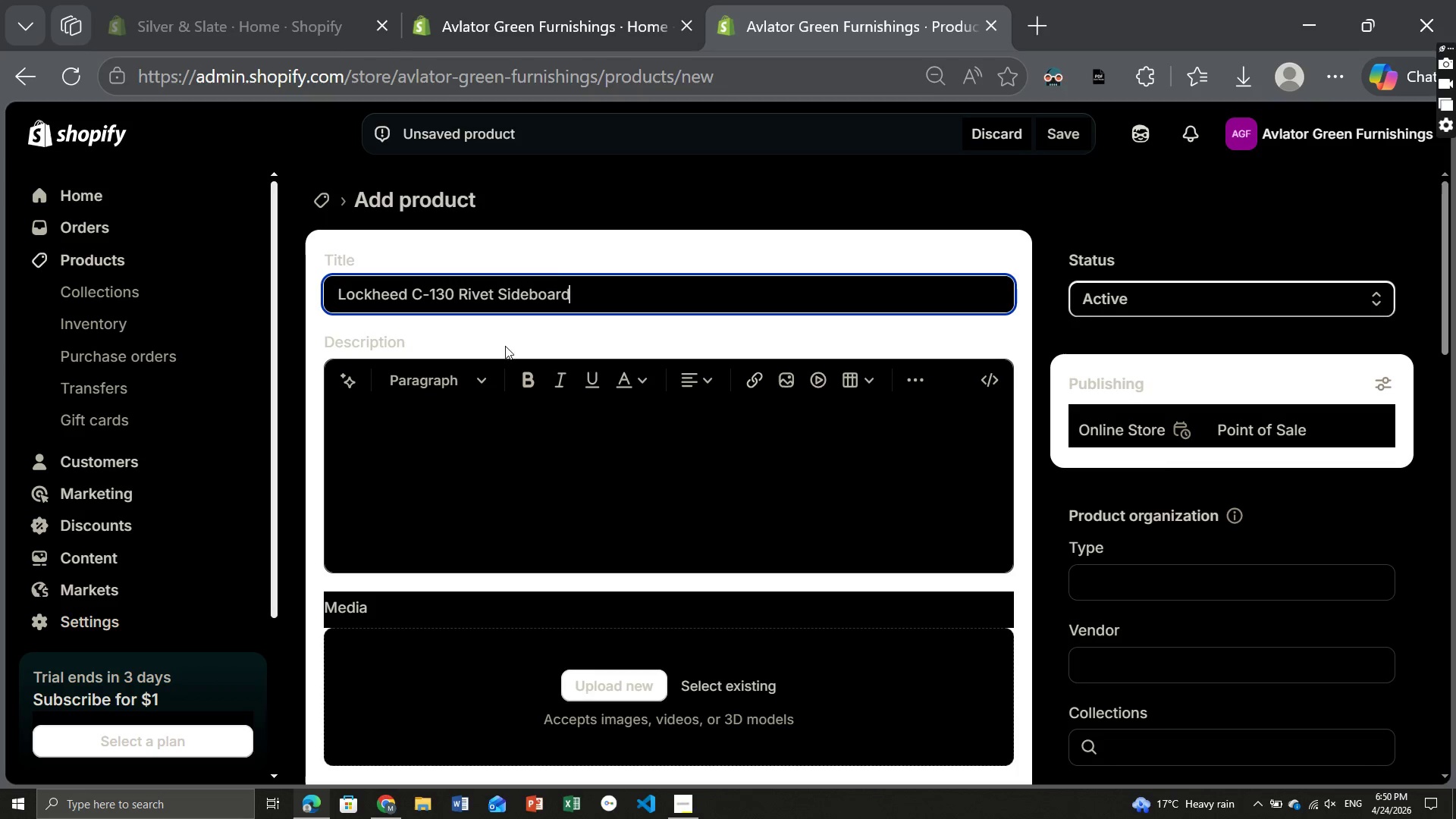 
left_click([486, 445])
 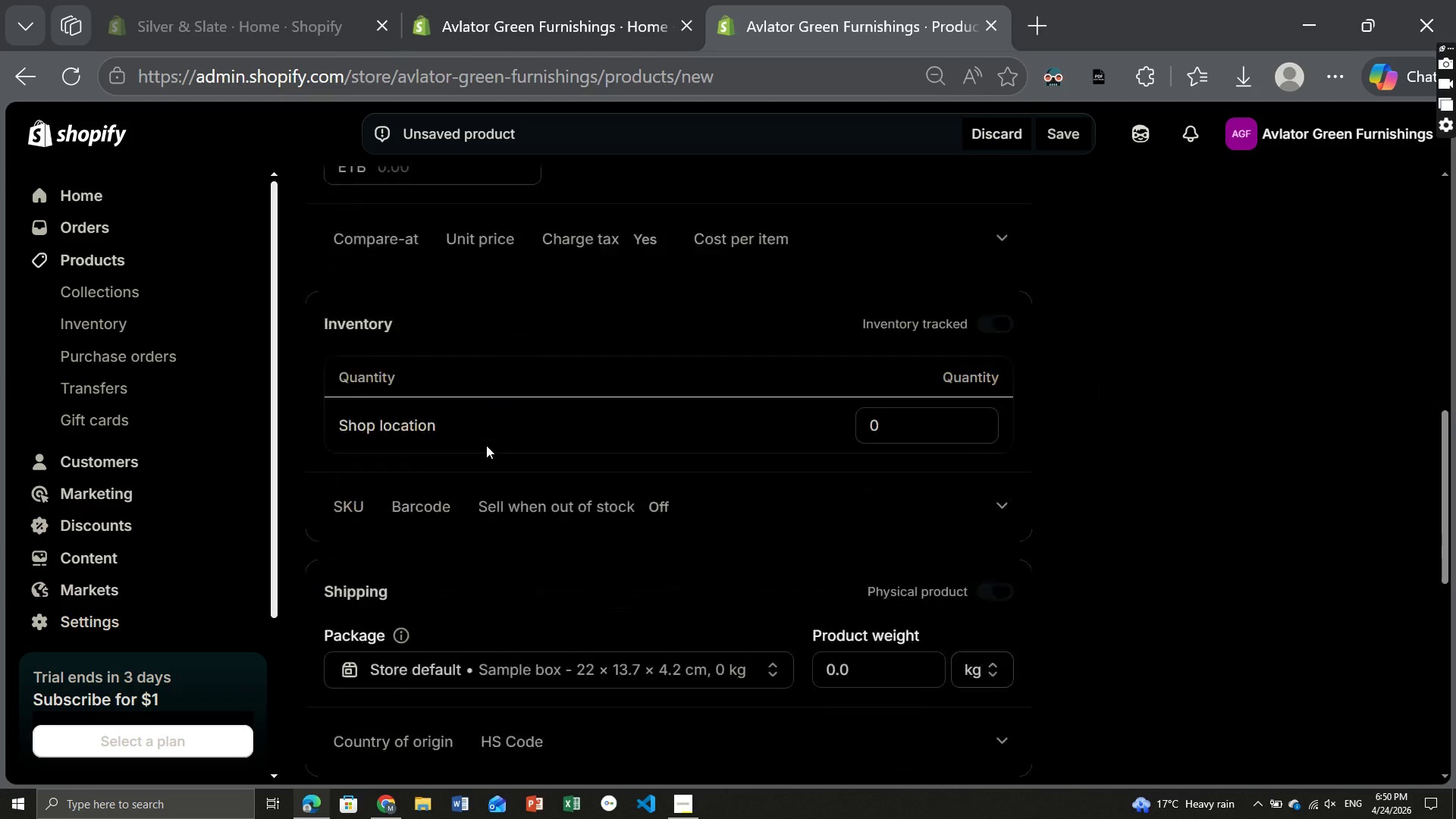 
wait(7.42)
 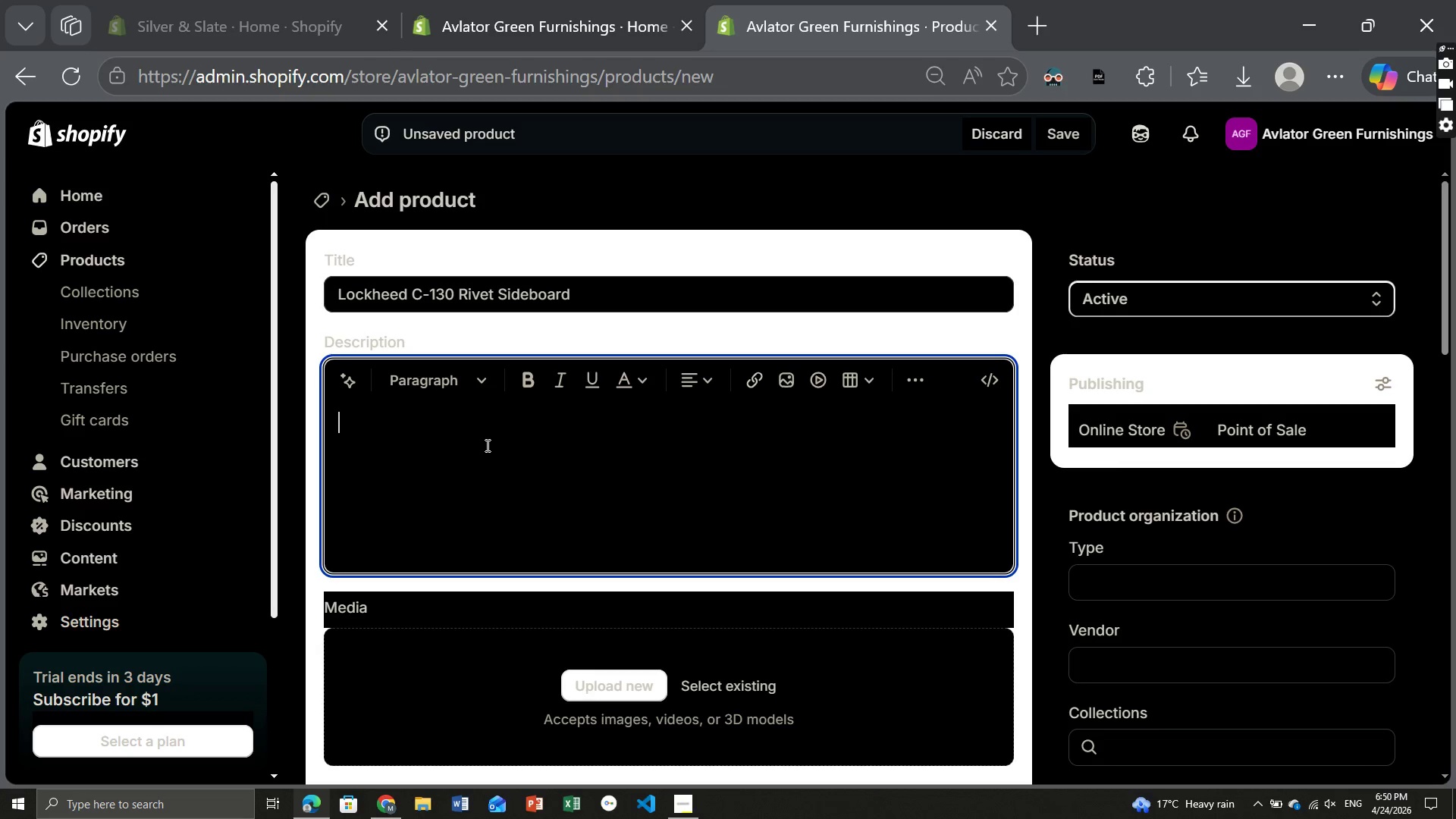 
left_click([348, 259])
 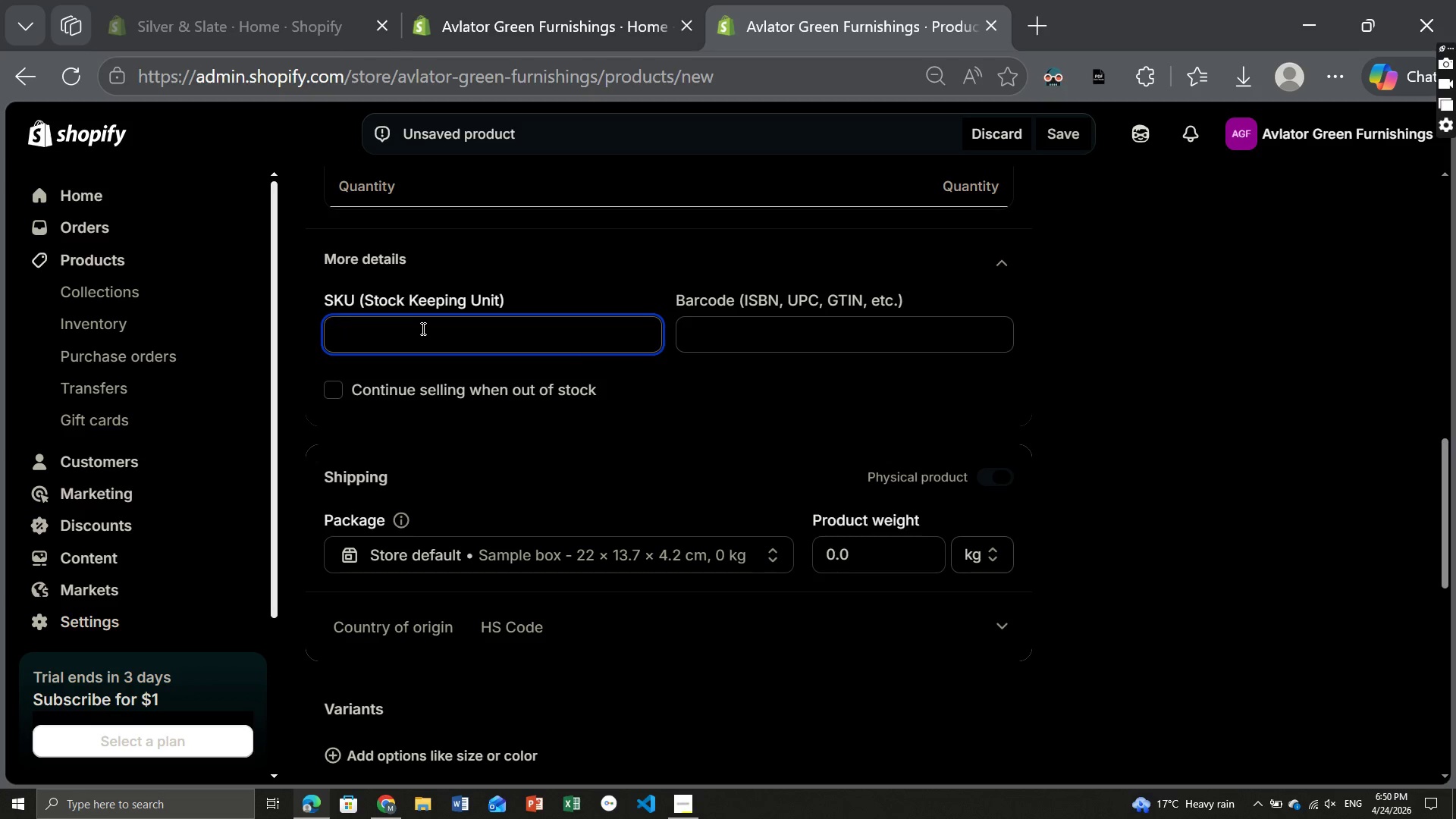 
wait(5.77)
 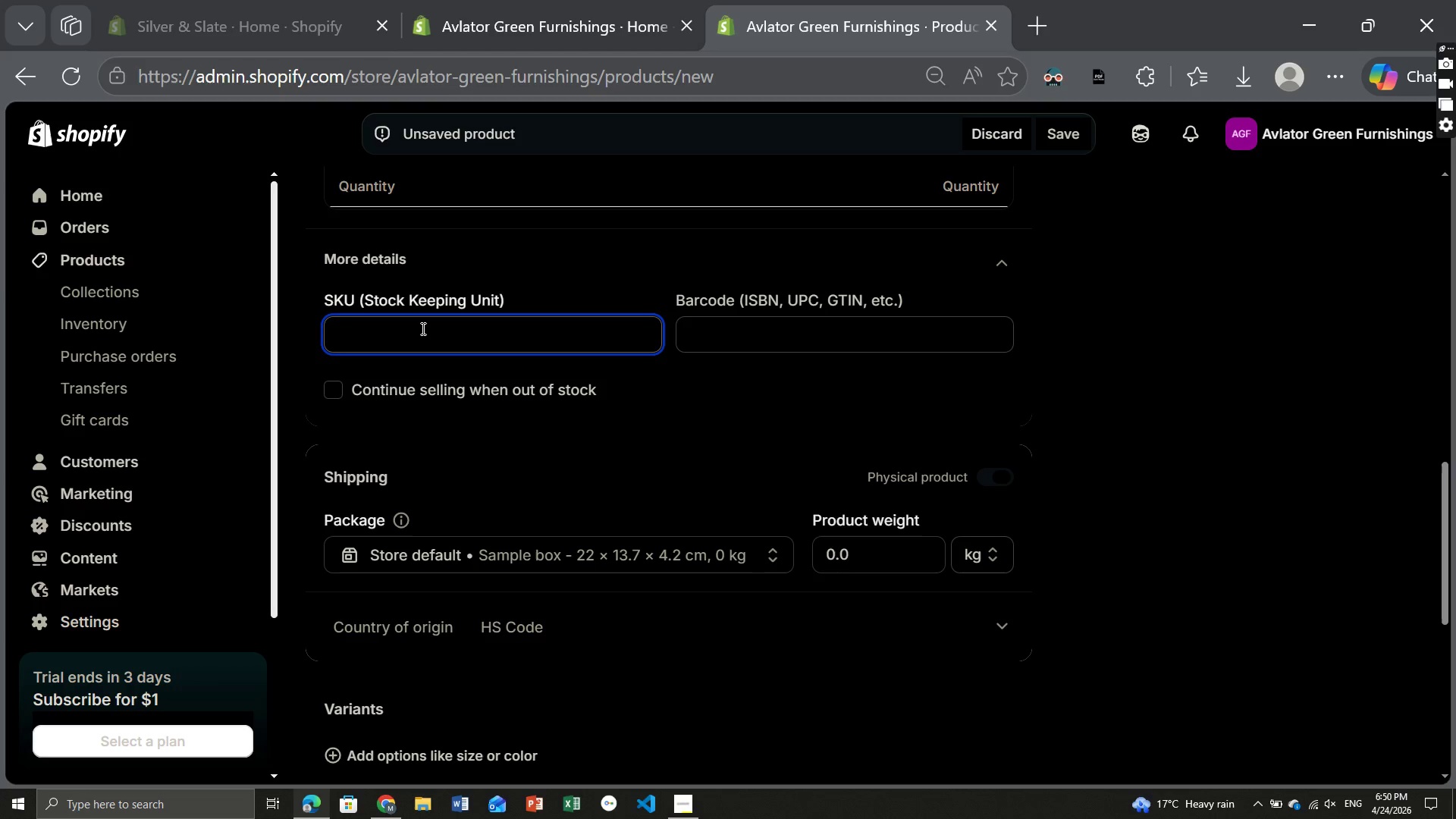 
type(AGGF-C130-SIDE)
 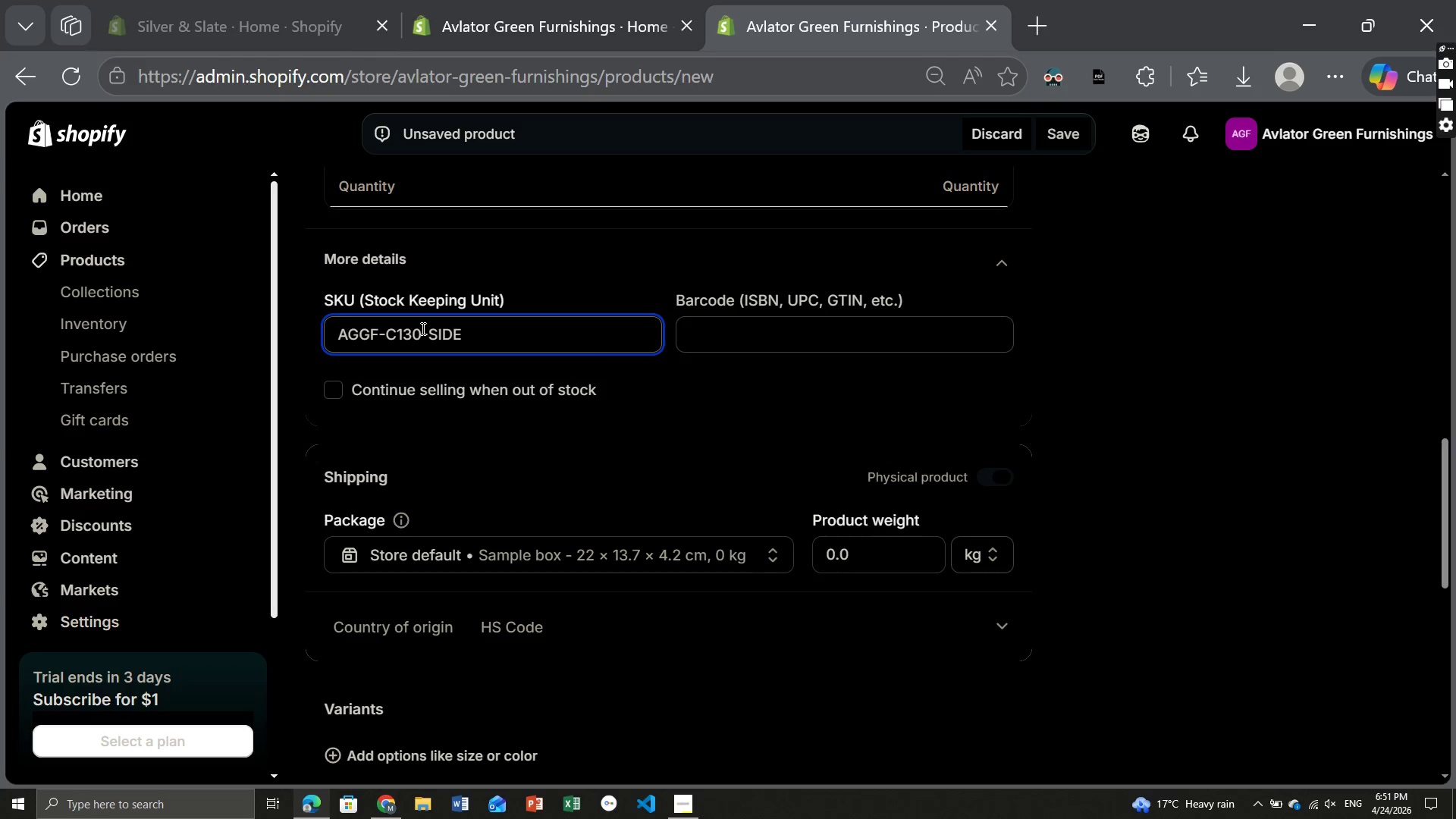 
type(-003)
 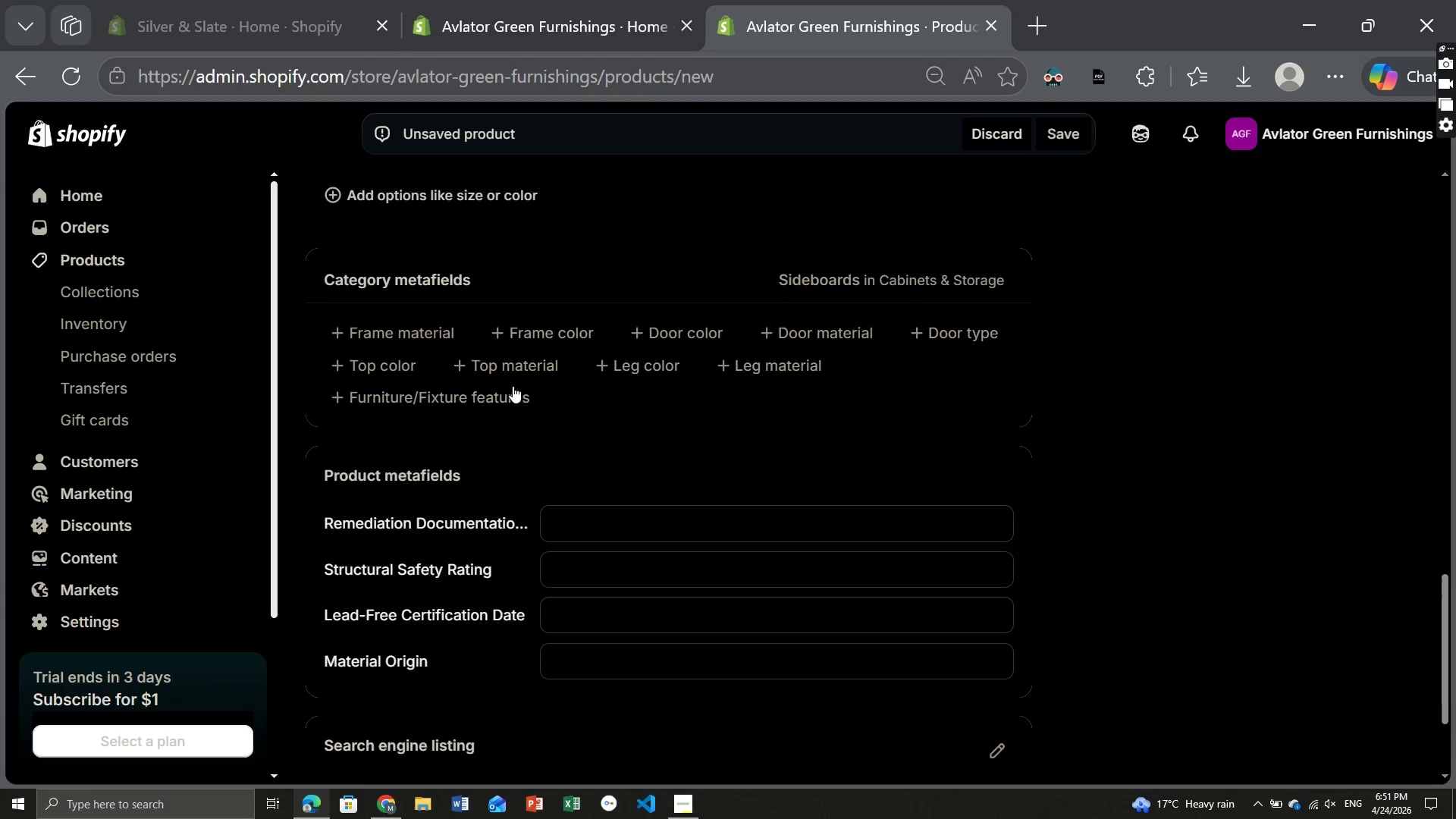 
wait(11.2)
 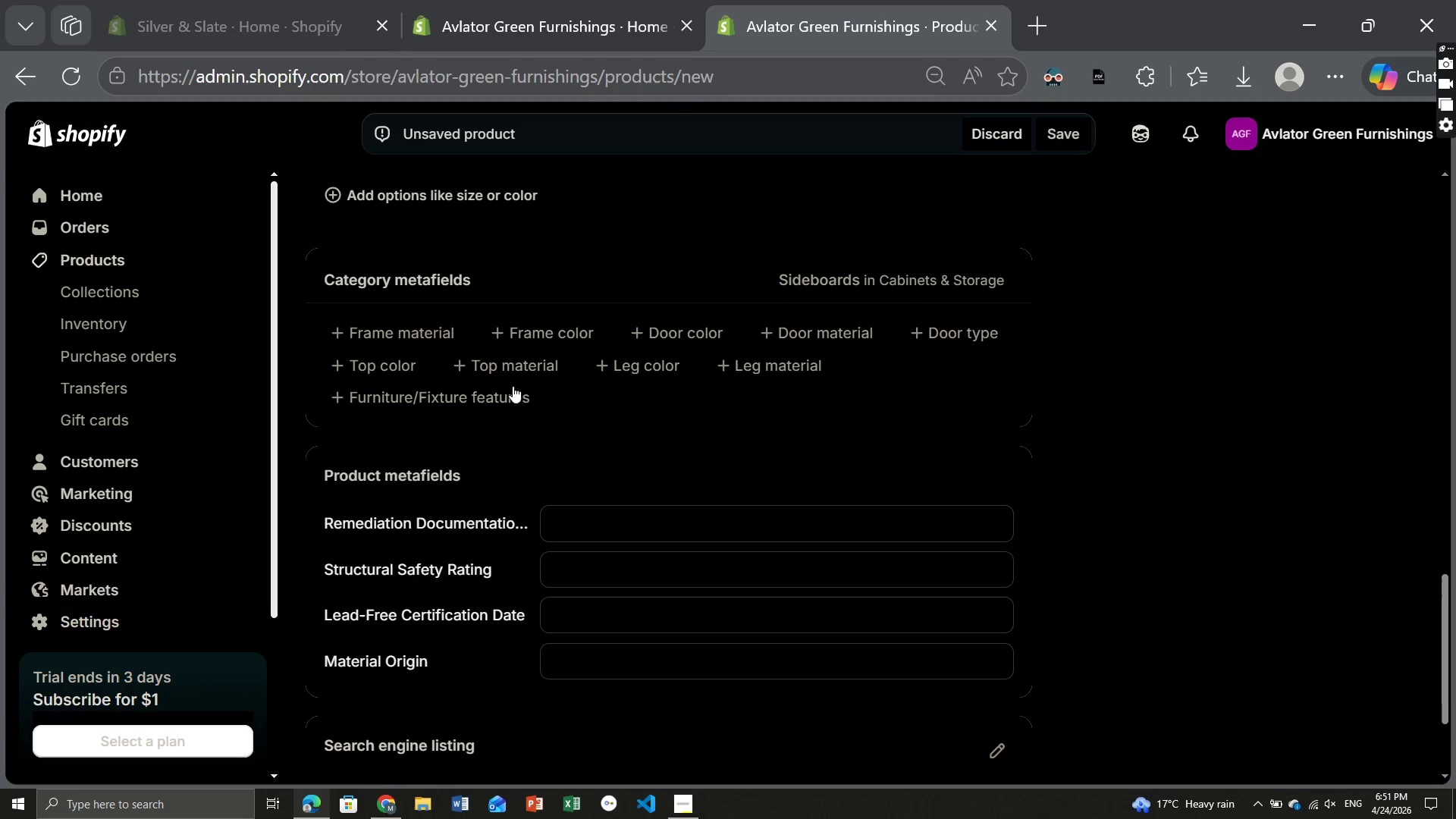 
left_click([1074, 135])
 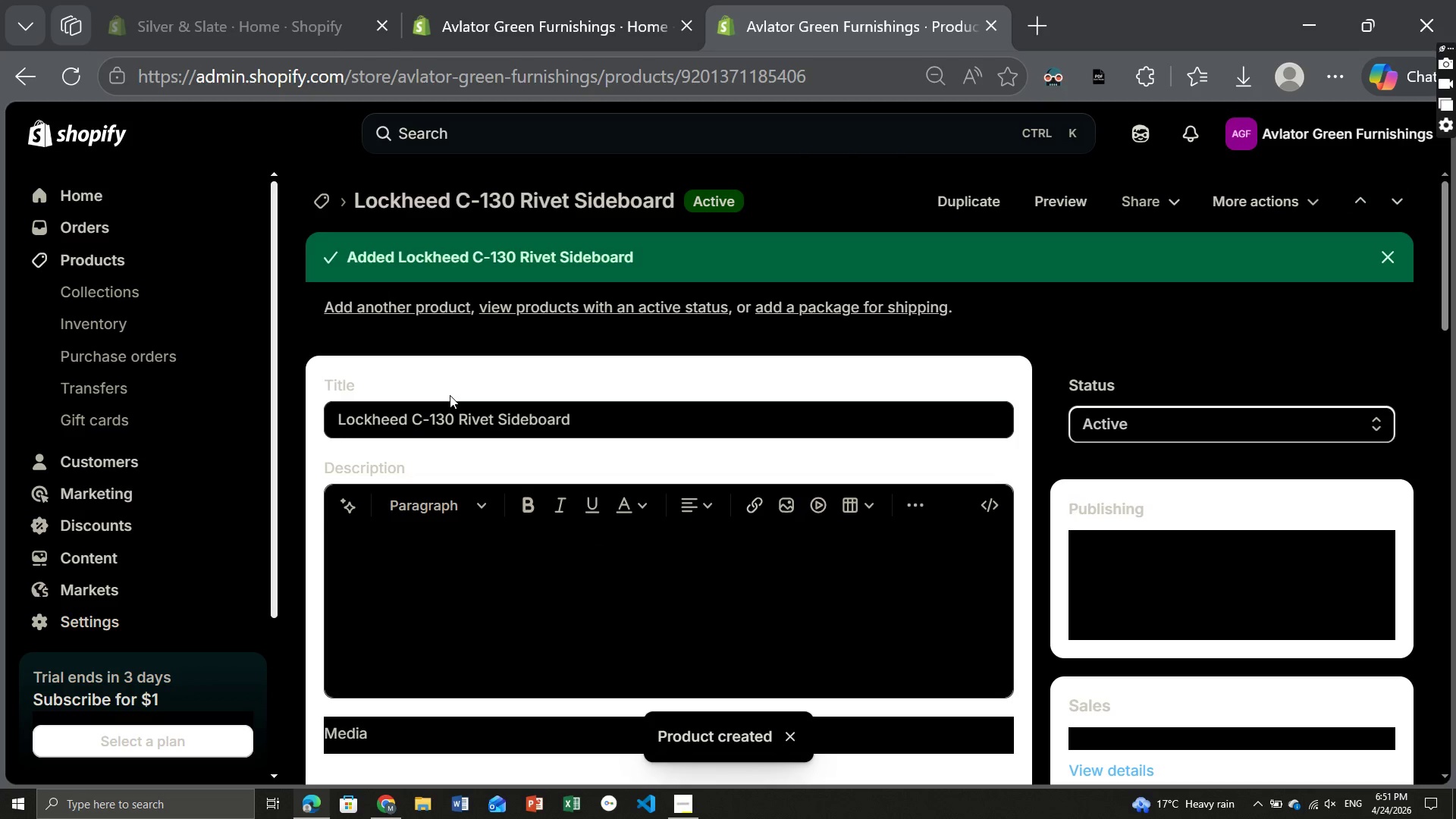 
wait(15.94)
 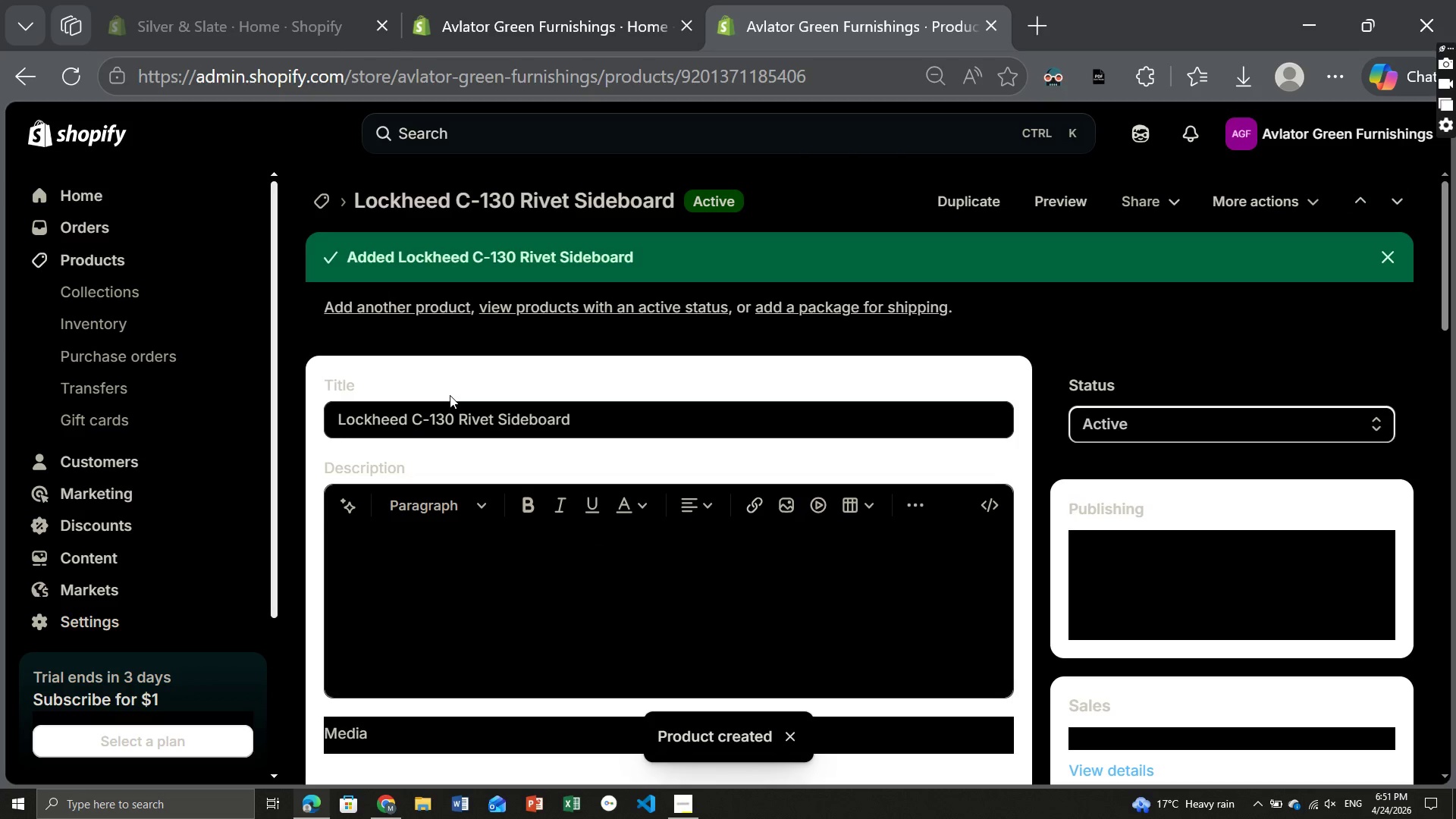 
left_click([433, 249])
 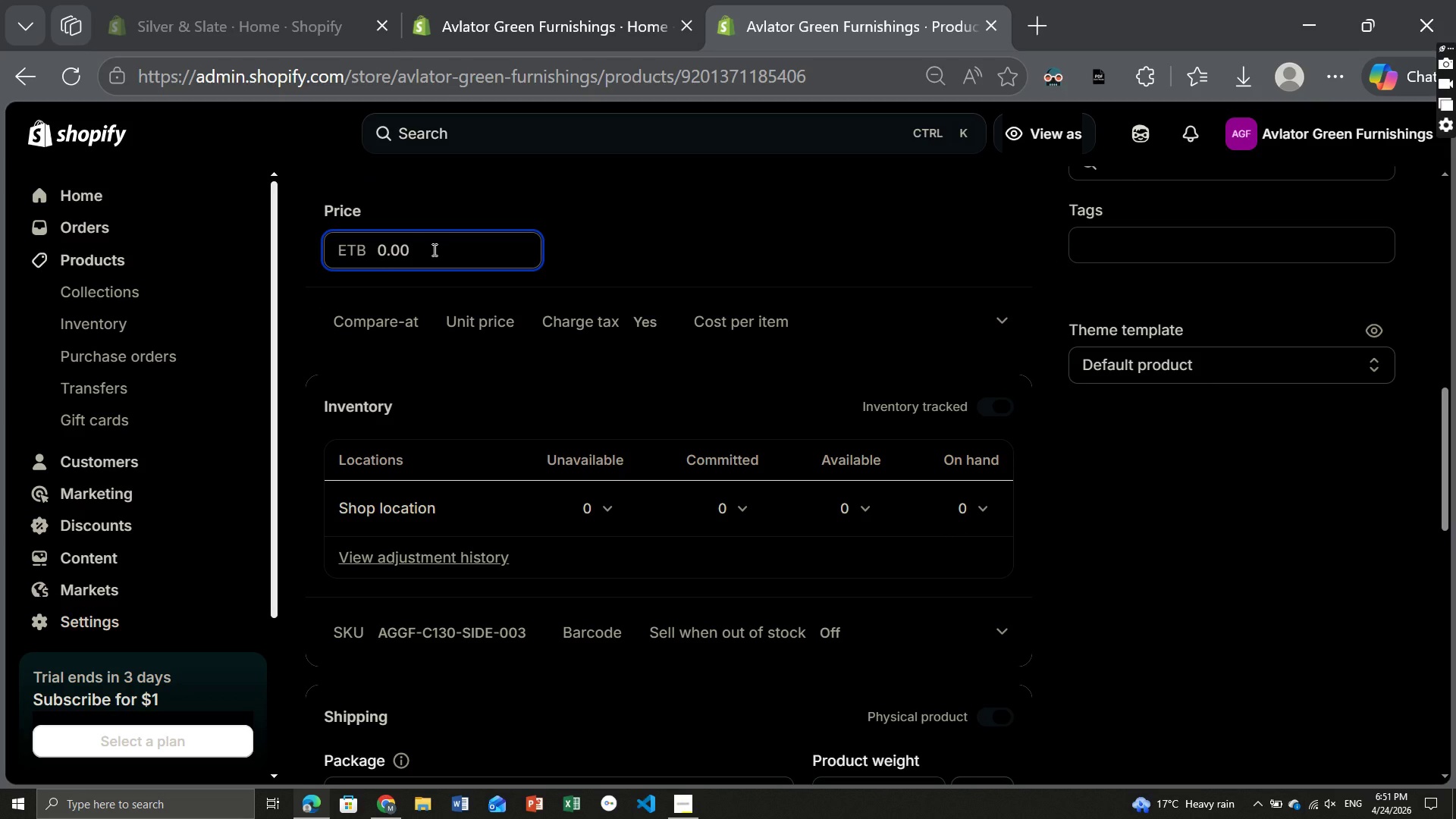 
hold_key(key=Backspace, duration=1.11)
 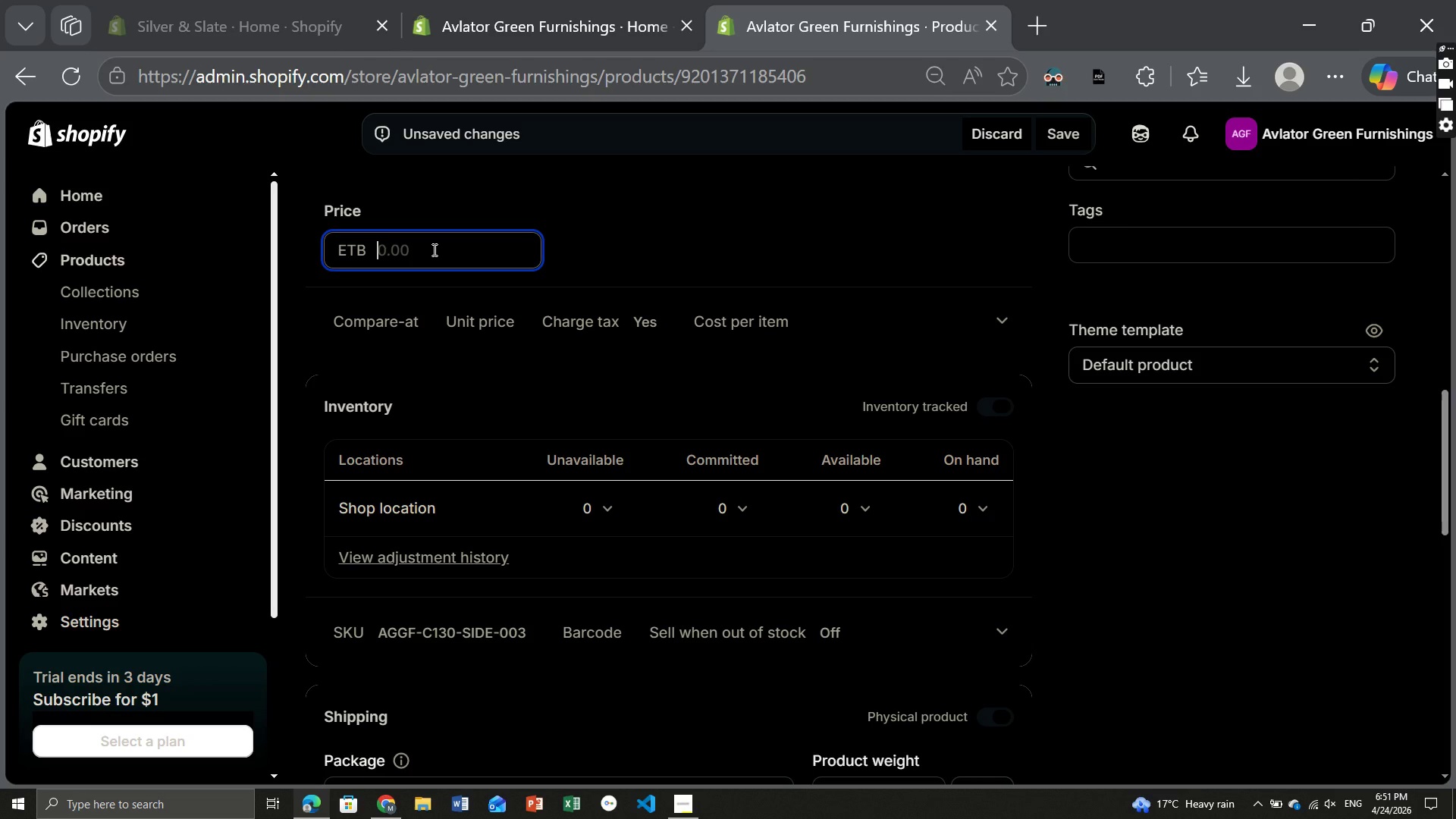 
type(4250)
 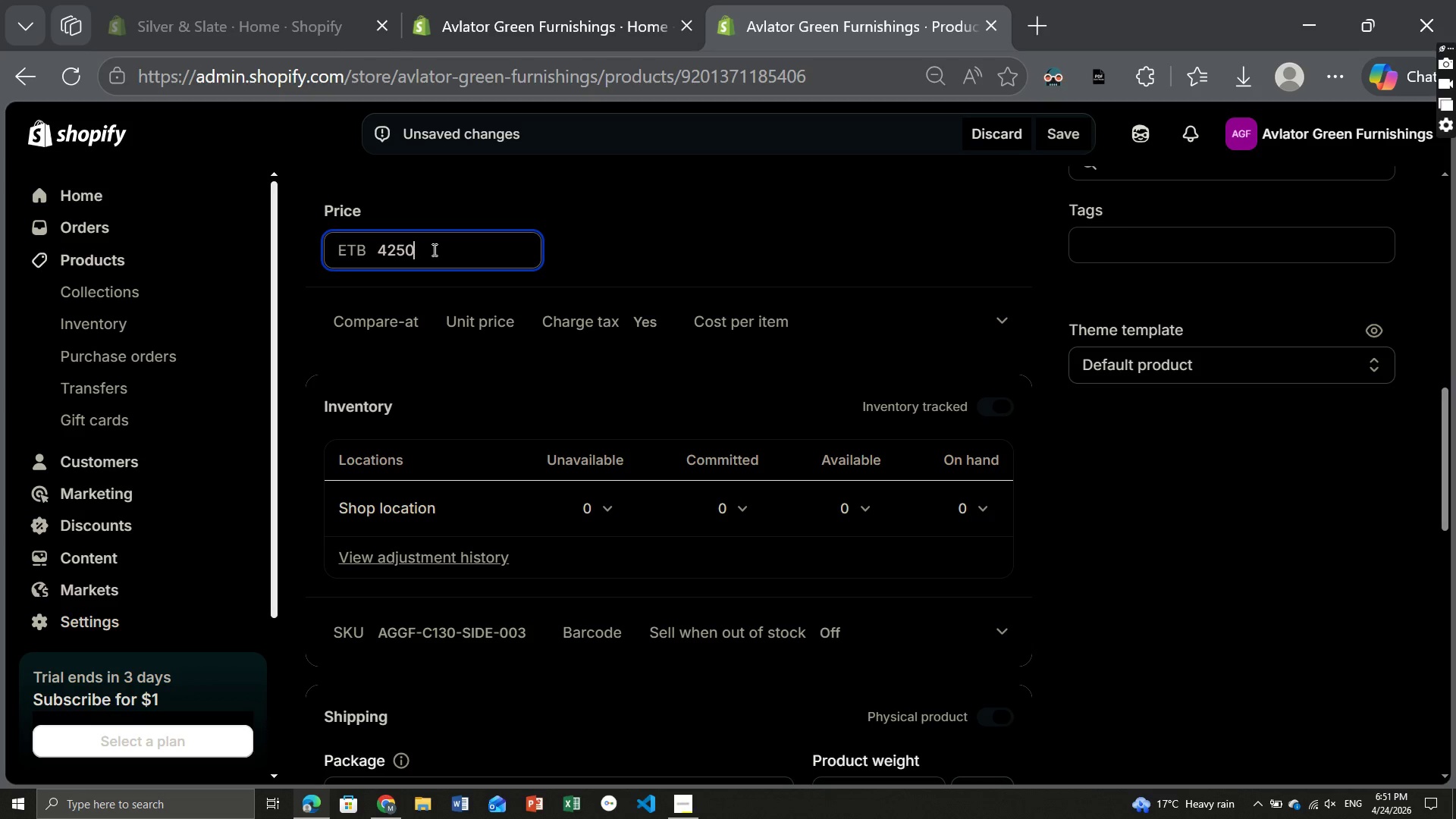 
mouse_move([643, 328])
 